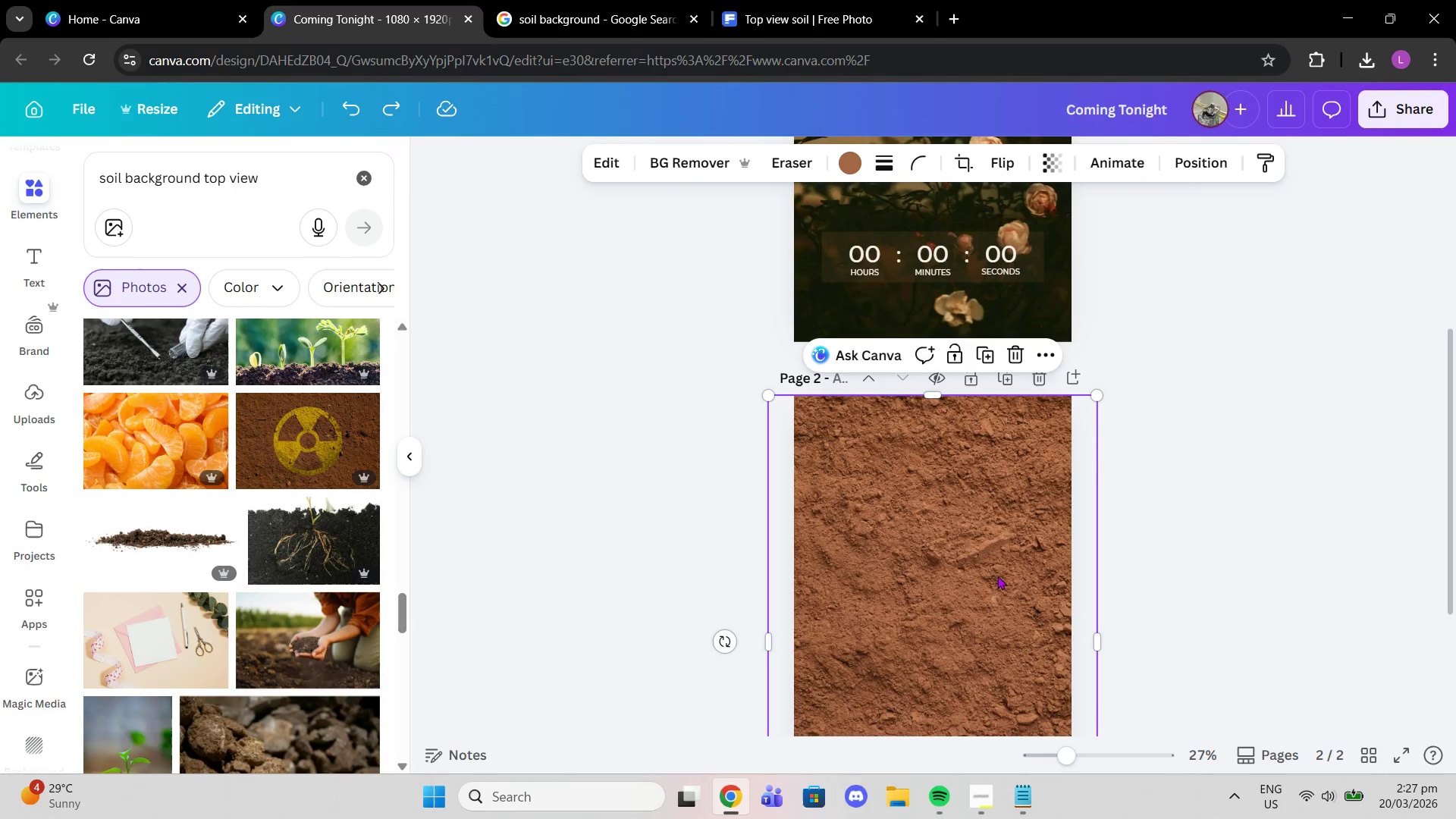 
scroll: coordinate [1000, 475], scroll_direction: down, amount: 4.0
 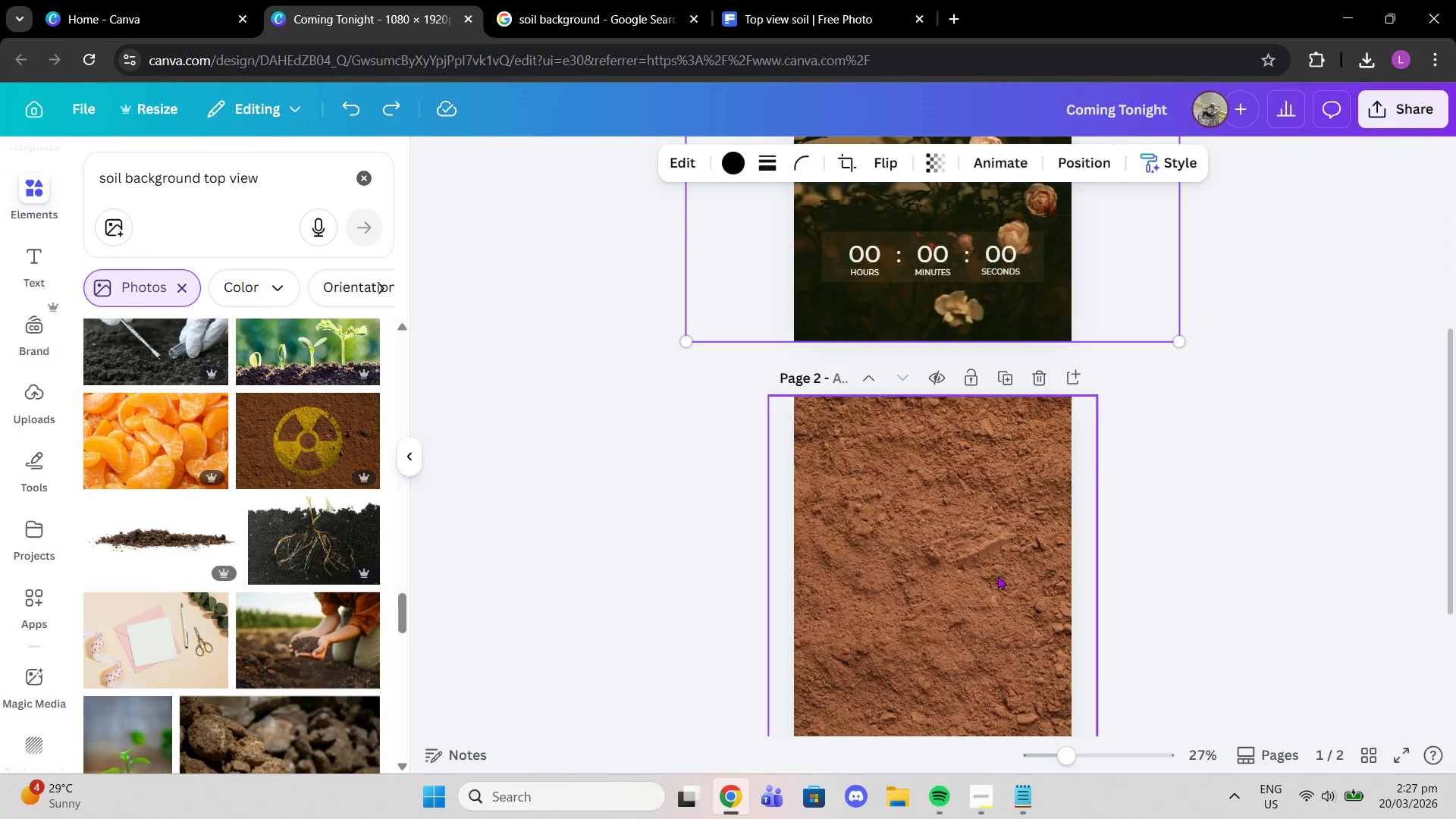 
key(Control+V)
 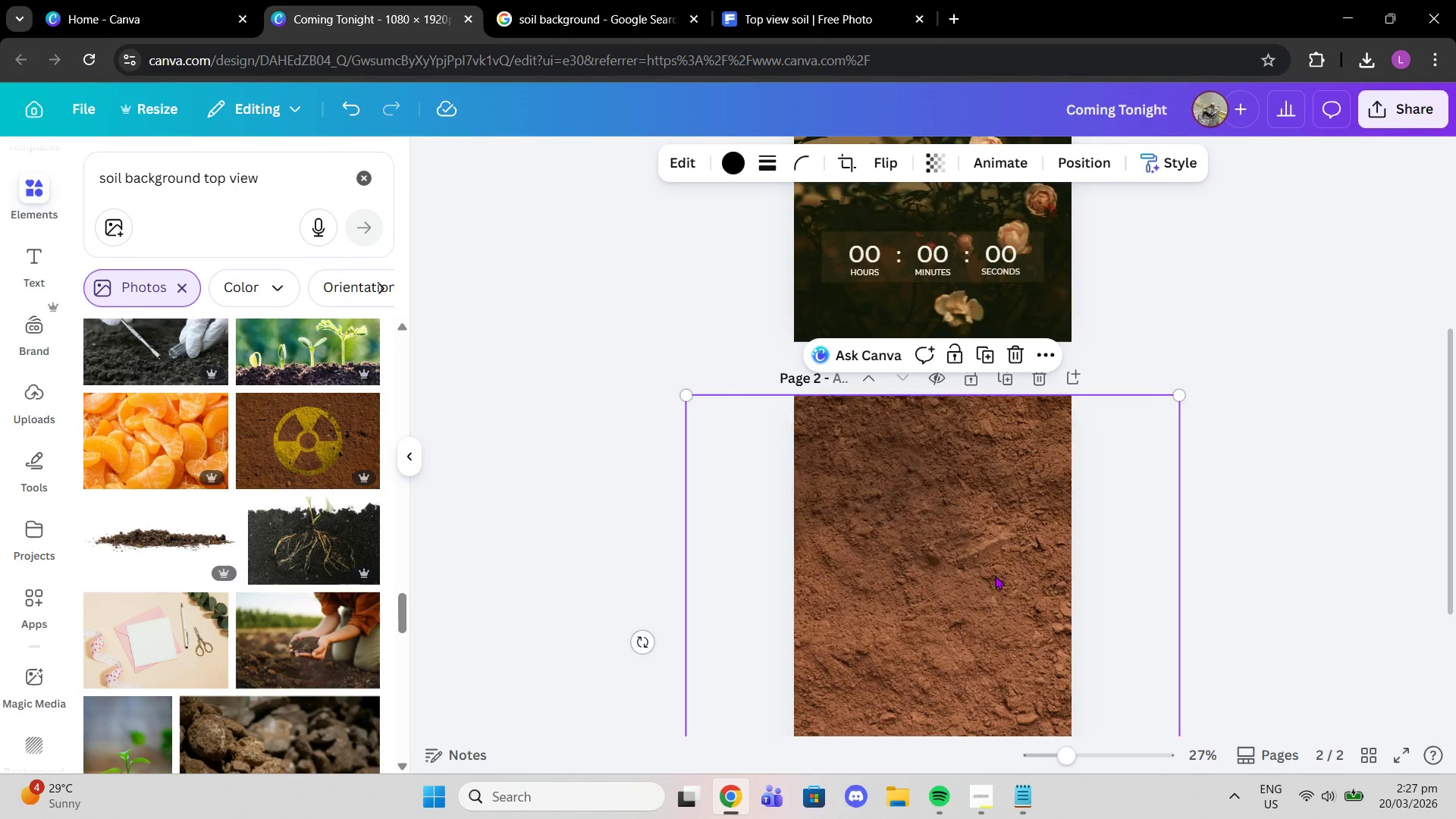 
scroll: coordinate [995, 576], scroll_direction: down, amount: 2.0
 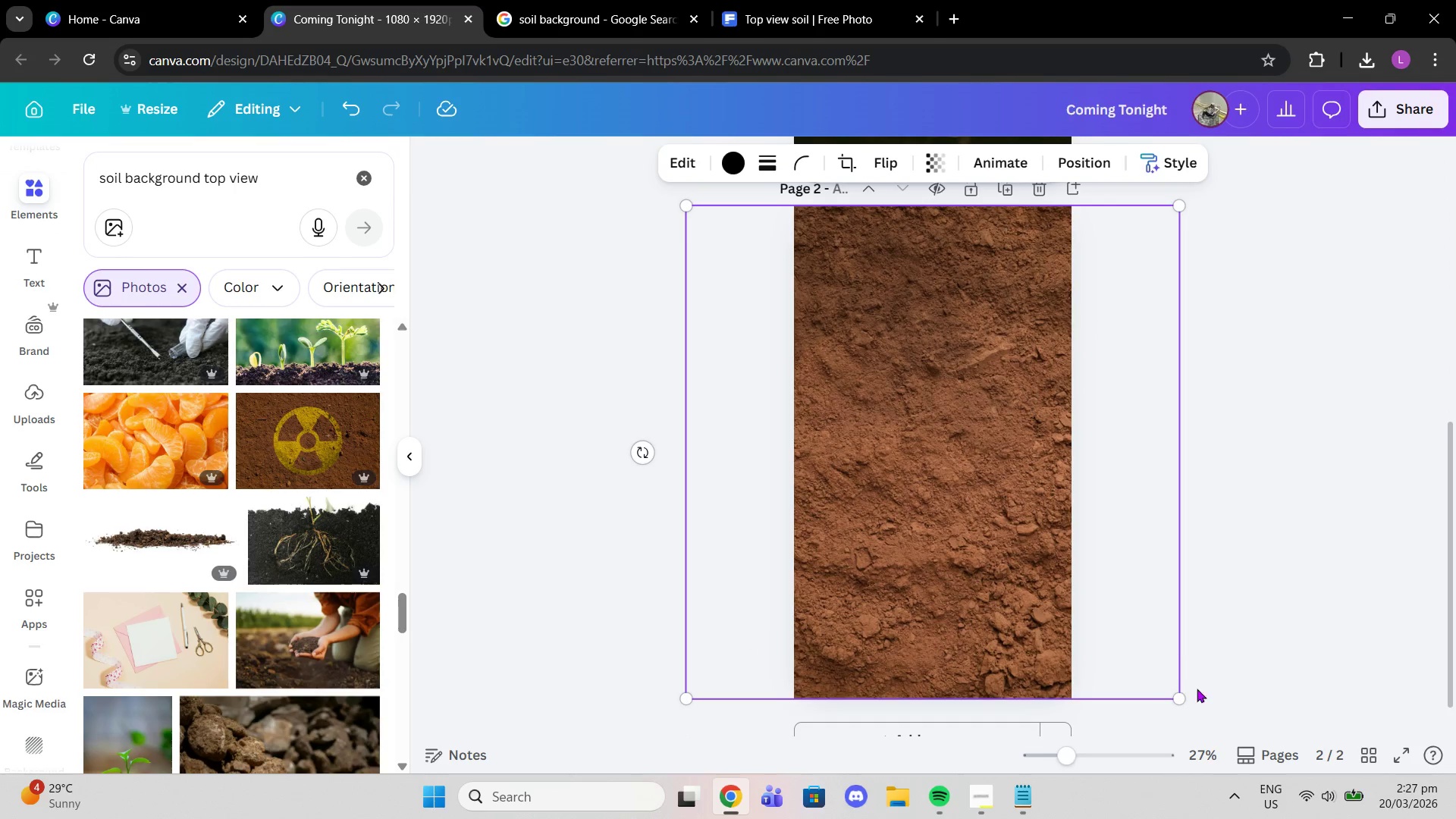 
left_click_drag(start_coordinate=[1180, 695], to_coordinate=[1454, 818])
 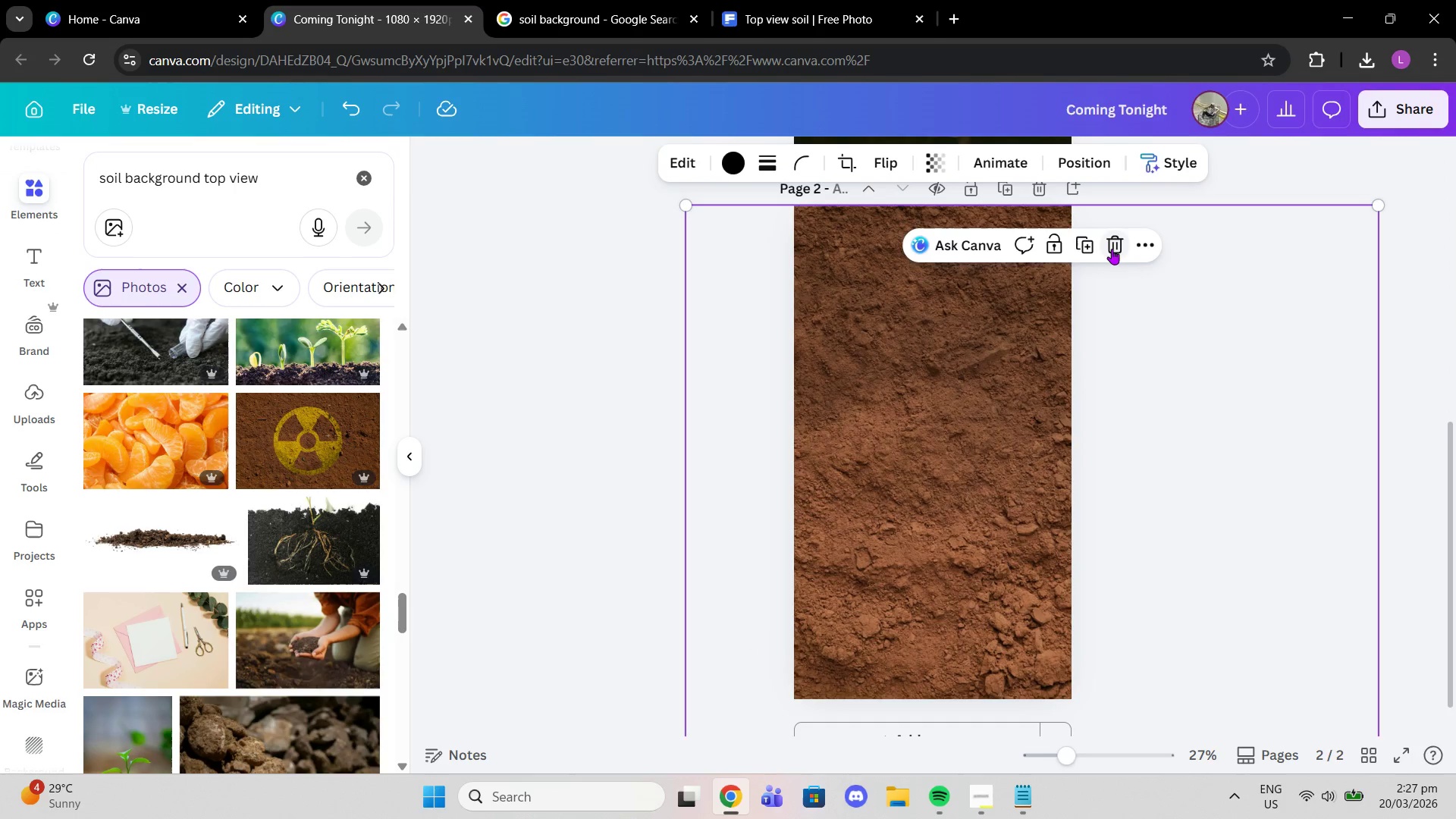 
left_click([1111, 249])
 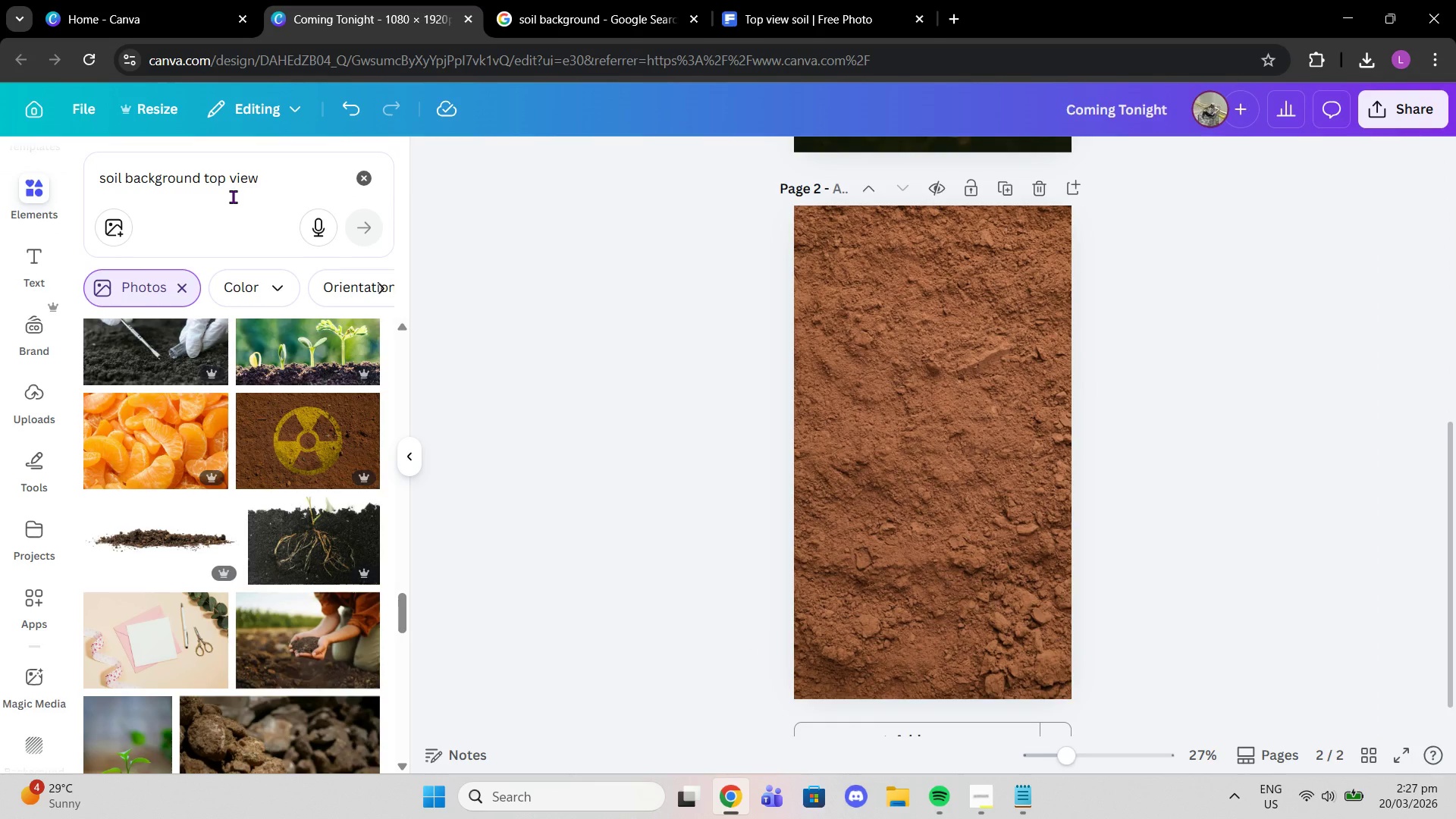 
wait(8.25)
 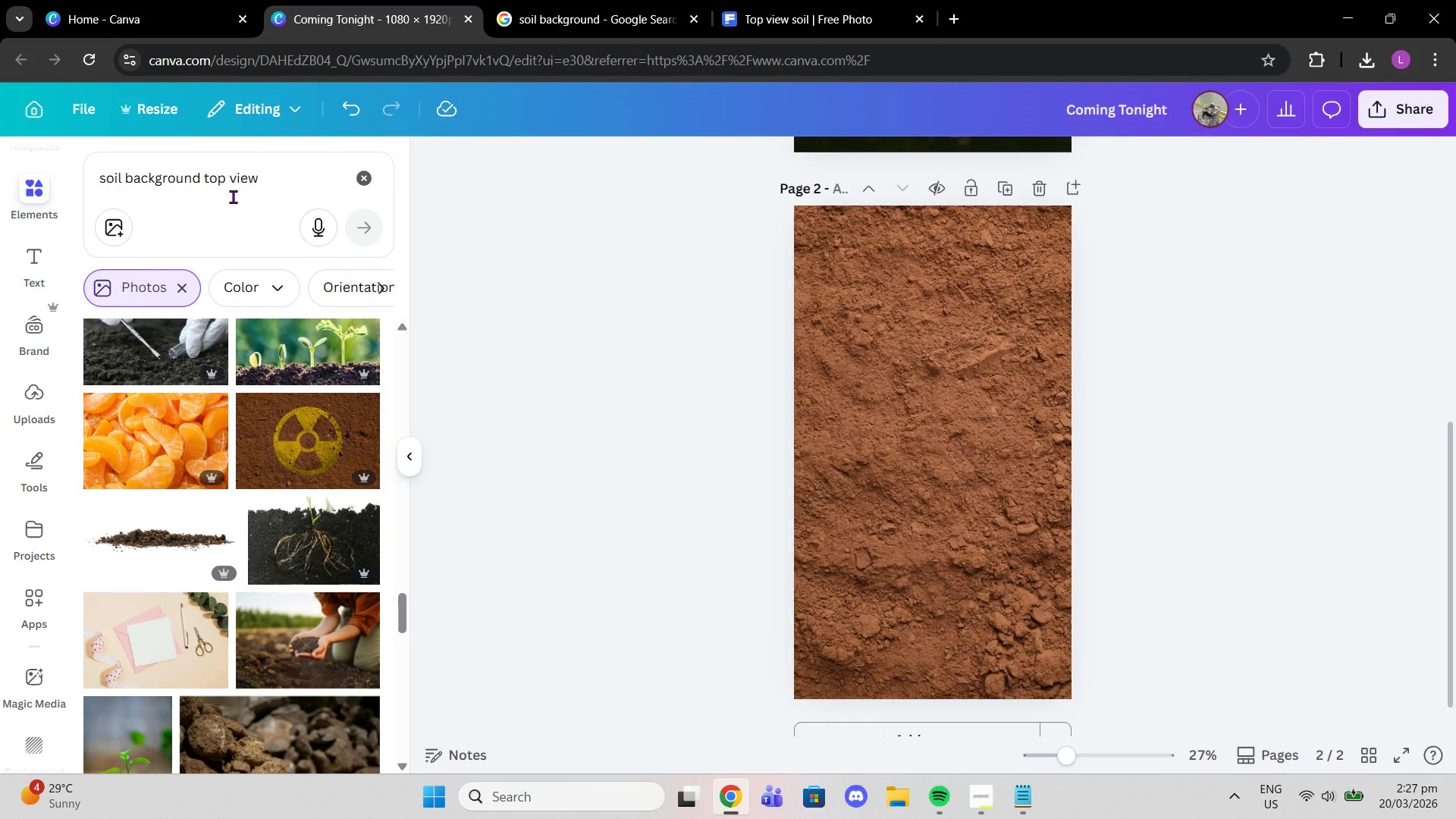 
left_click([371, 179])
 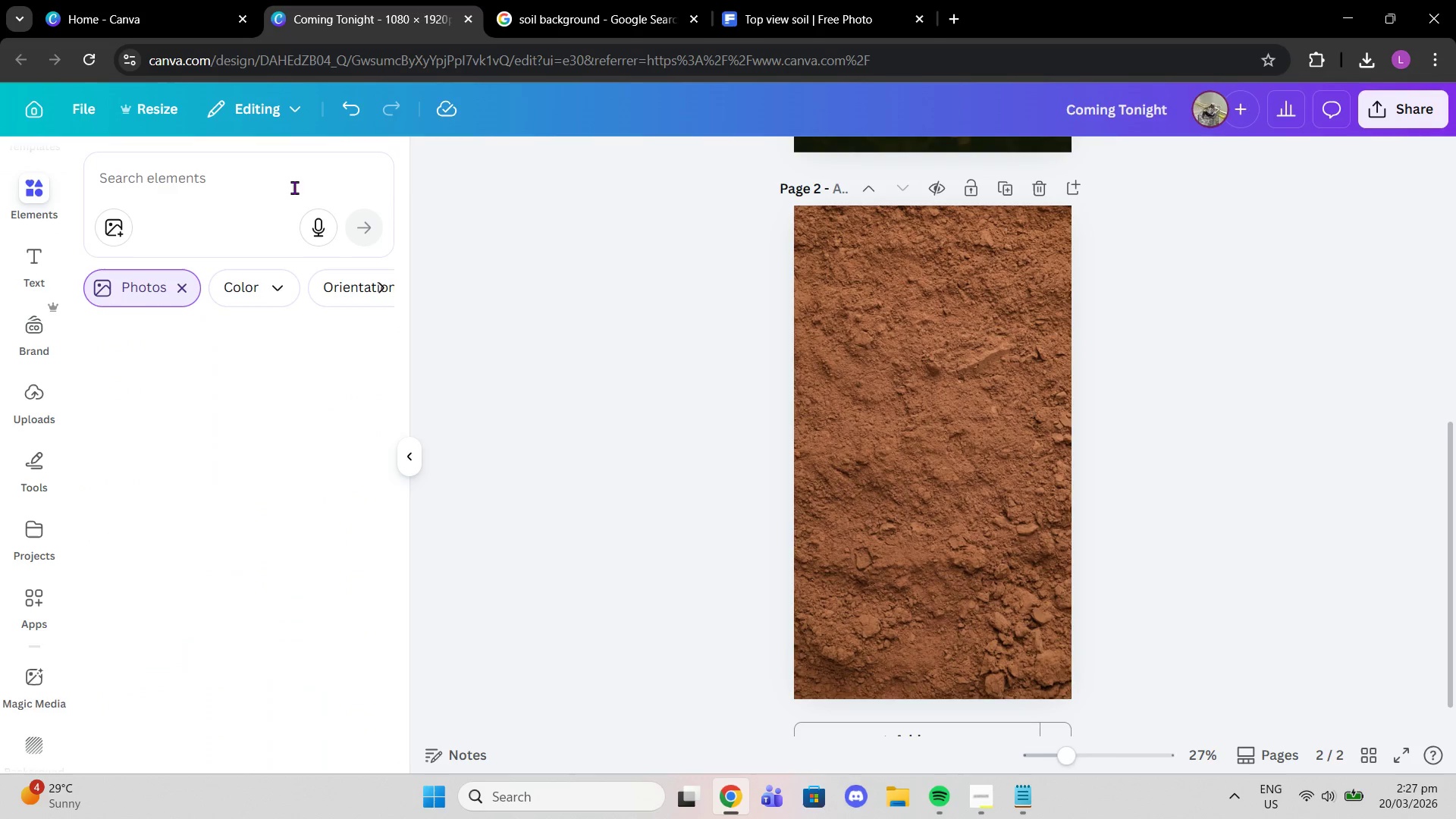 
left_click([290, 175])
 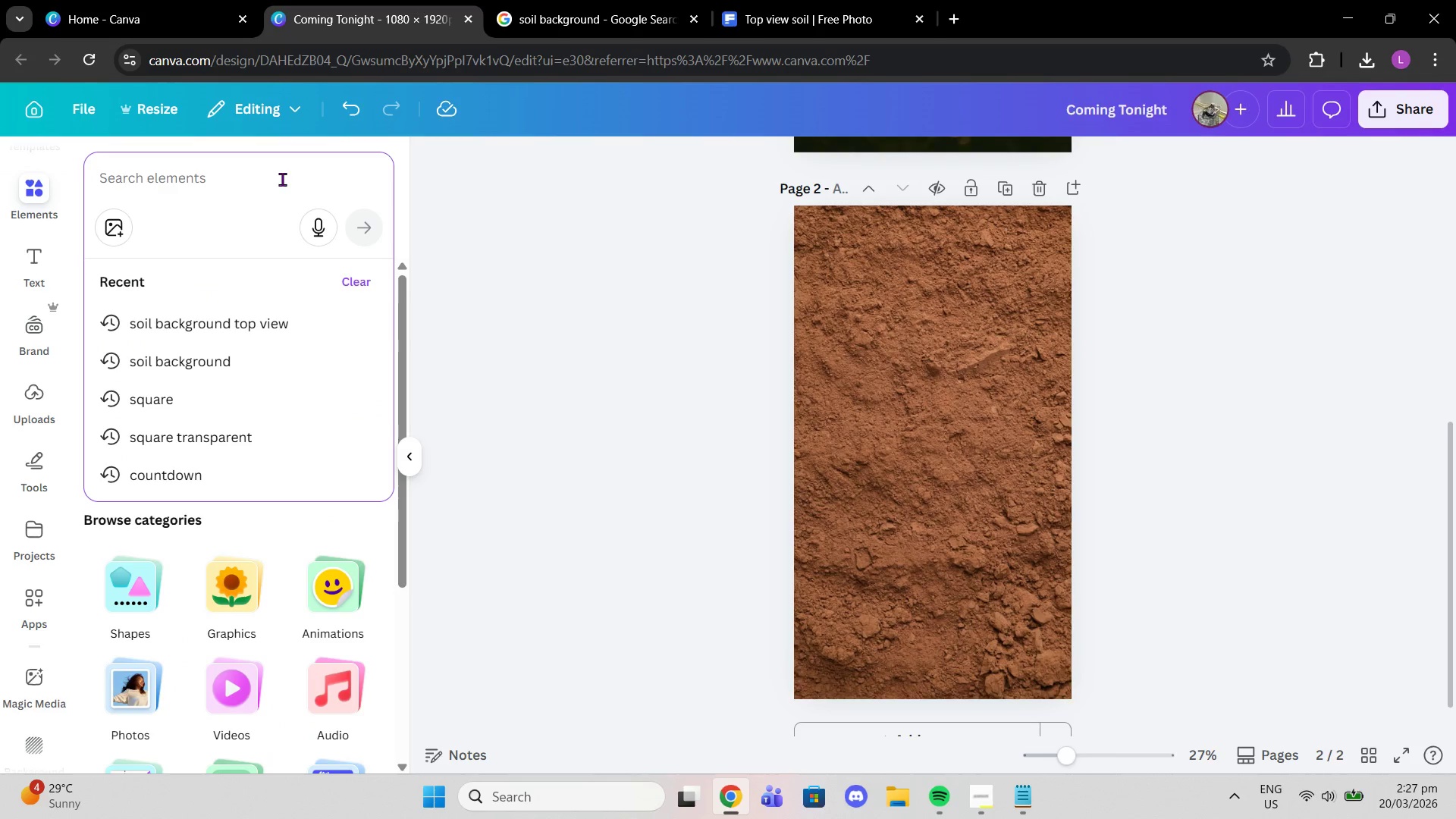 
type(s)
key(Backspace)
type(smoke texture)
 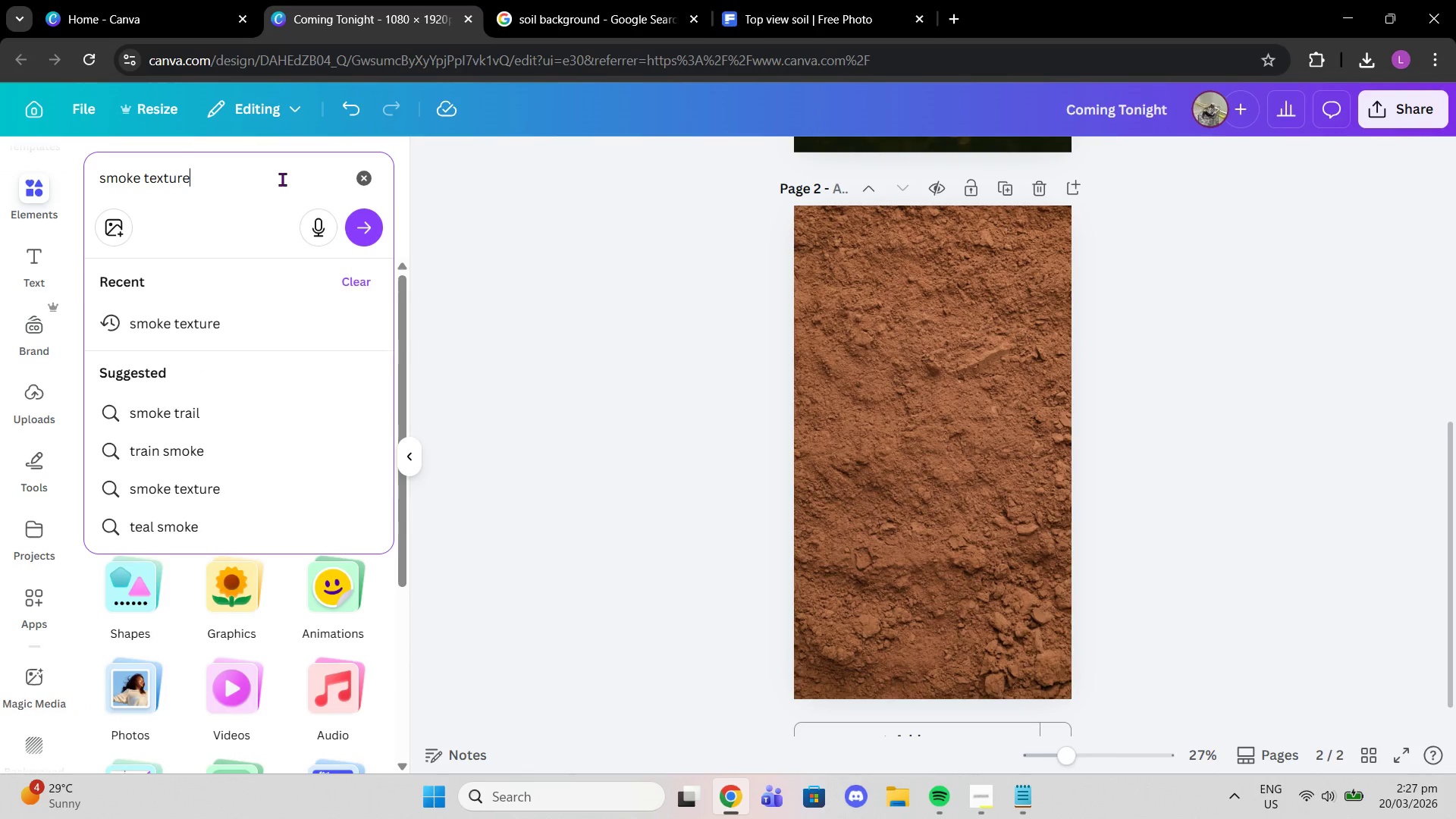 
key(Enter)
 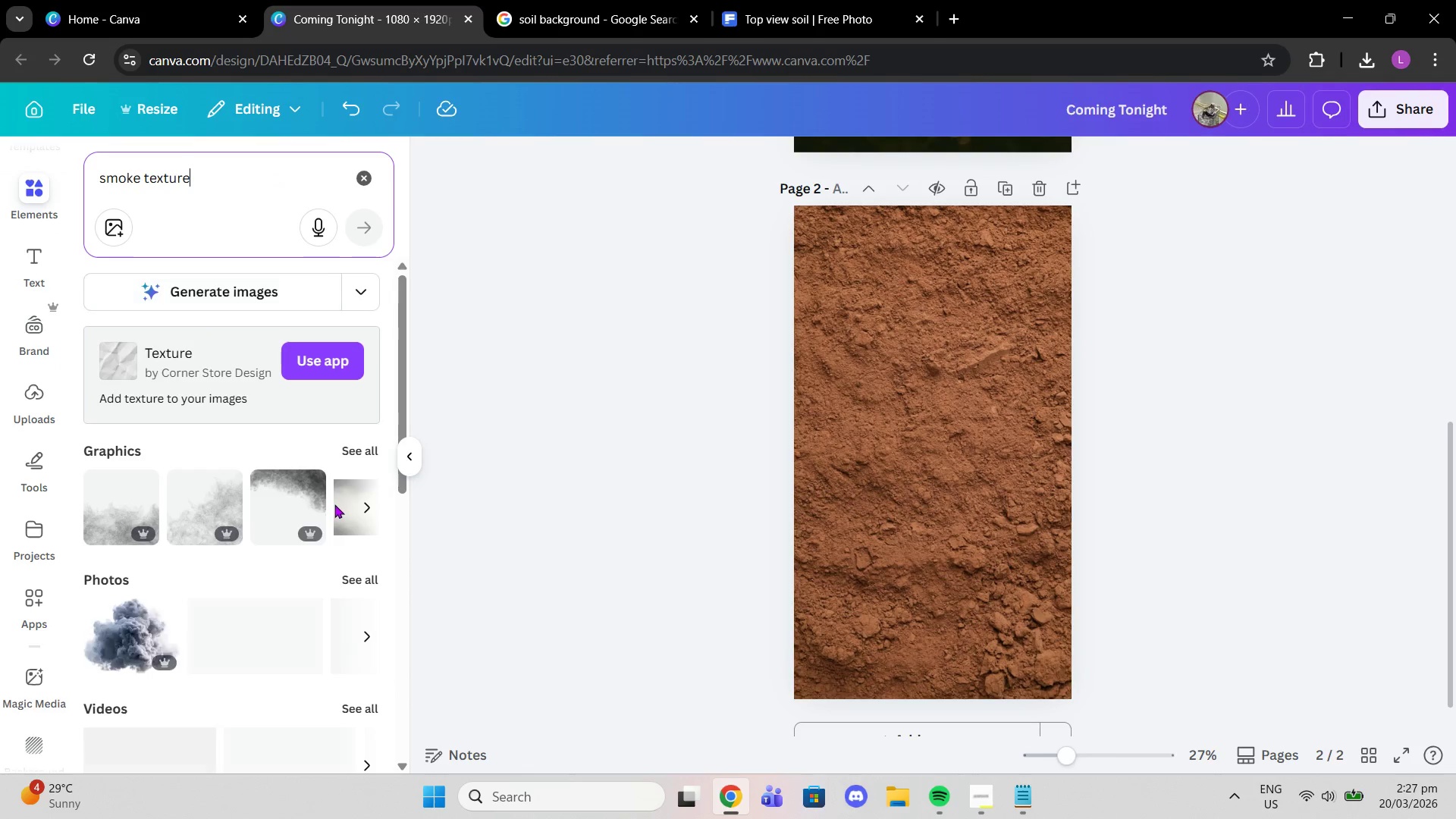 
left_click([347, 444])
 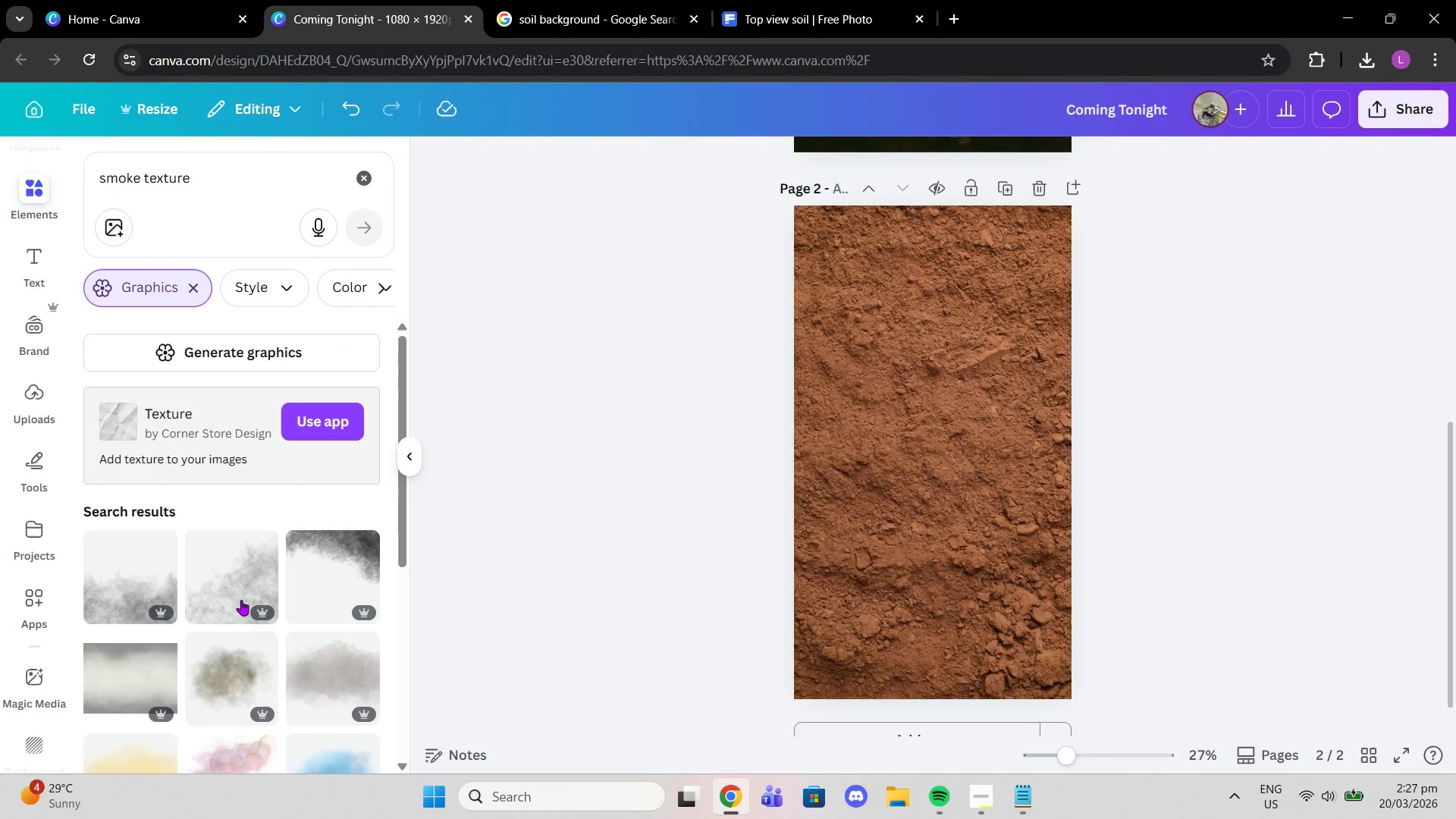 
left_click([152, 579])
 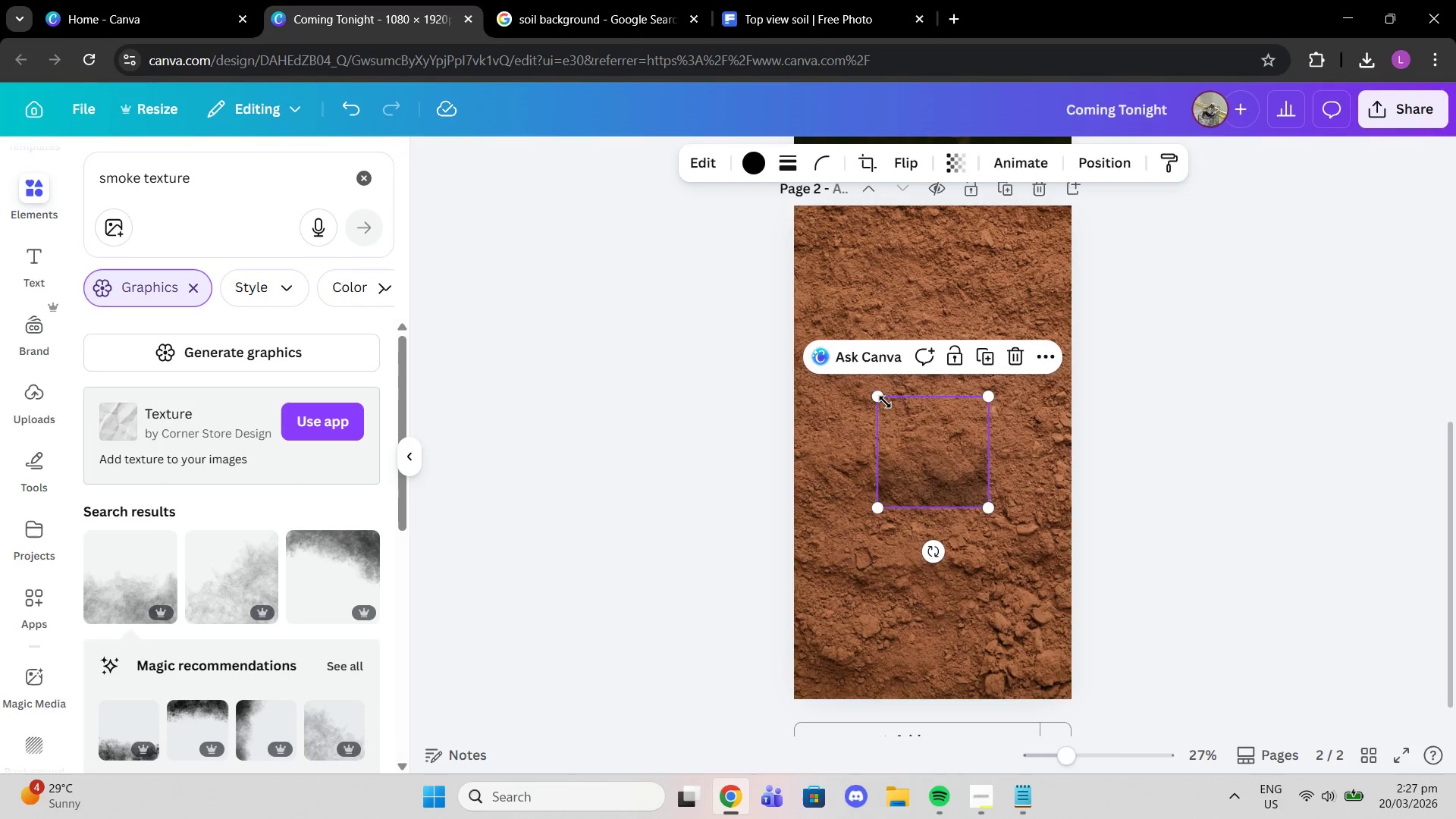 
left_click_drag(start_coordinate=[879, 399], to_coordinate=[744, 286])
 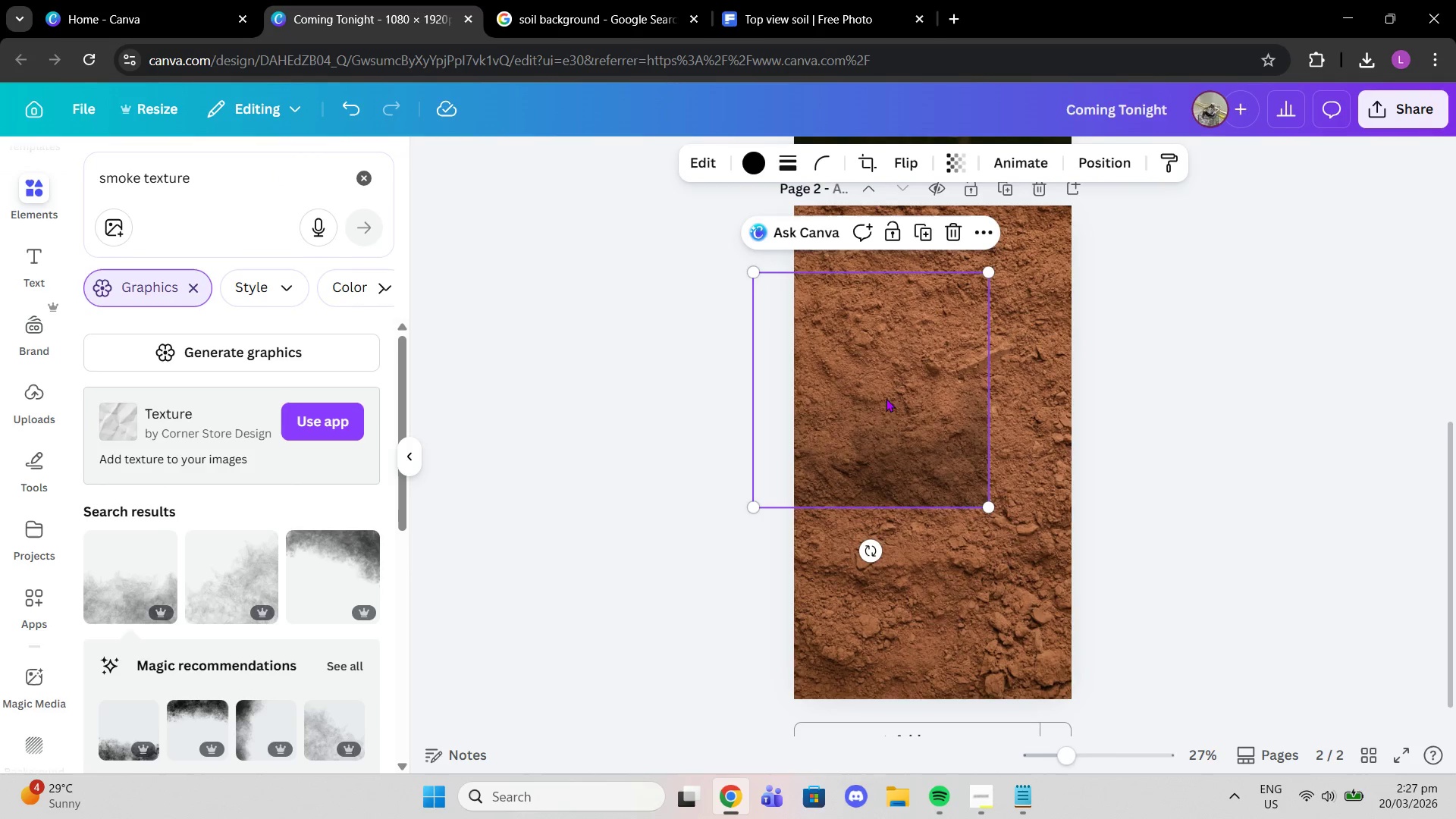 
left_click_drag(start_coordinate=[896, 412], to_coordinate=[934, 431])
 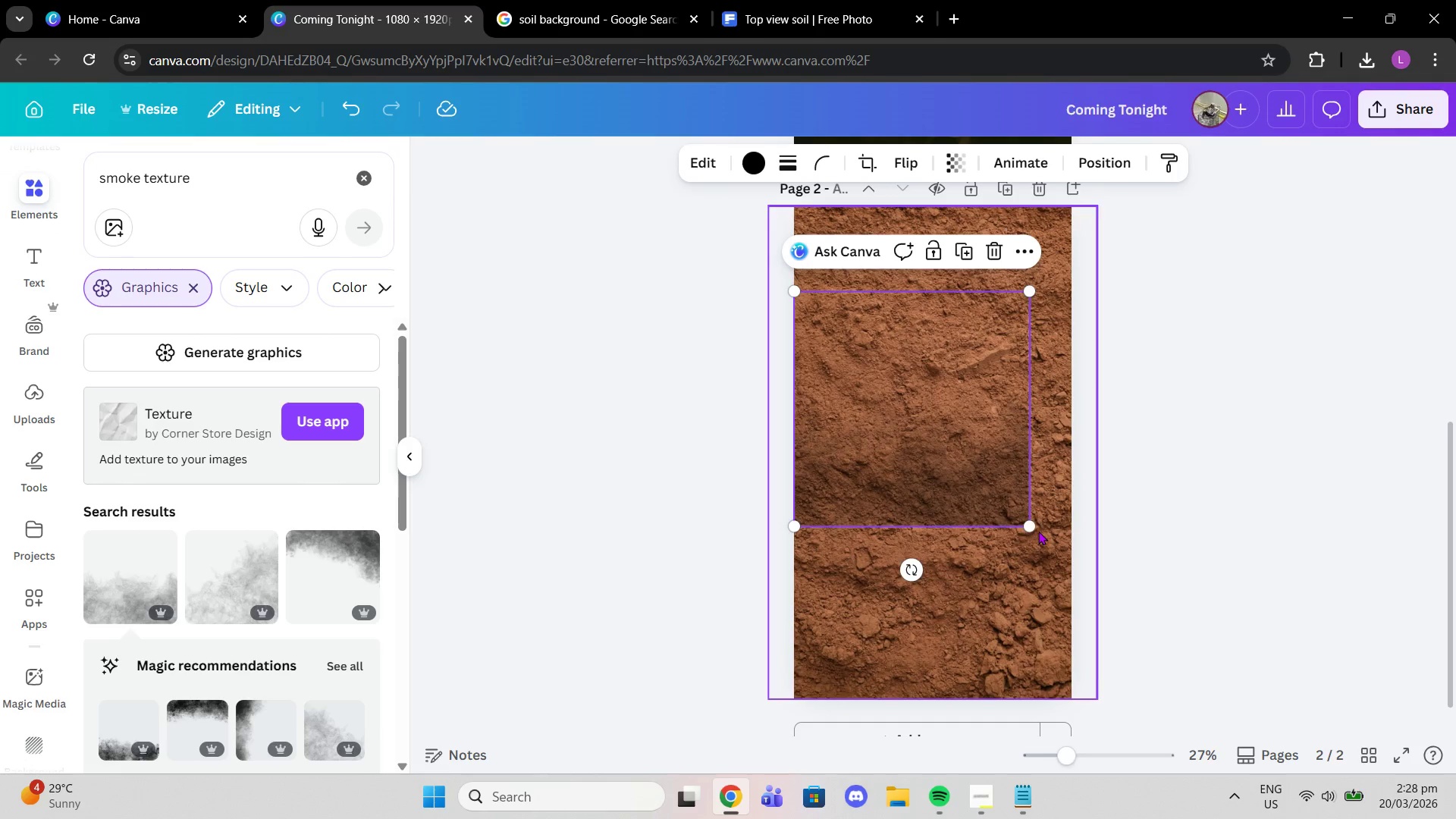 
left_click_drag(start_coordinate=[1029, 531], to_coordinate=[1188, 714])
 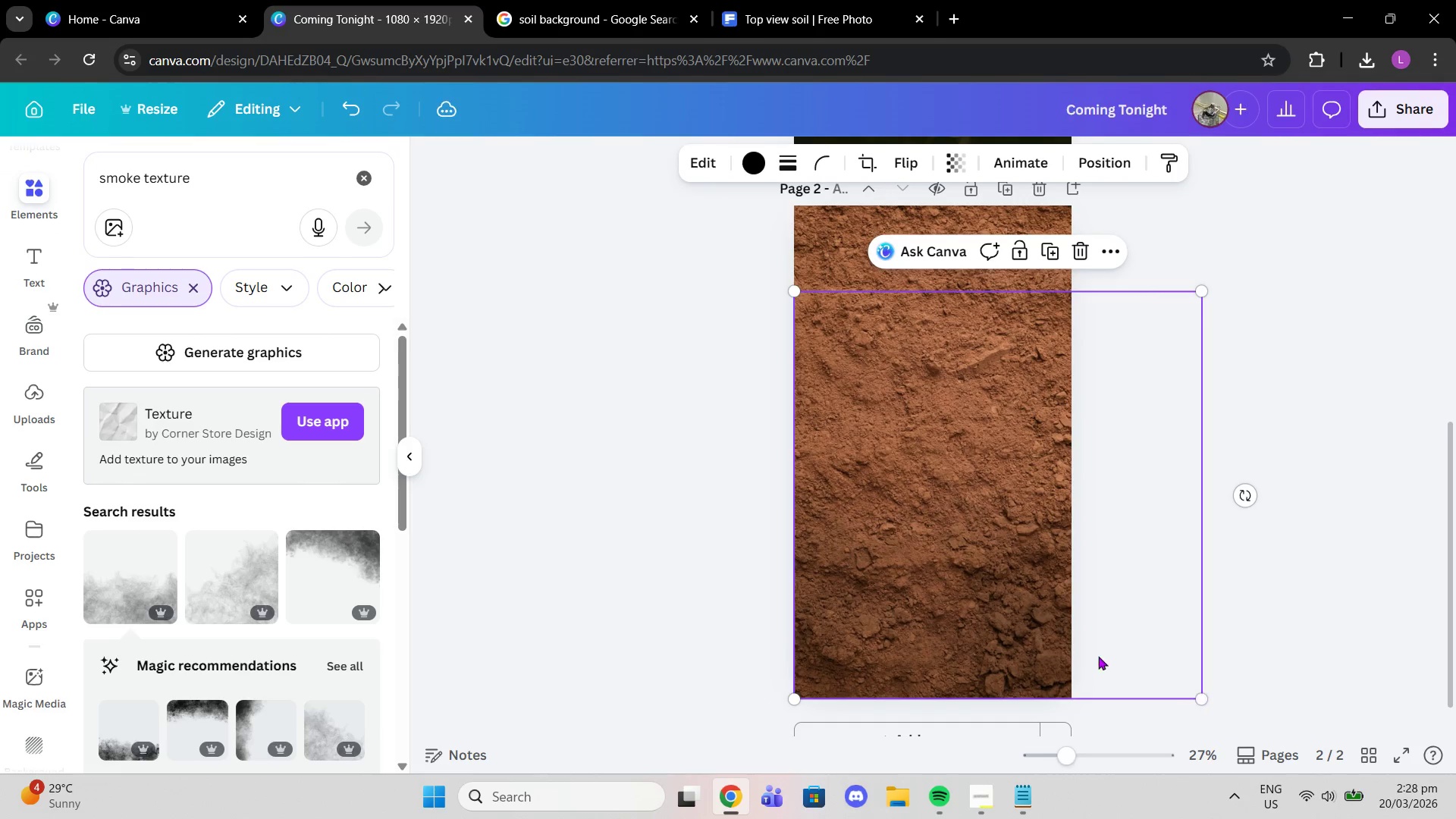 
left_click_drag(start_coordinate=[1077, 642], to_coordinate=[1014, 646])
 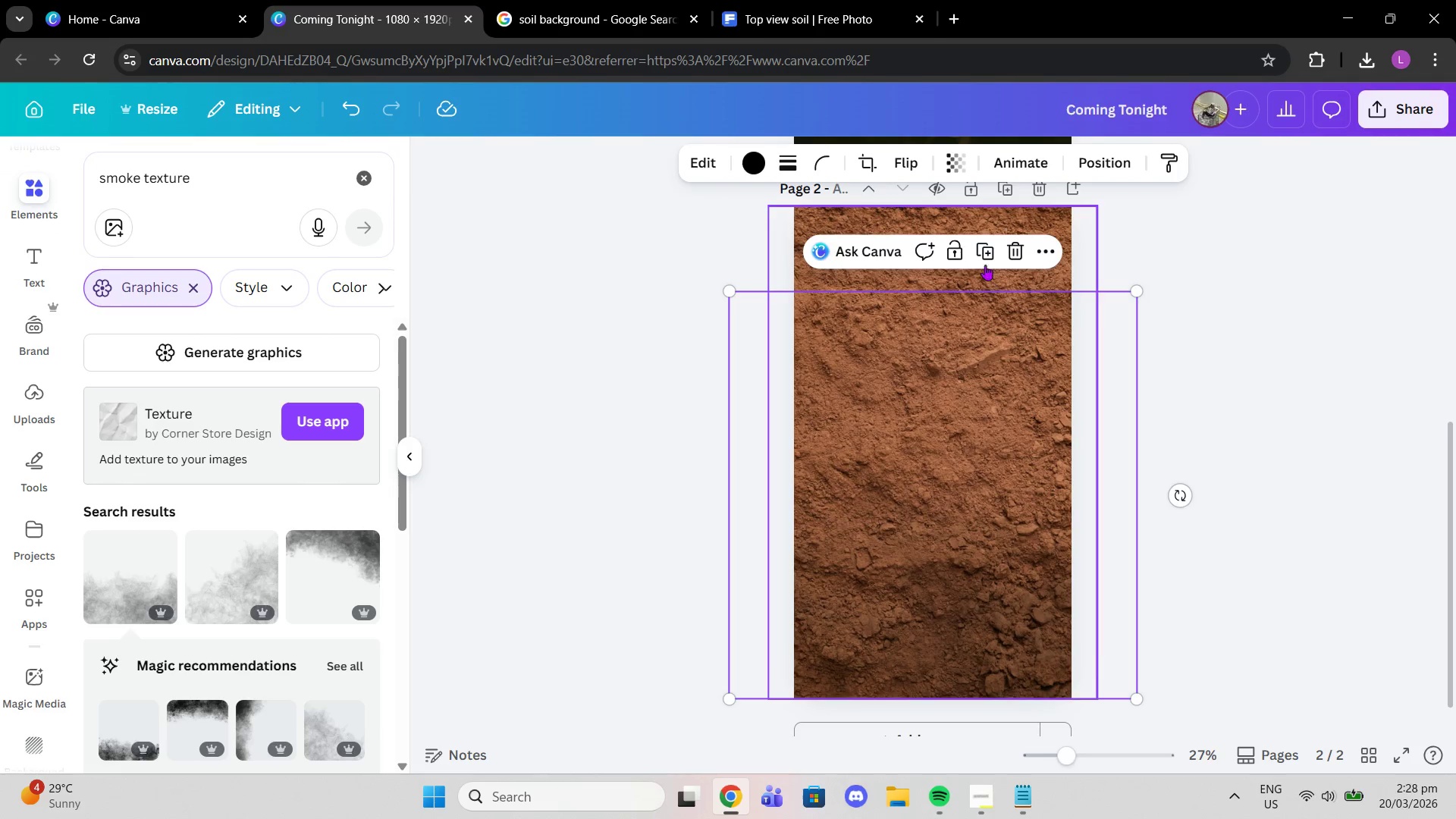 
left_click([987, 257])
 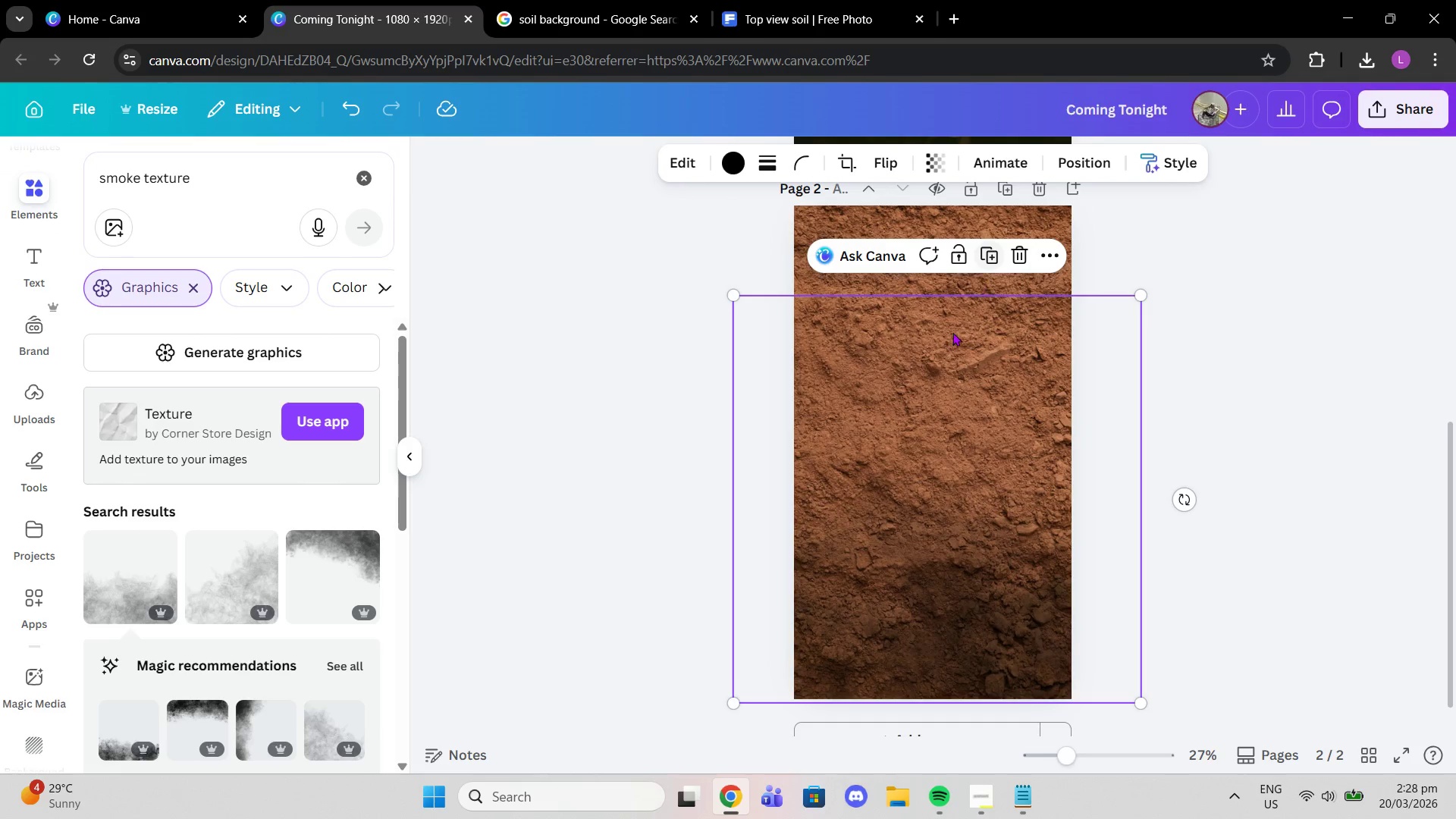 
left_click_drag(start_coordinate=[933, 562], to_coordinate=[934, 471])
 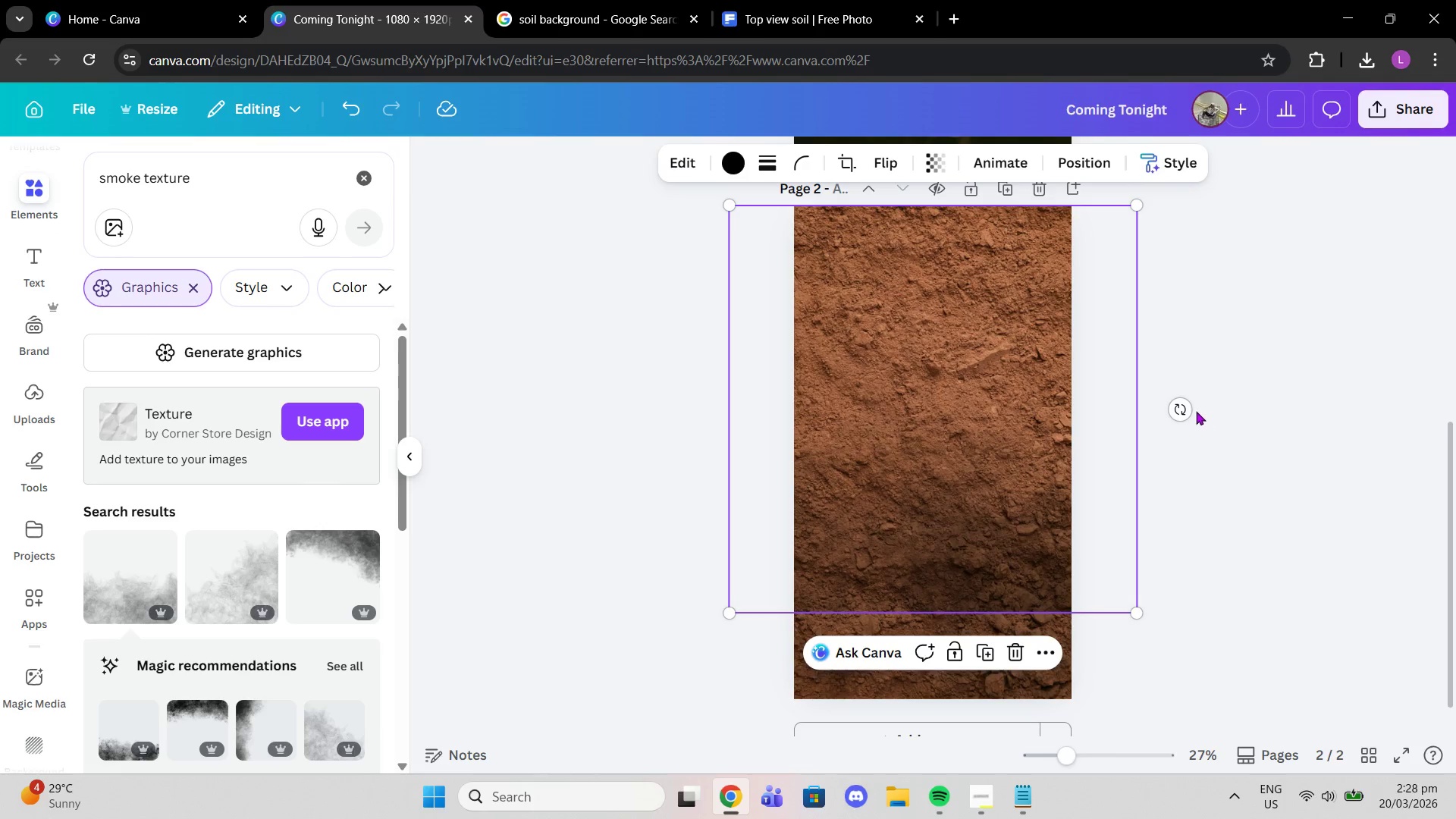 
left_click_drag(start_coordinate=[1177, 412], to_coordinate=[516, 406])
 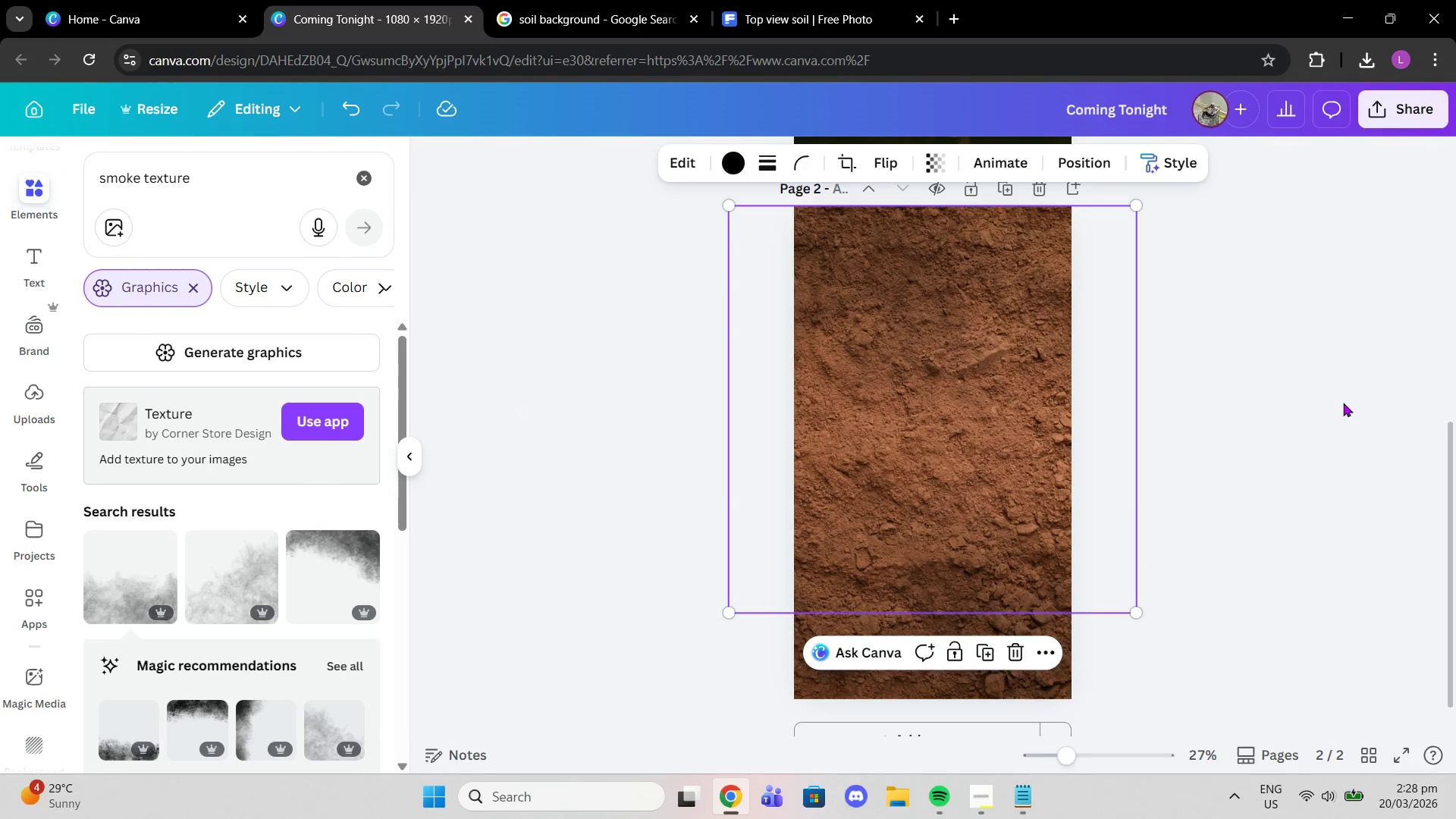 
left_click([1343, 403])
 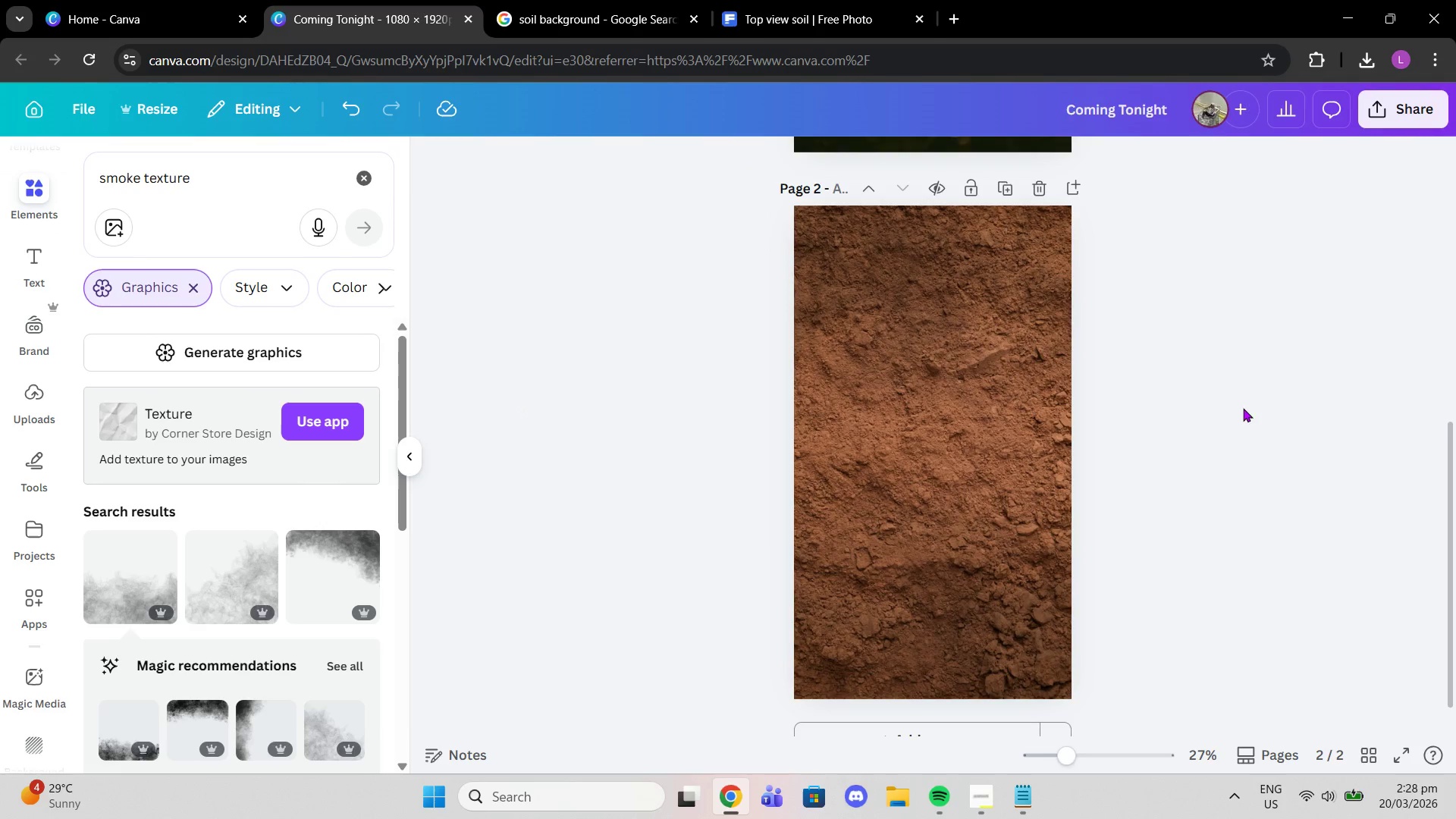 
left_click([1028, 391])
 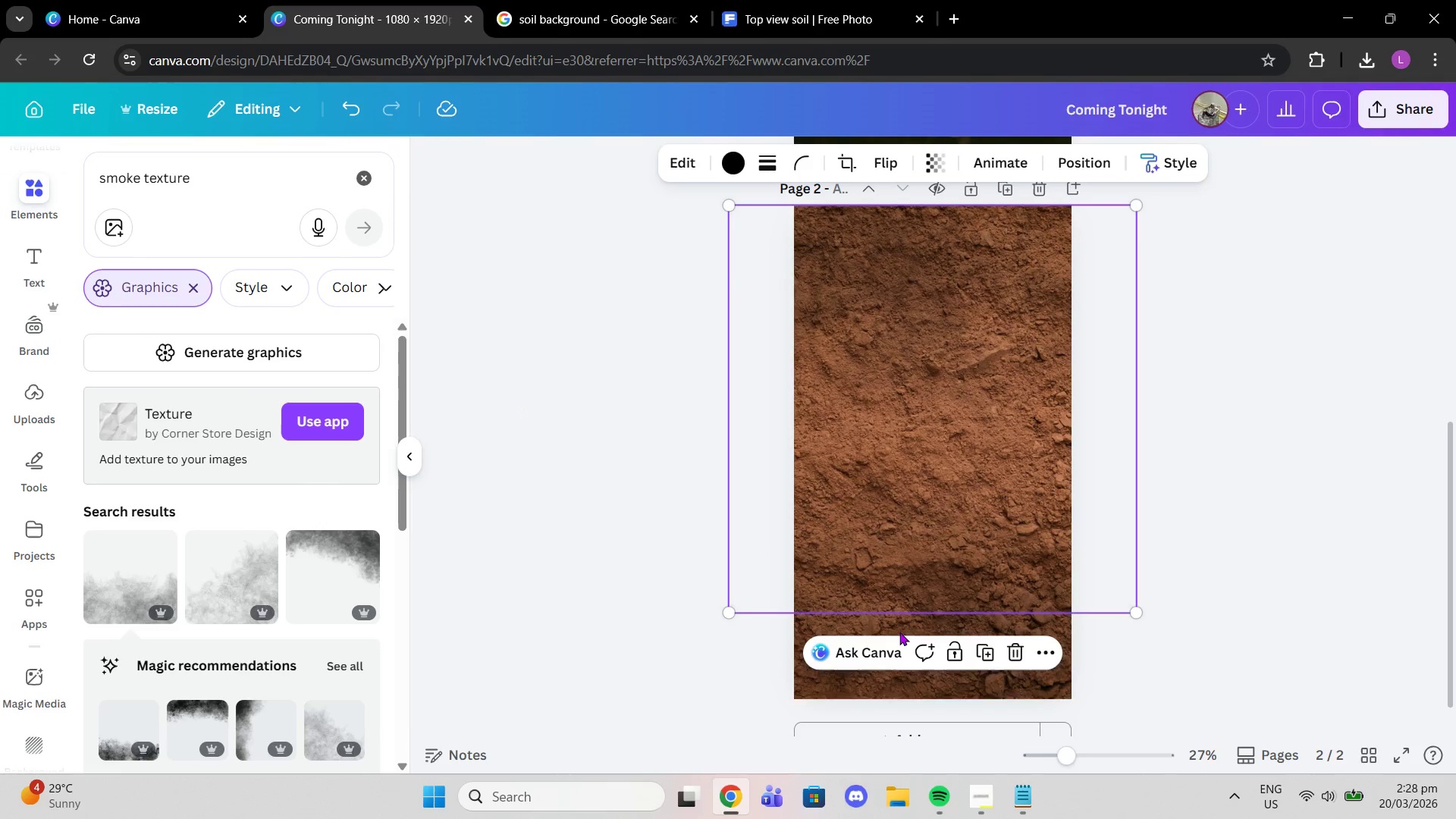 
double_click([895, 623])
 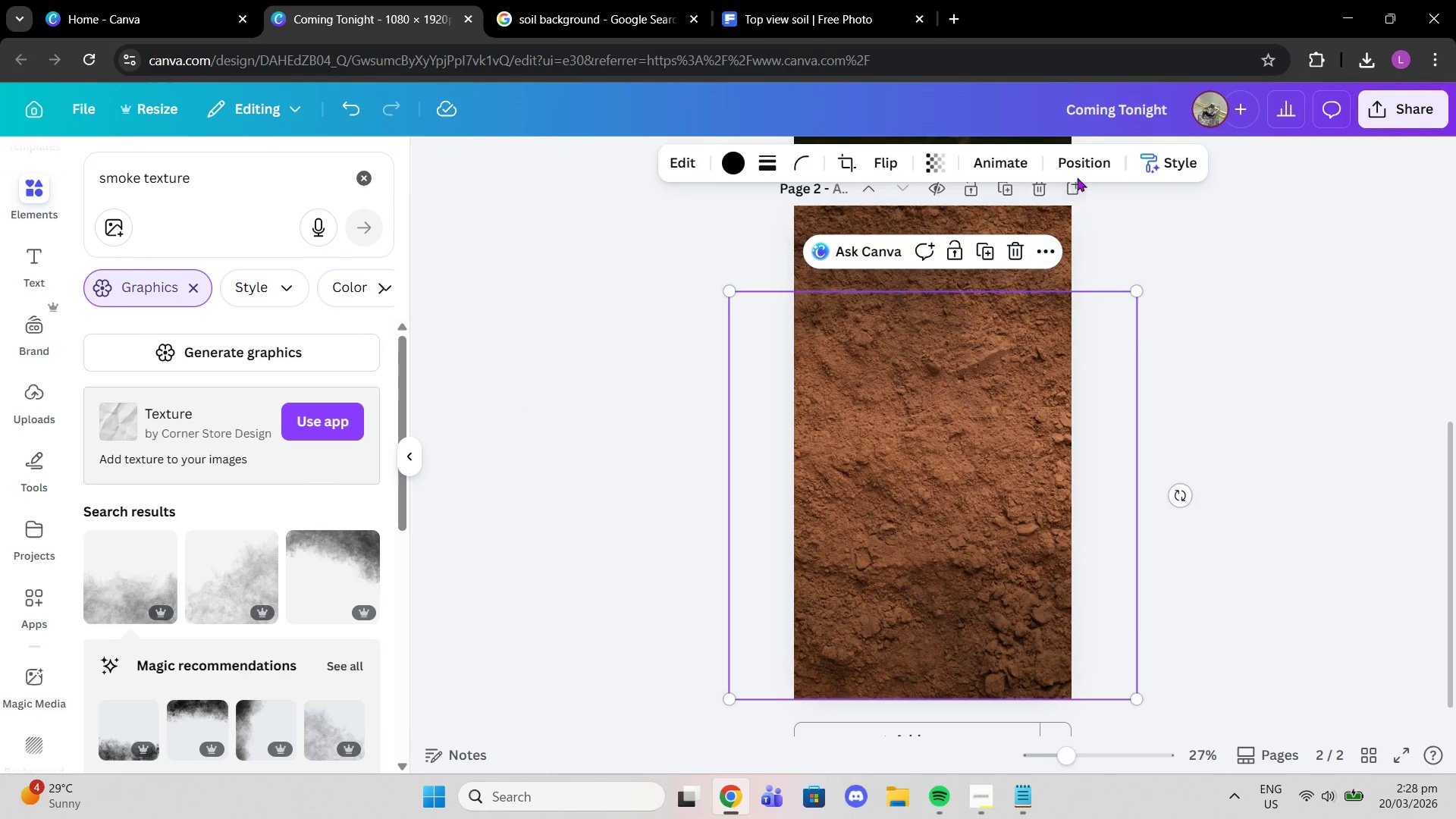 
left_click([1082, 161])
 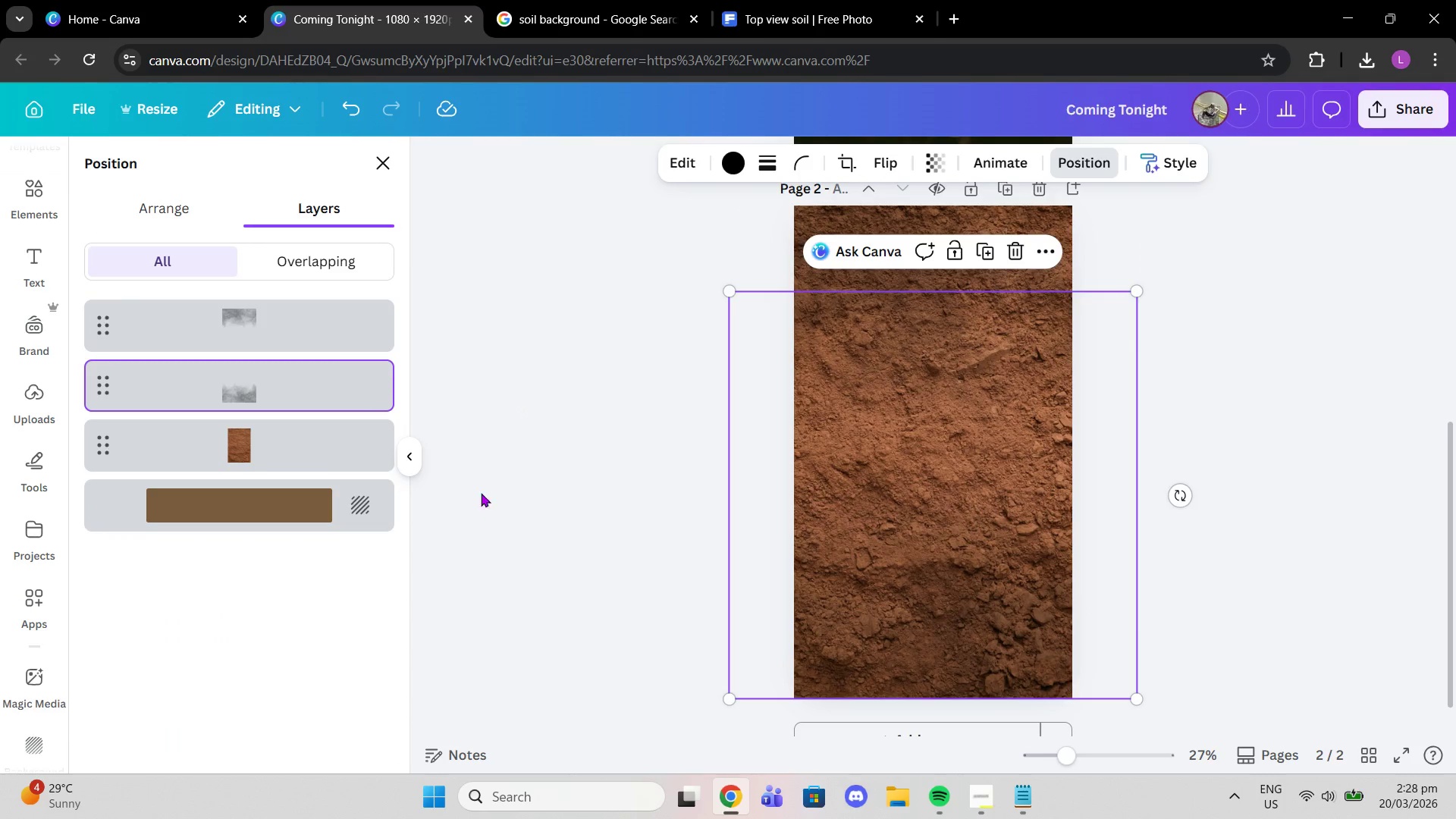 
left_click([159, 457])
 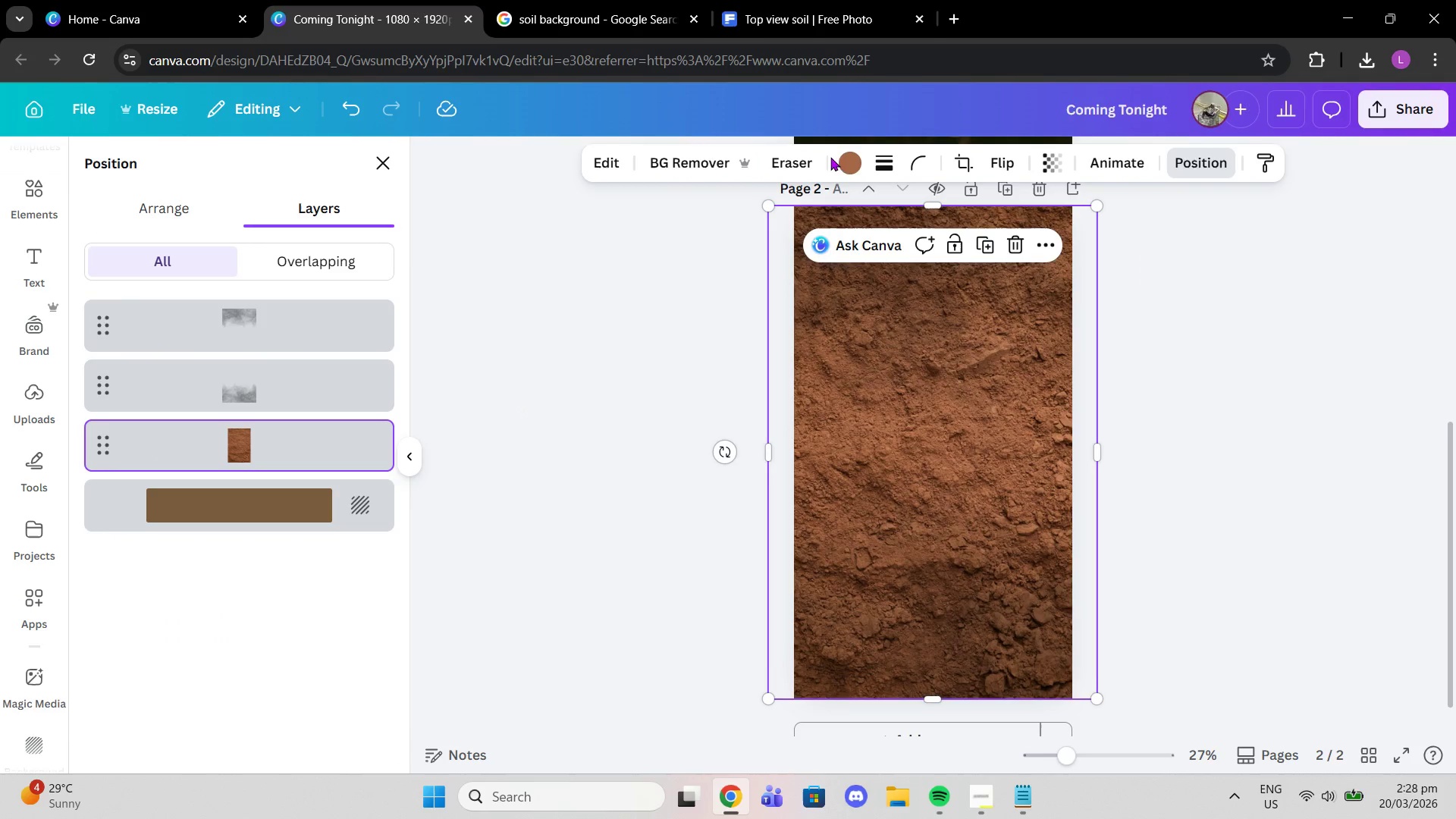 
left_click([851, 157])
 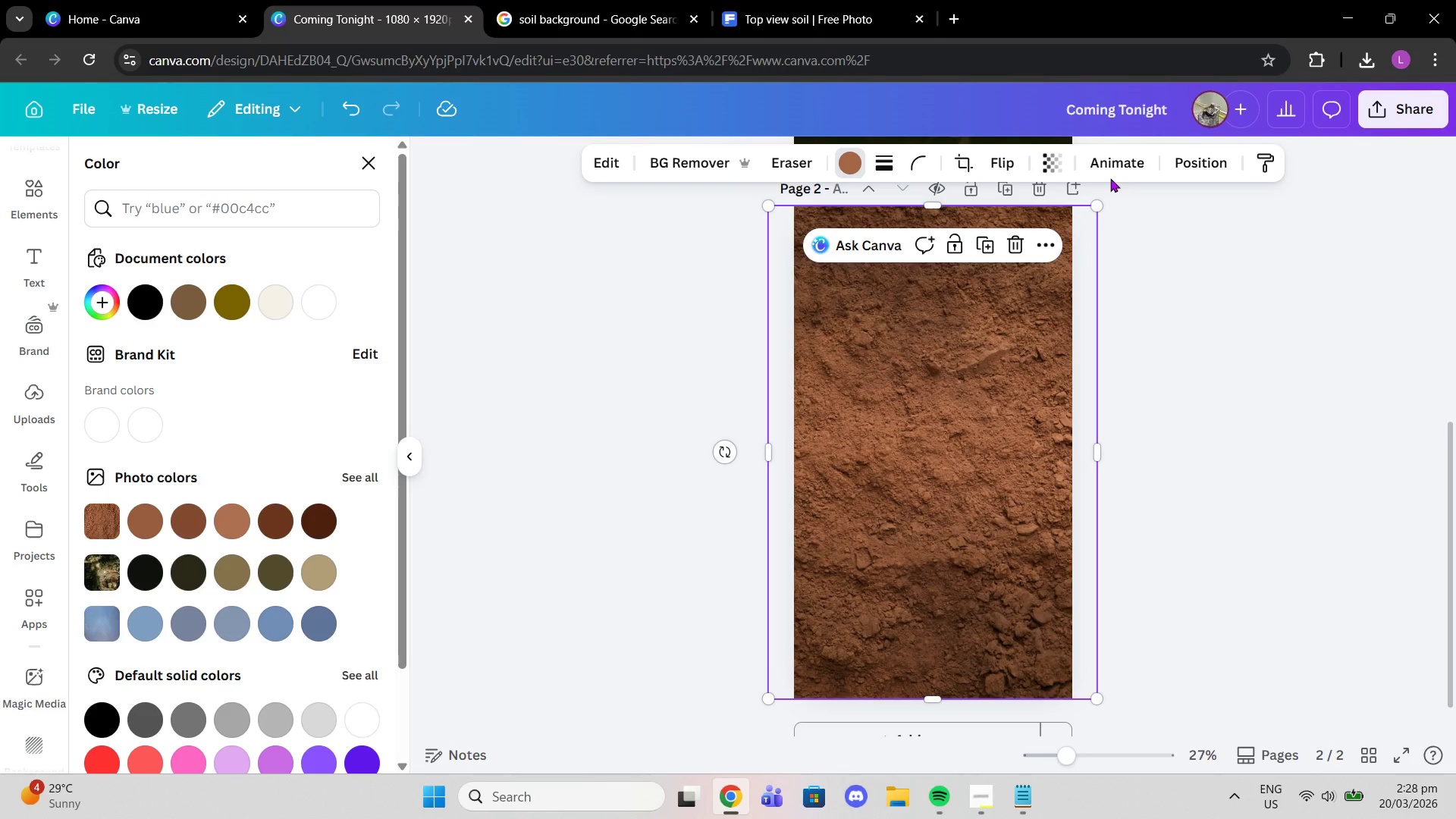 
left_click([1172, 165])
 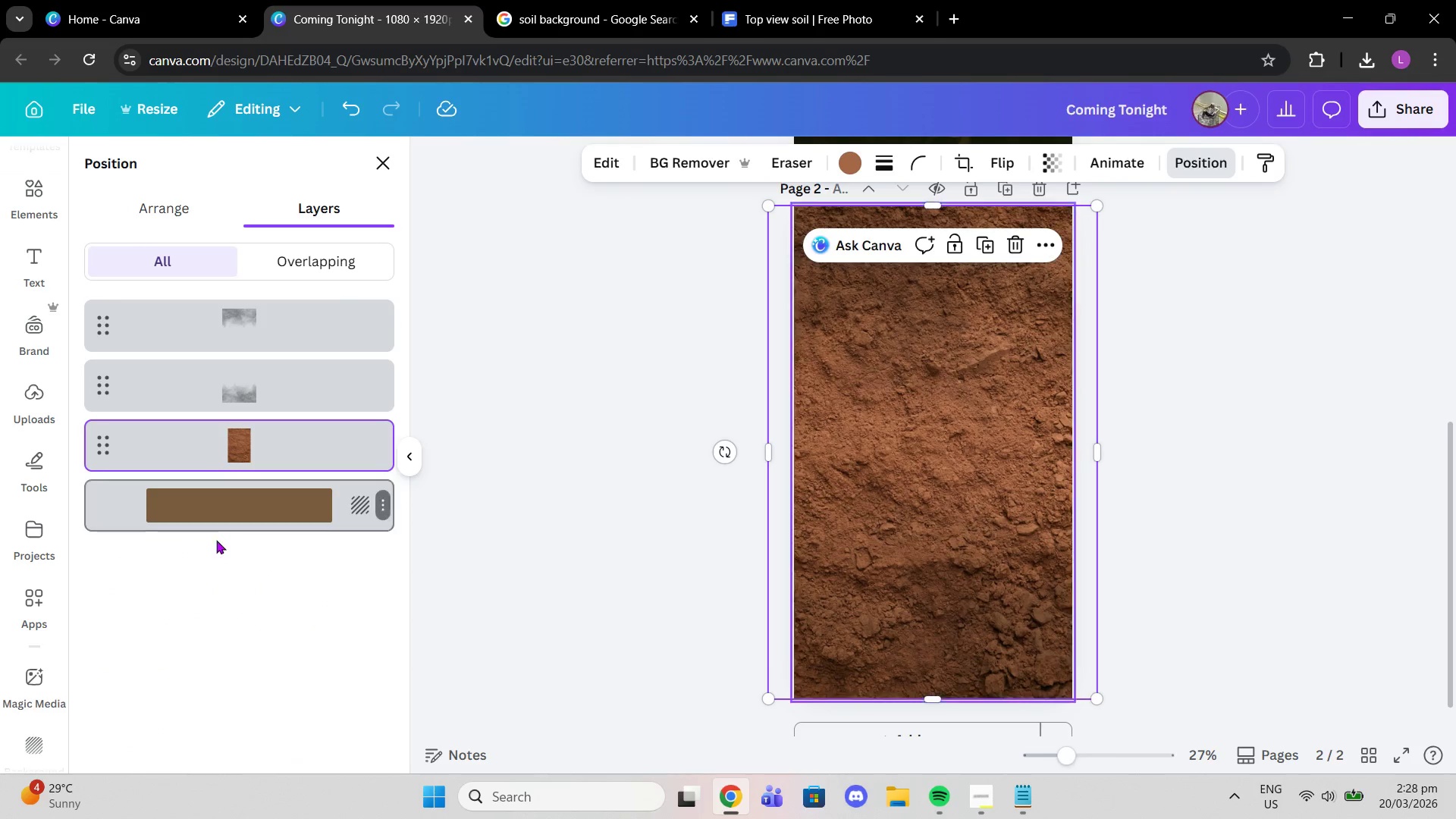 
left_click([208, 513])
 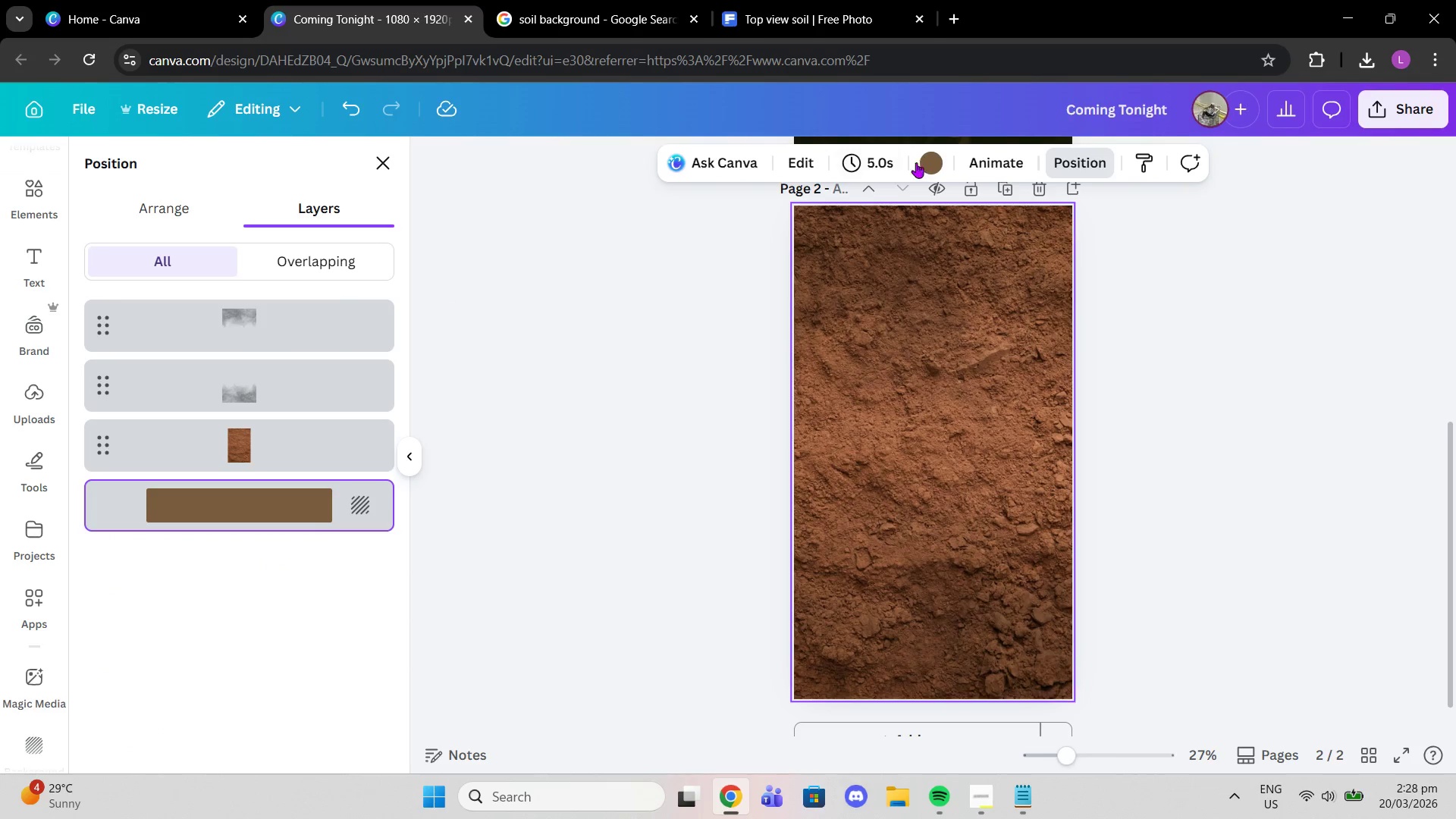 
left_click([934, 162])
 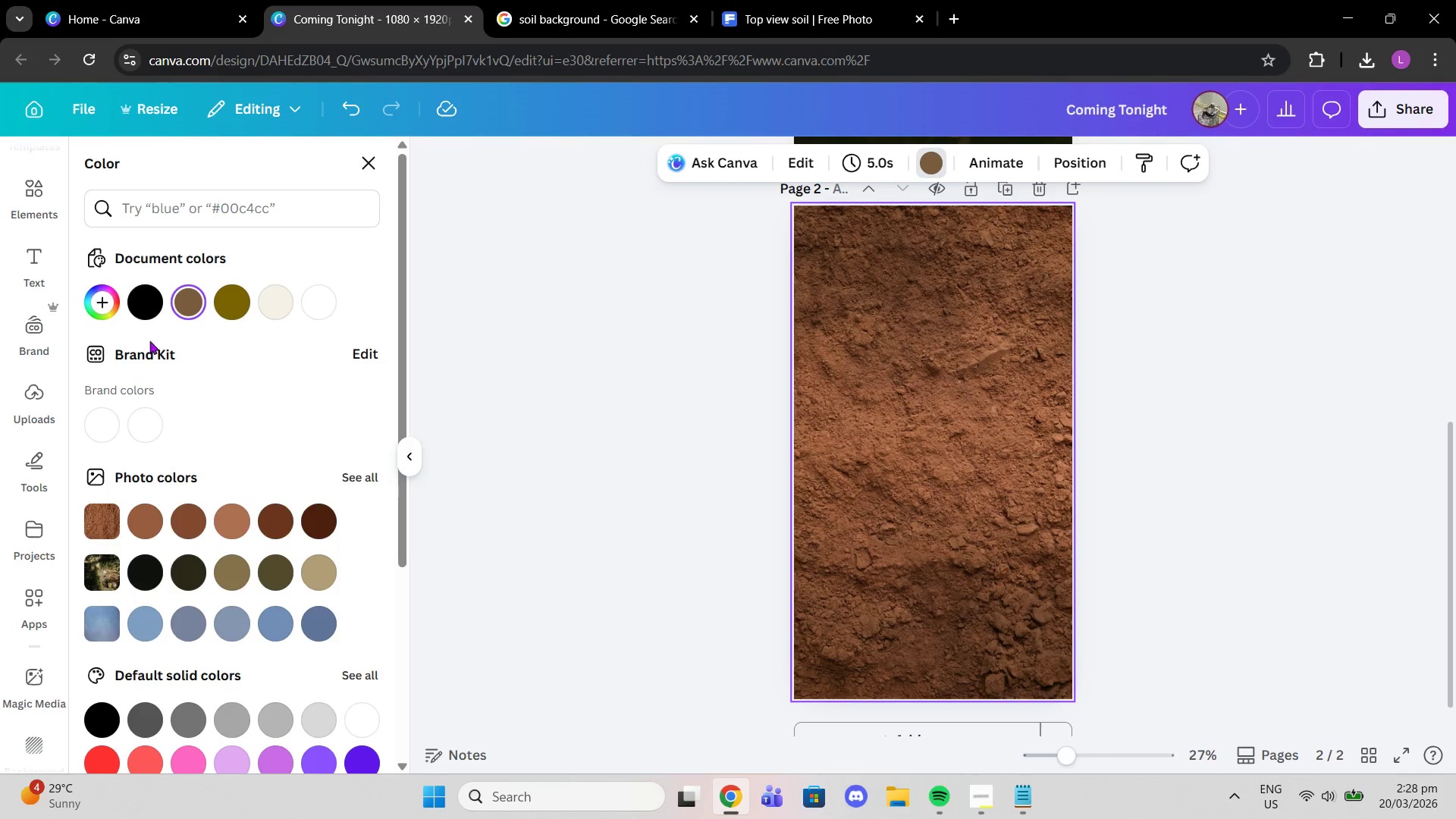 
left_click([137, 296])
 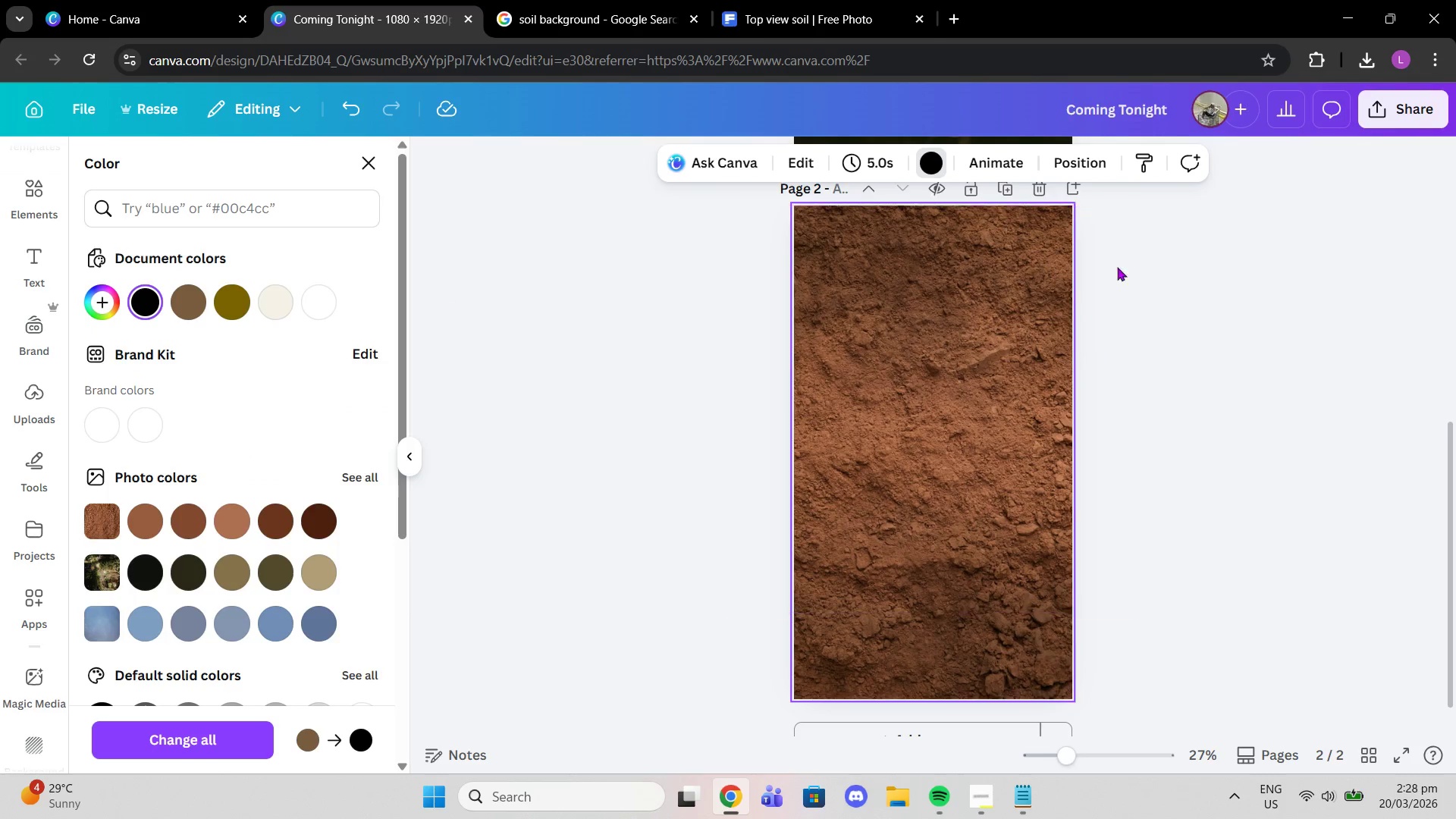 
left_click([1073, 163])
 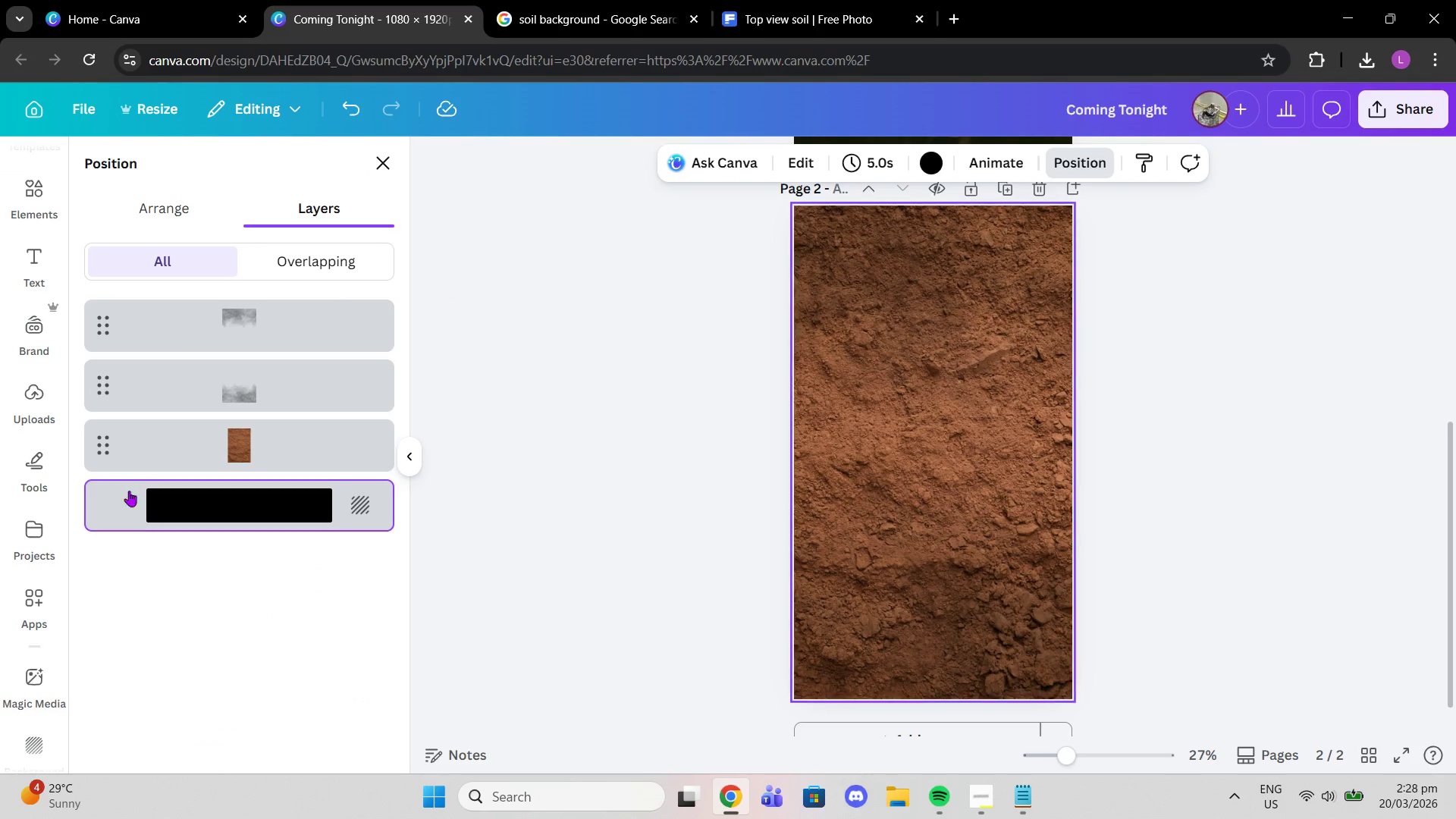 
left_click([184, 438])
 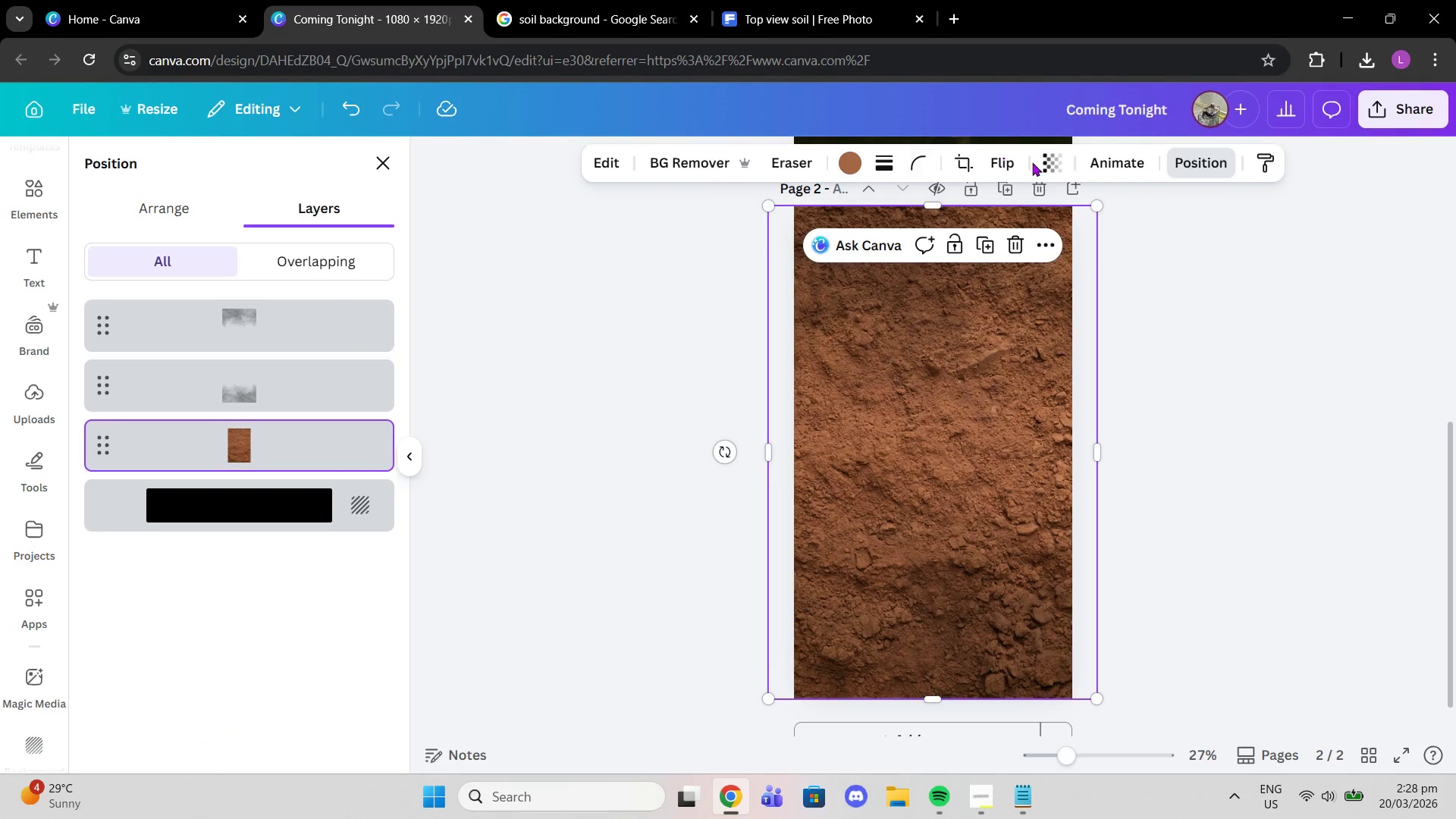 
left_click([1046, 162])
 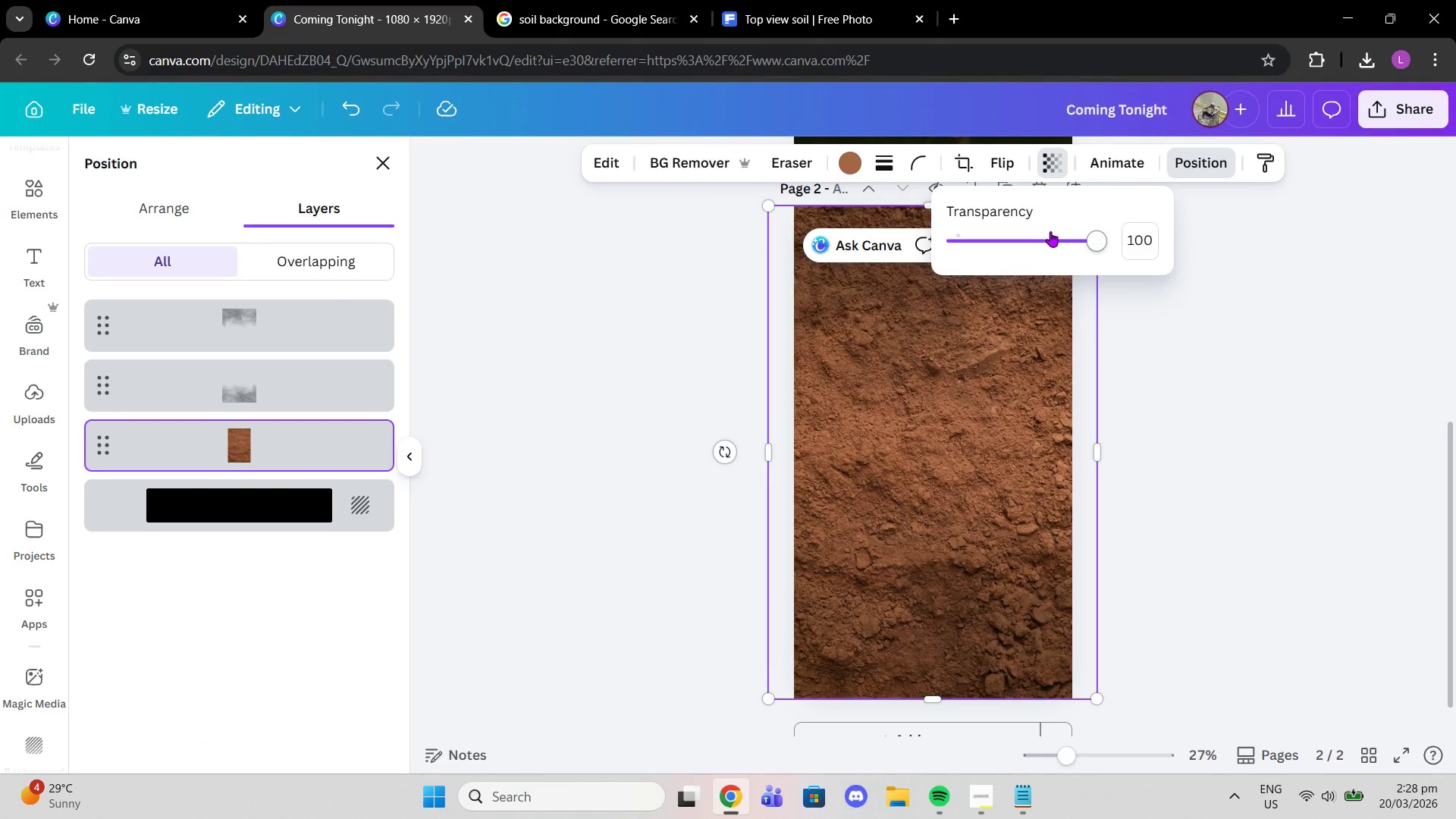 
left_click_drag(start_coordinate=[1054, 233], to_coordinate=[1076, 237])
 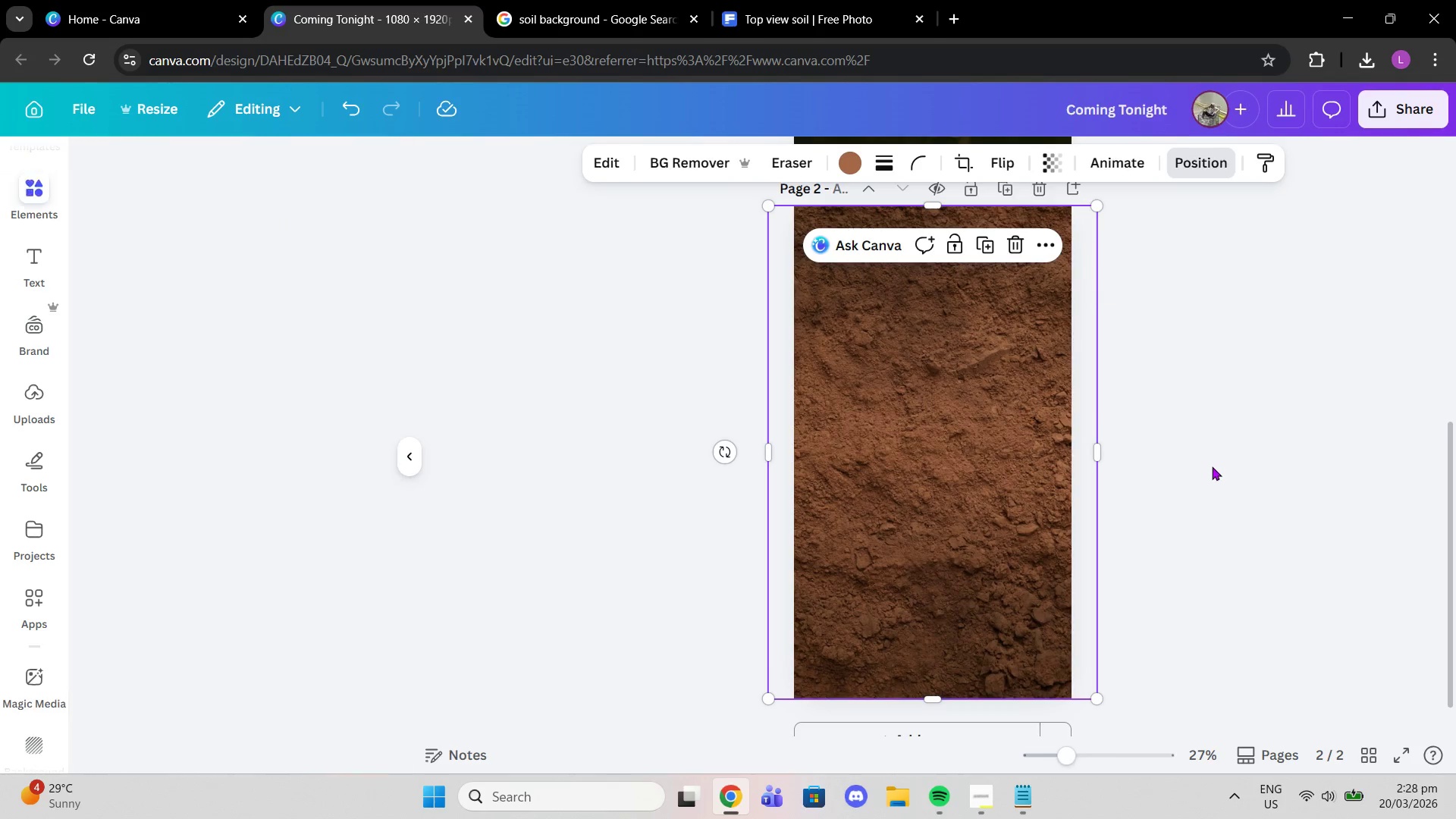 
left_click([1213, 466])
 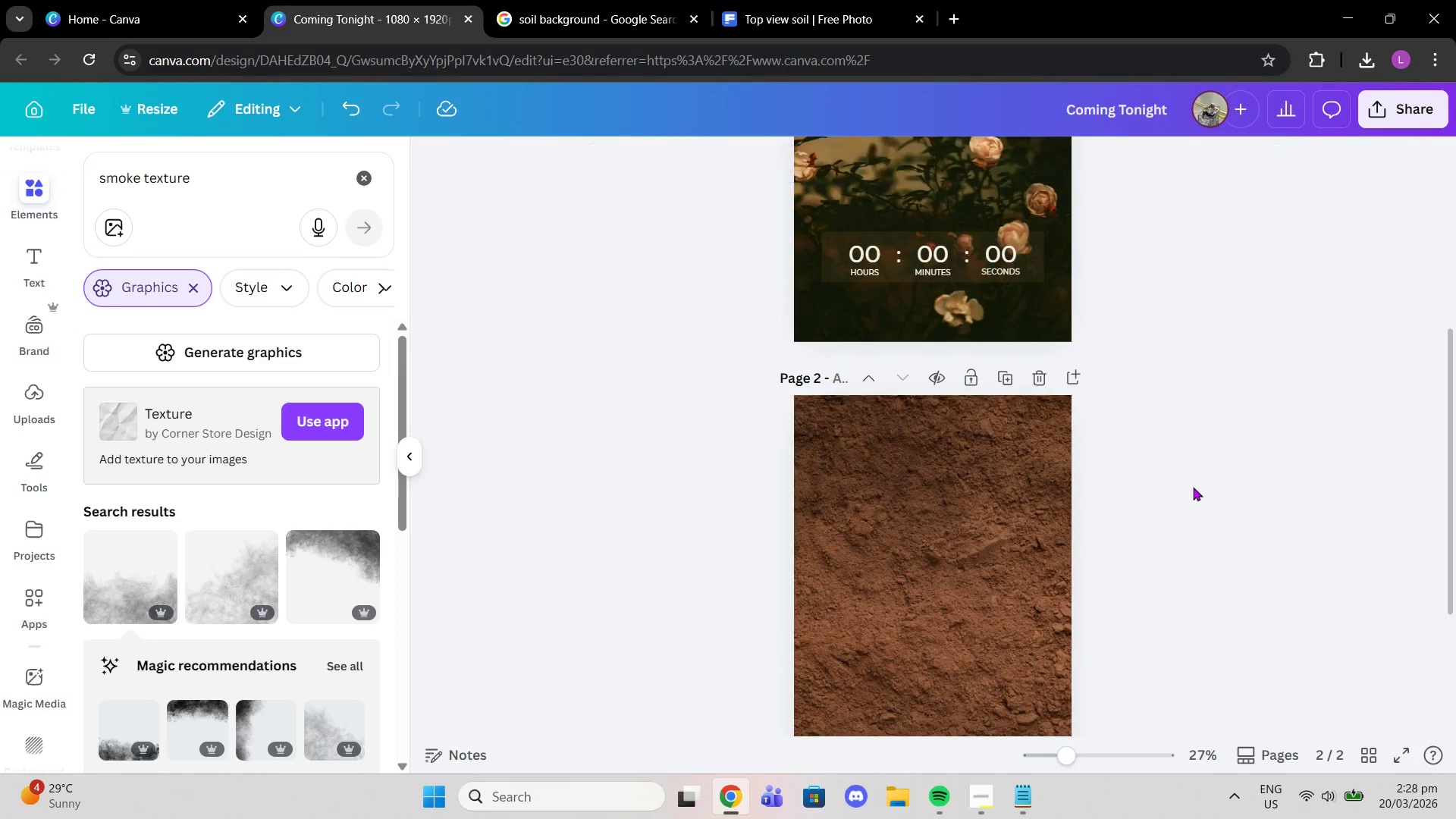 
scroll: coordinate [1193, 490], scroll_direction: up, amount: 5.0
 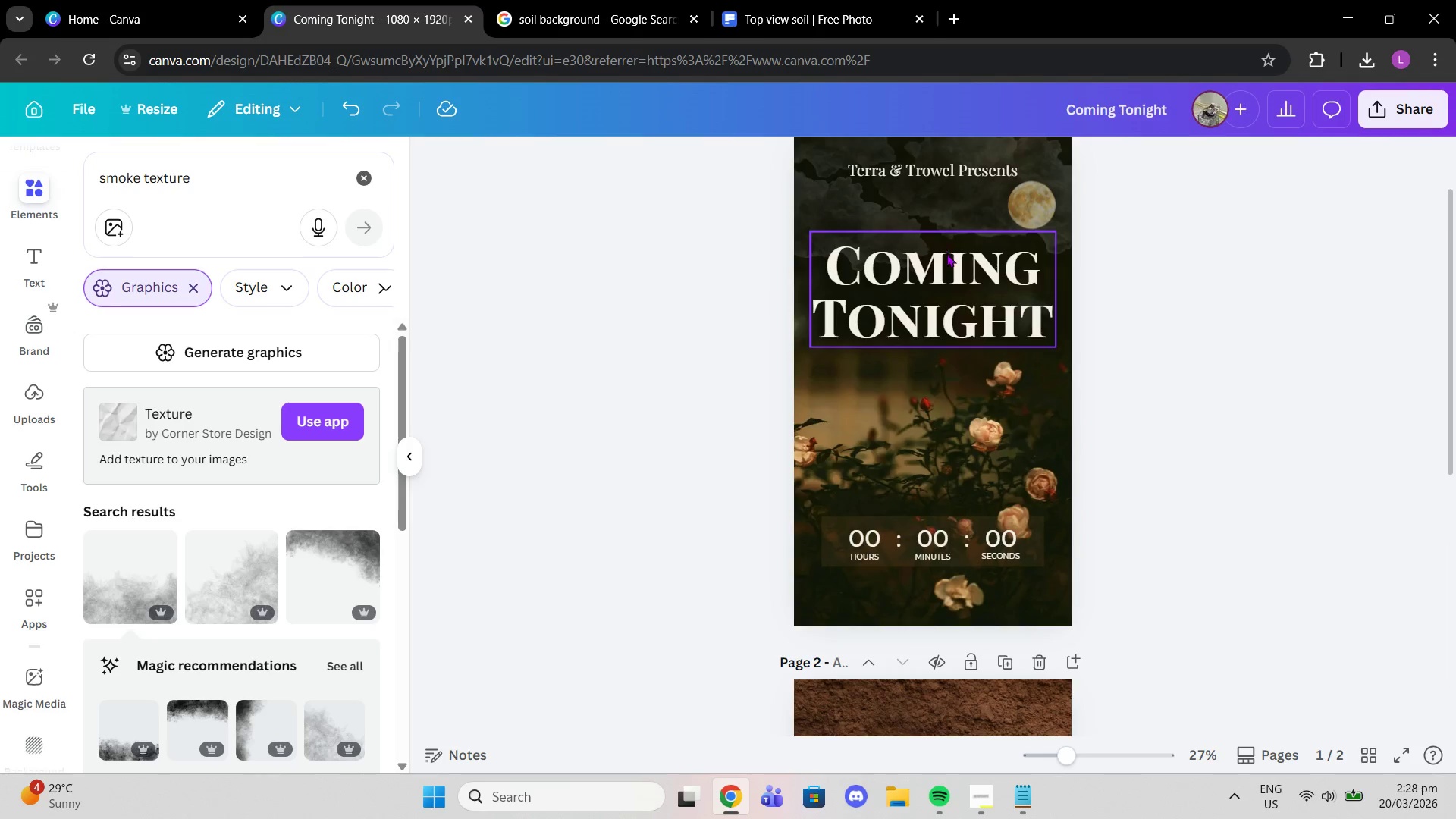 
left_click([946, 262])
 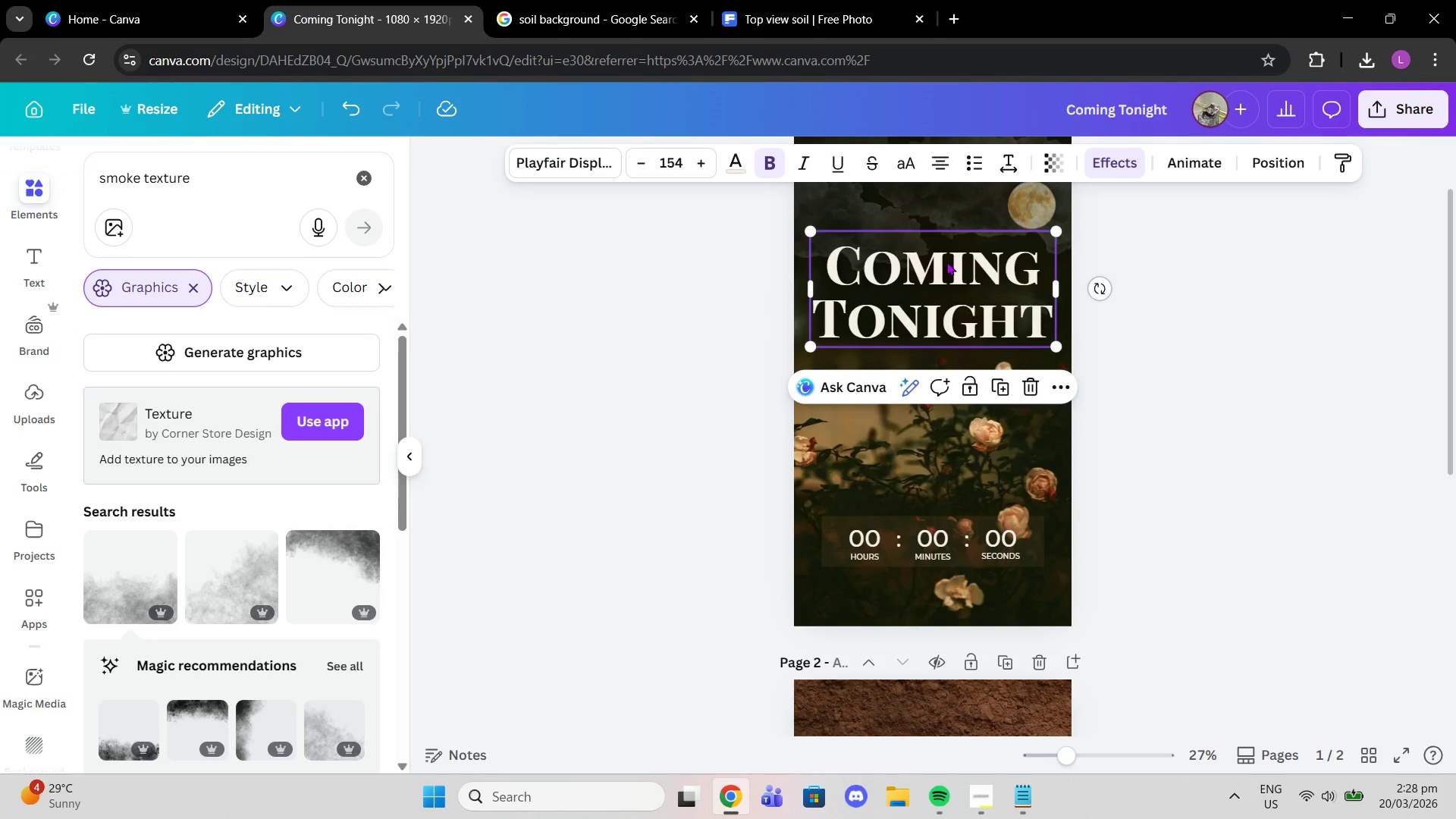 
hold_key(key=ControlLeft, duration=0.67)
 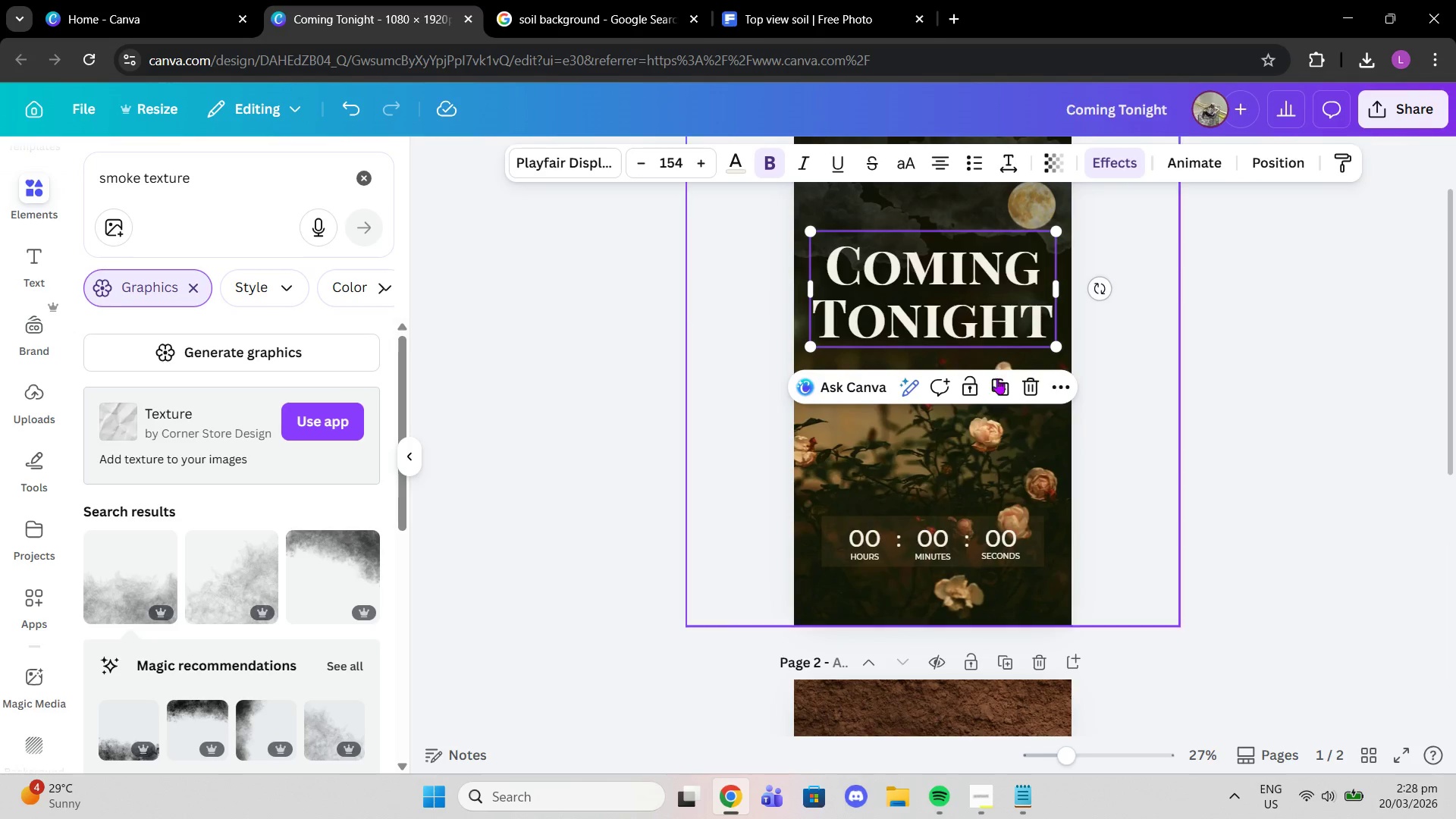 
left_click([996, 384])
 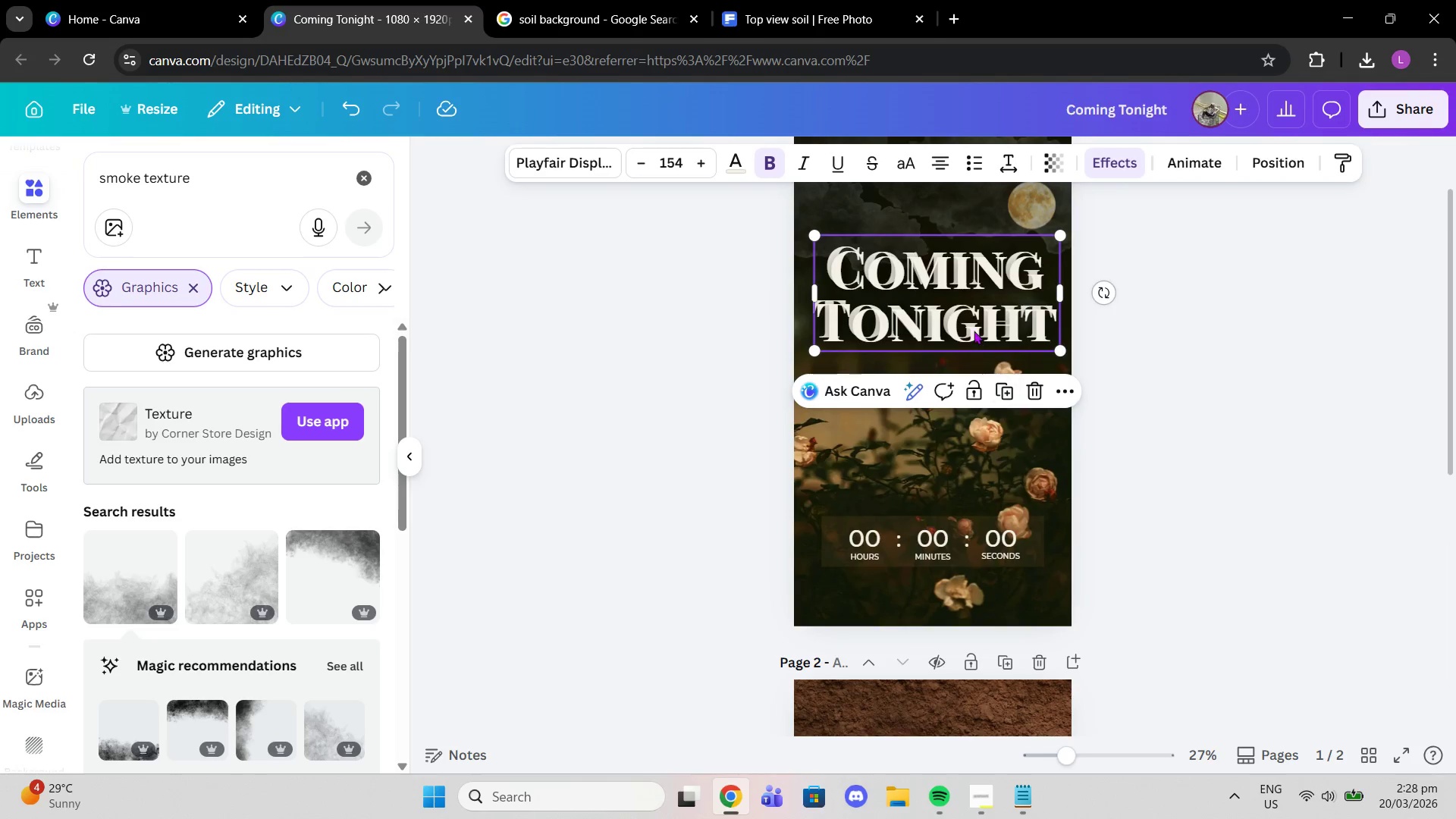 
left_click_drag(start_coordinate=[968, 318], to_coordinate=[949, 696])
 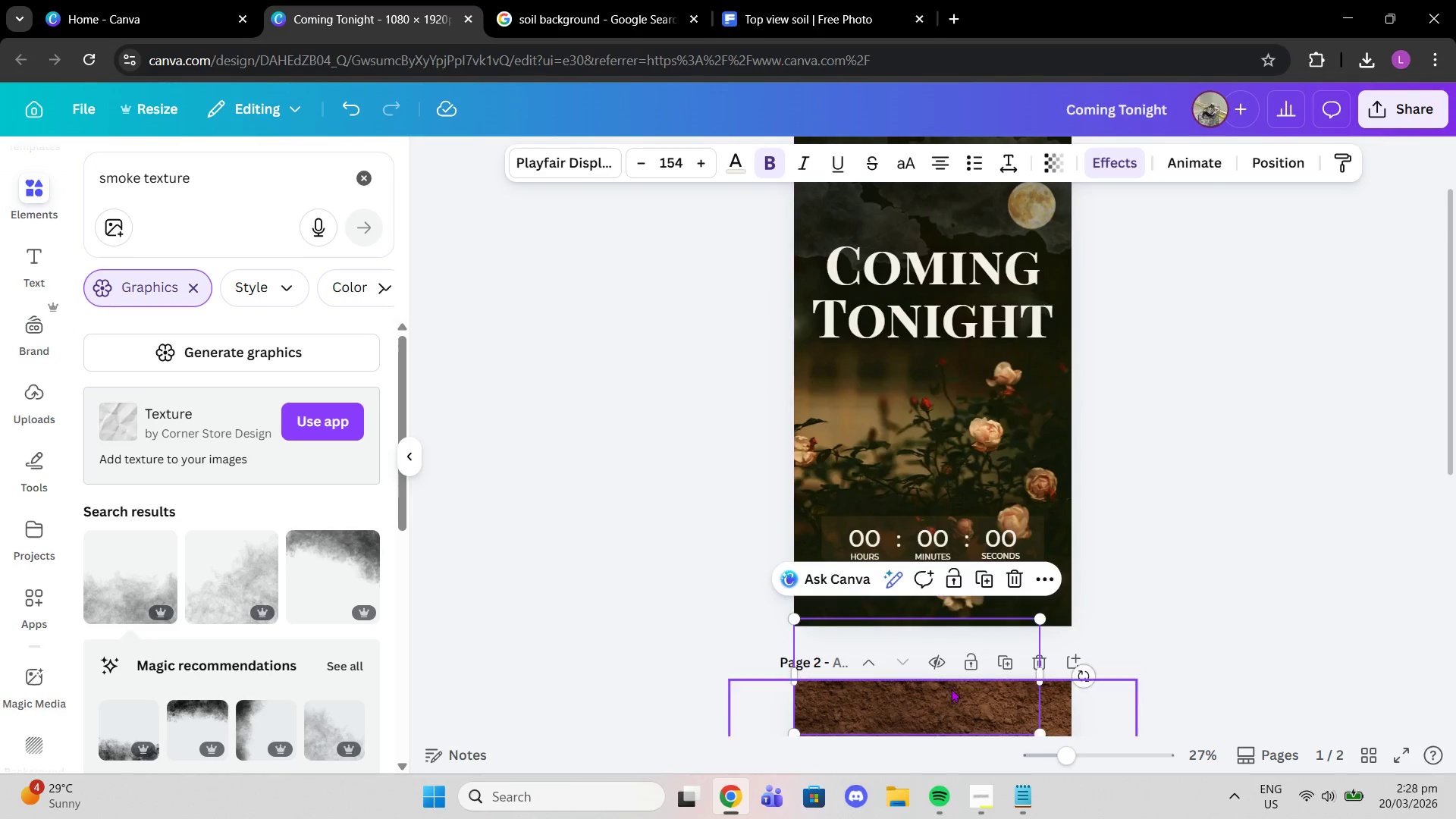 
scroll: coordinate [953, 672], scroll_direction: down, amount: 2.0
 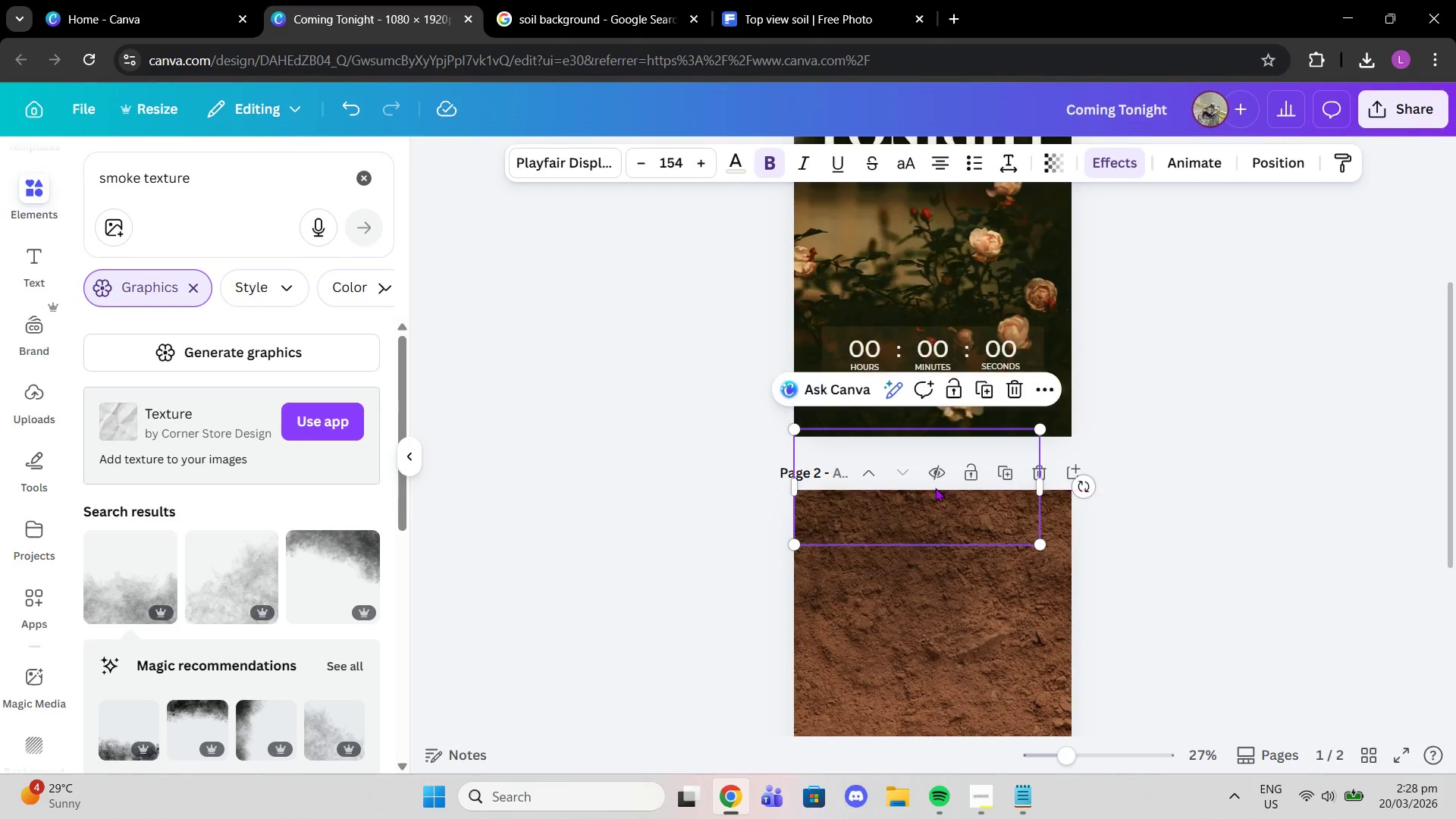 
left_click_drag(start_coordinate=[933, 487], to_coordinate=[947, 561])
 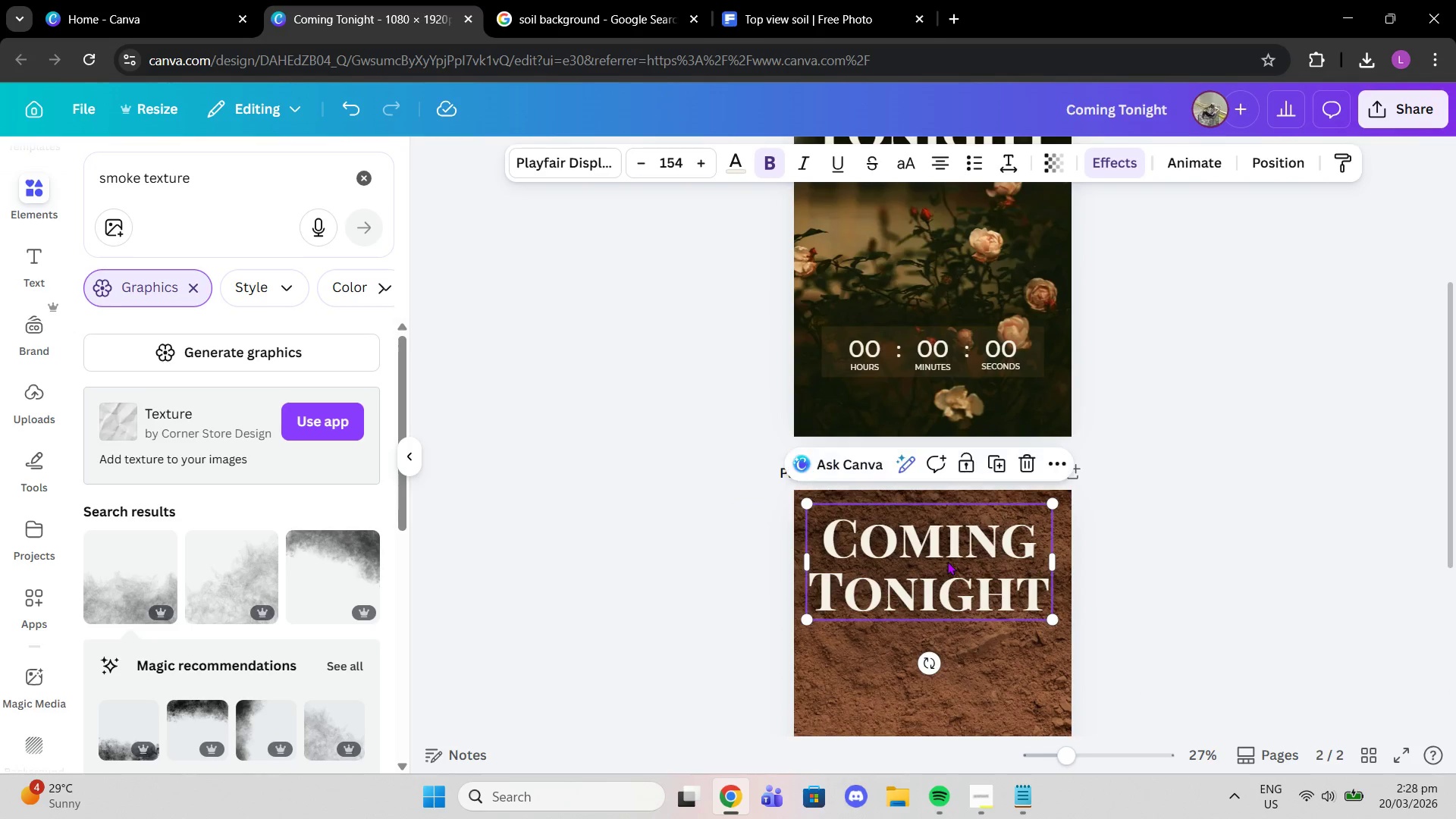 
left_click([947, 561])
 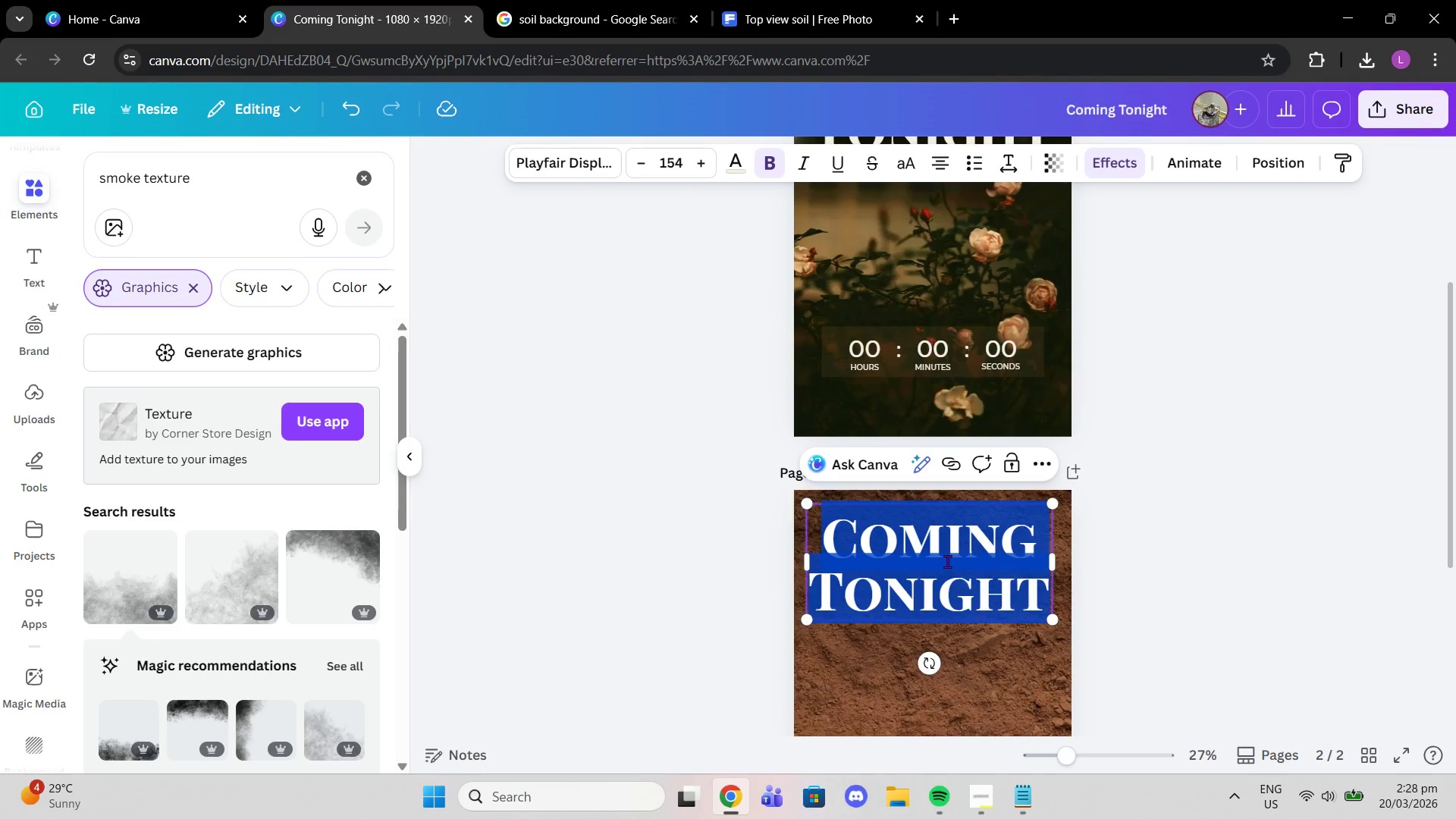 
type(MIDNIGHT)
 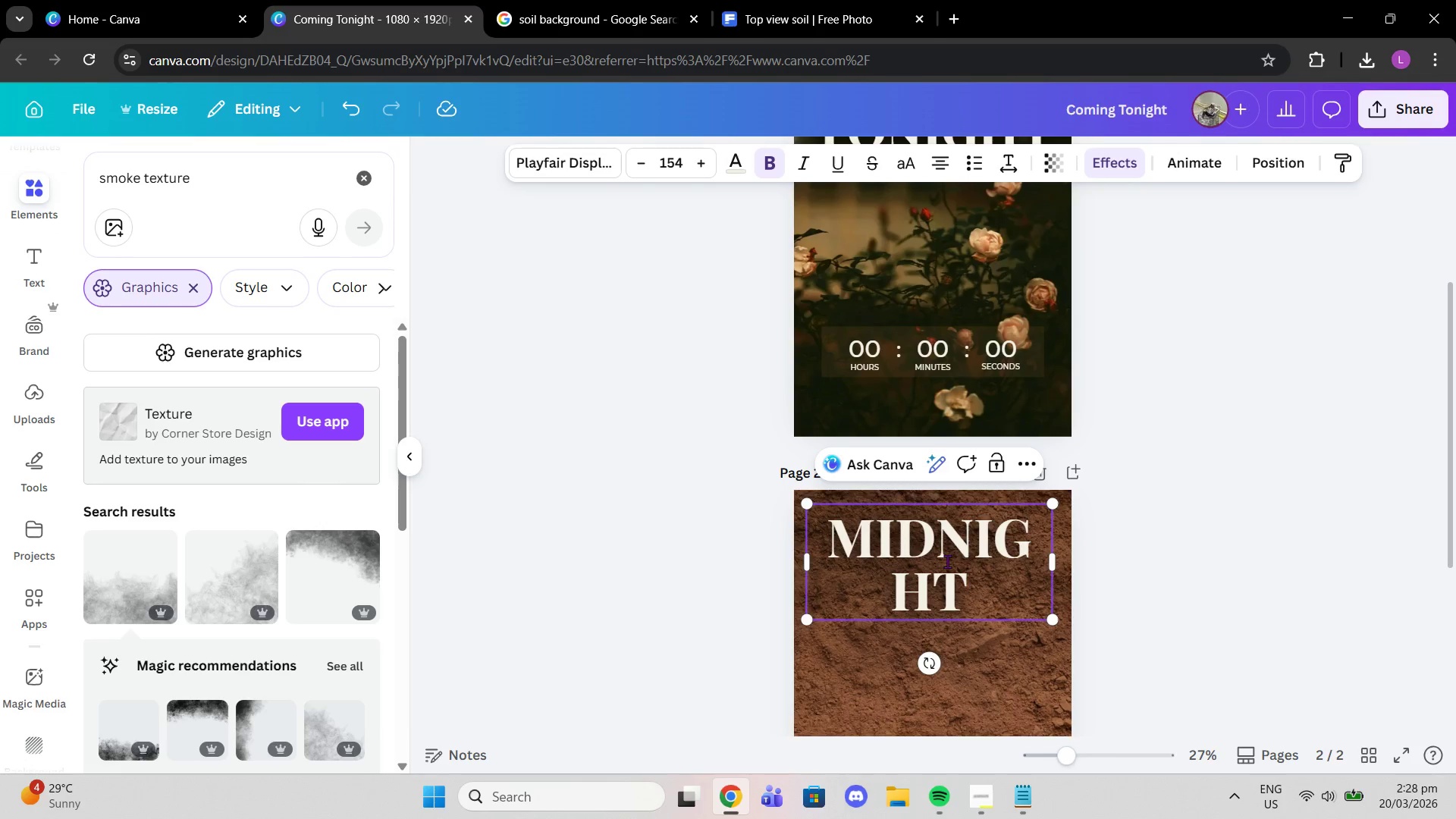 
key(Control+Z)
 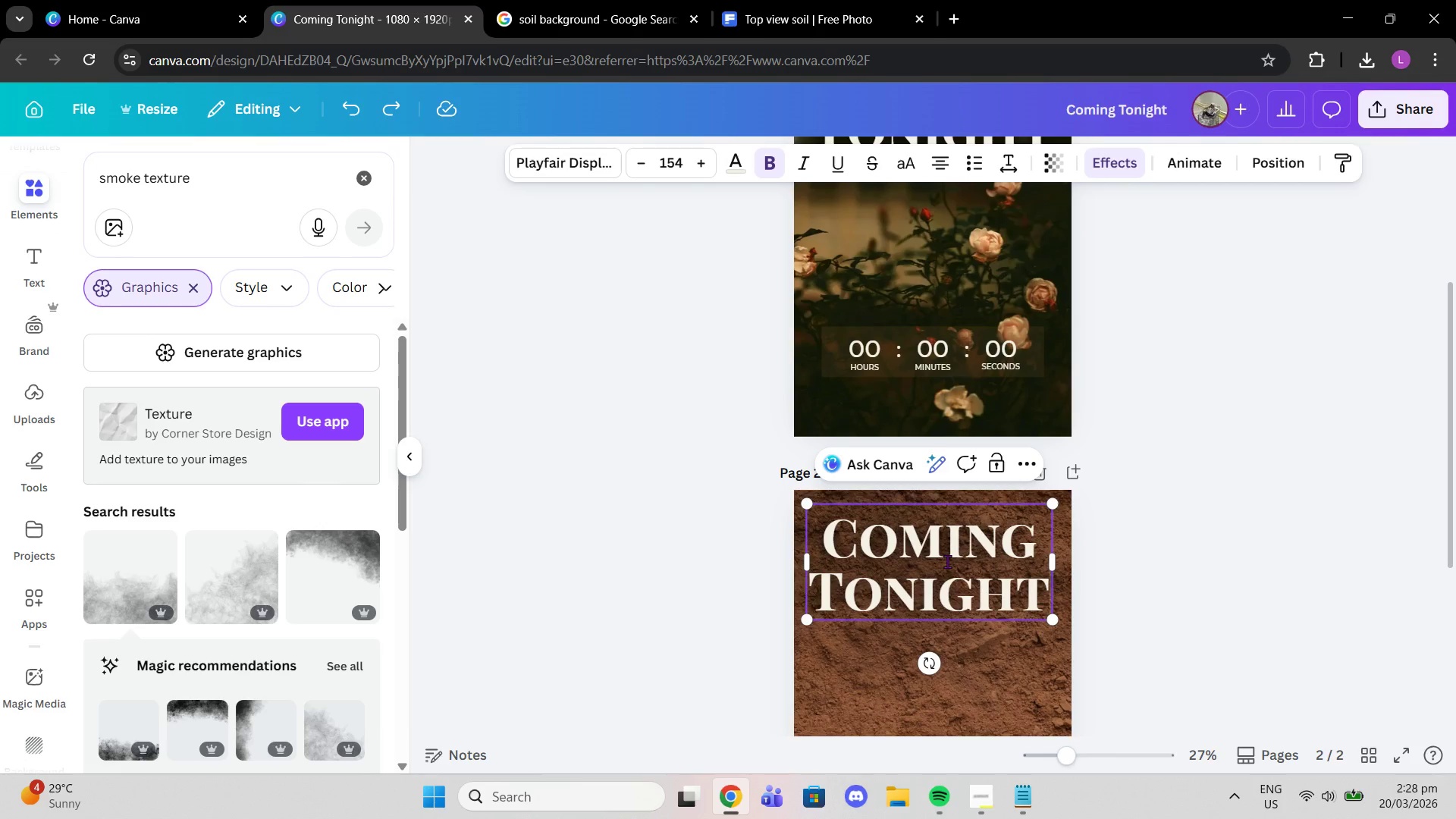 
key(Control+Z)
 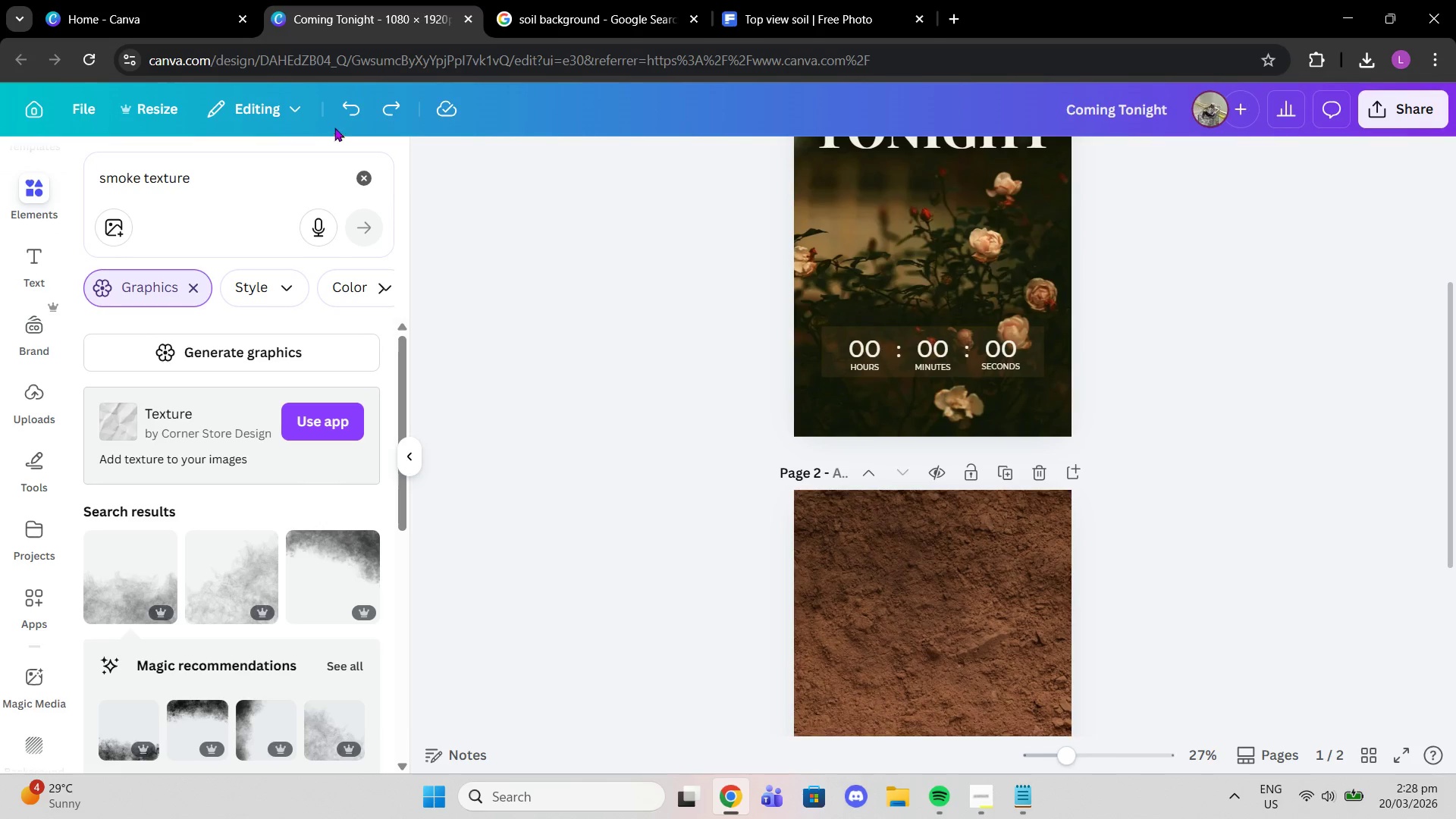 
left_click([388, 106])
 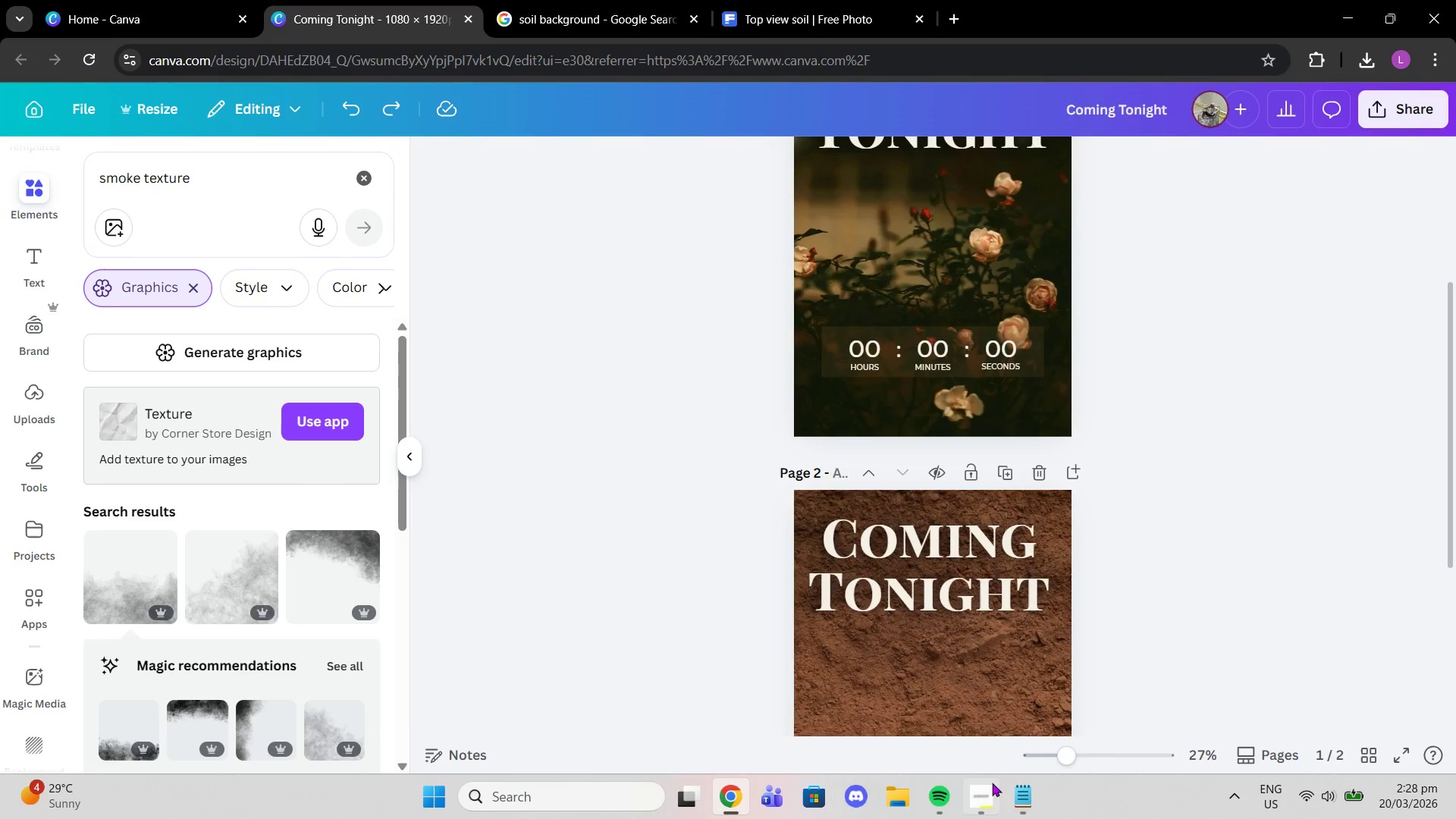 
left_click([1018, 794])
 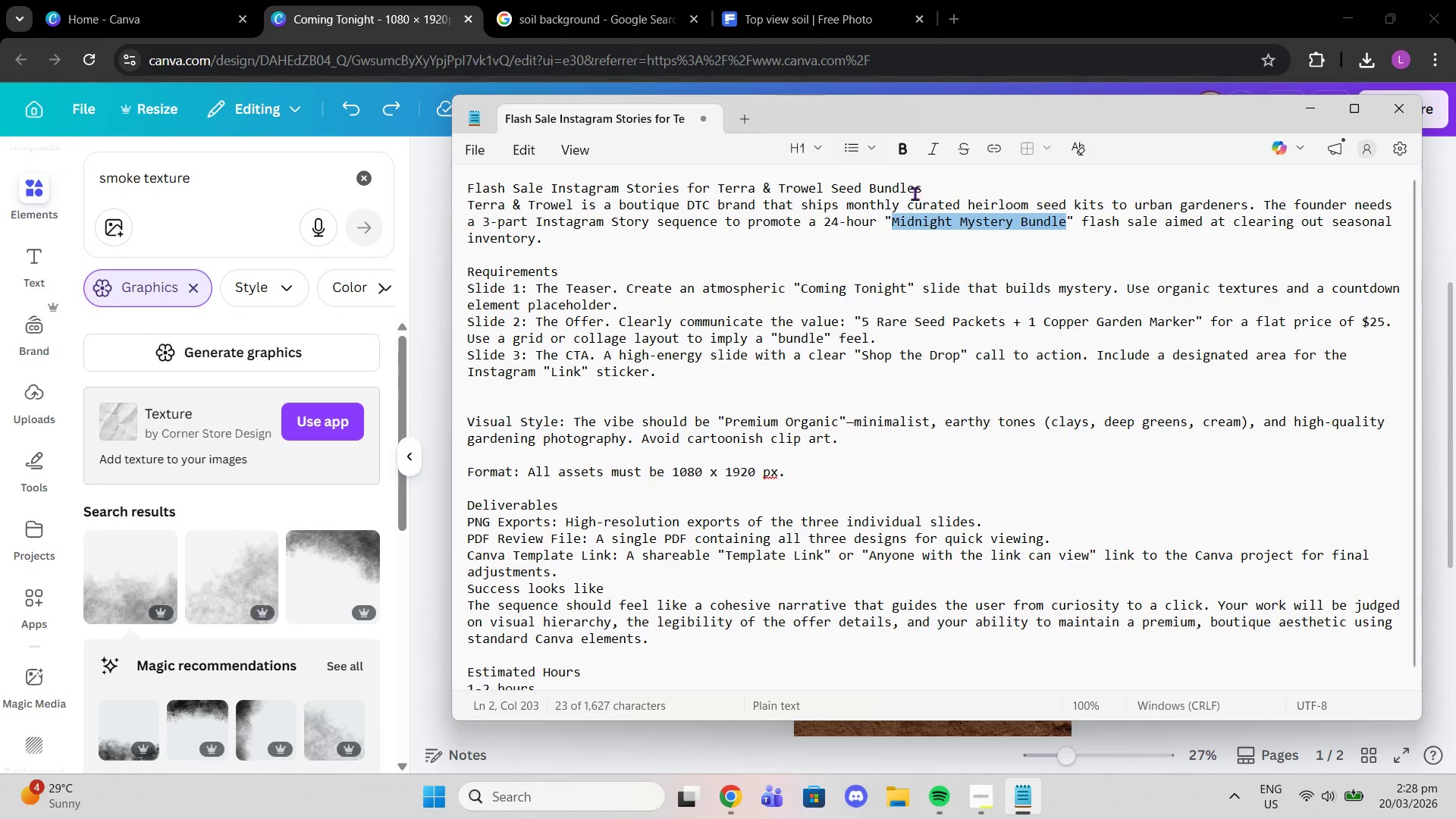 
left_click([914, 217])
 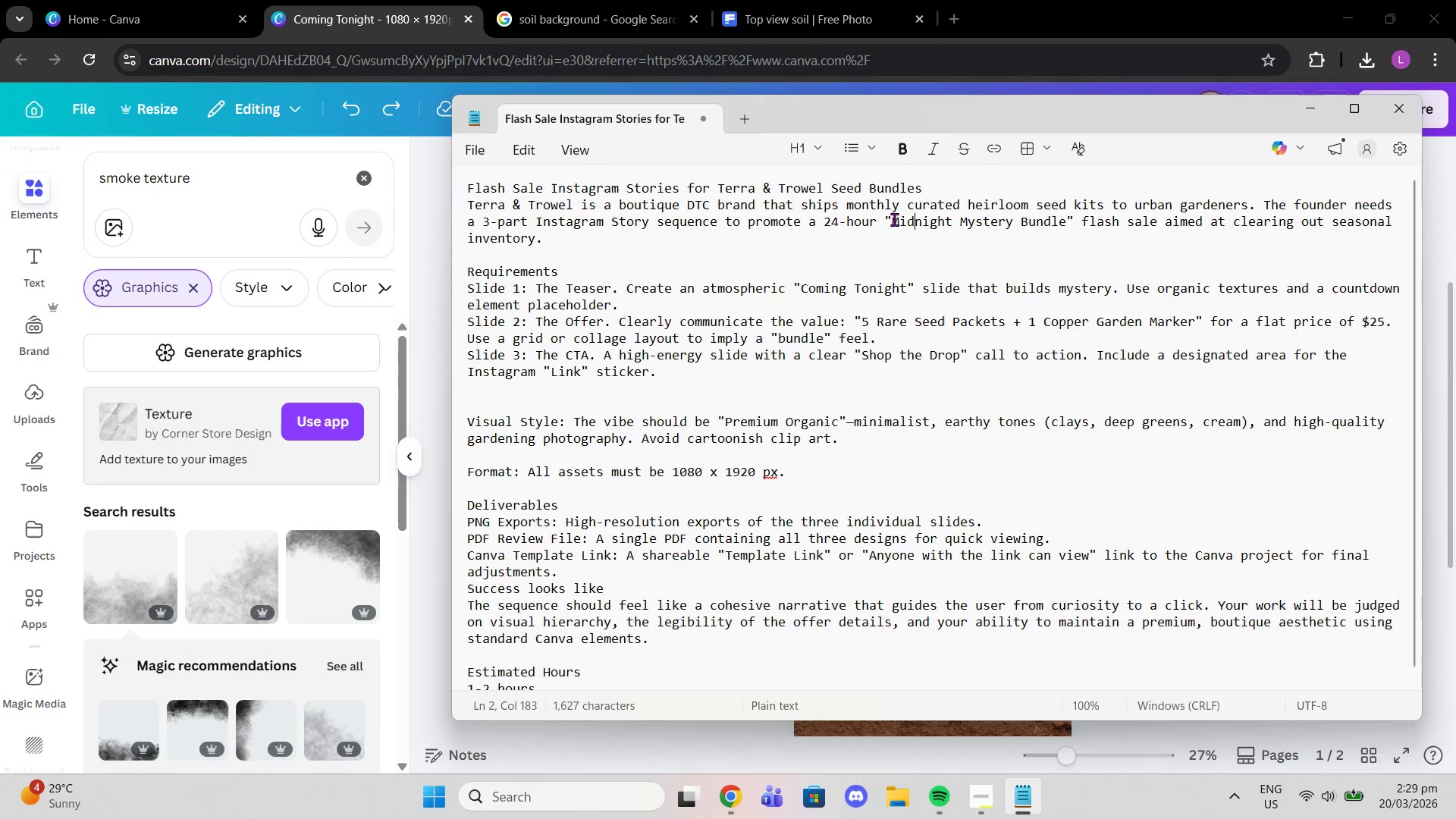 
left_click_drag(start_coordinate=[893, 221], to_coordinate=[950, 227])
 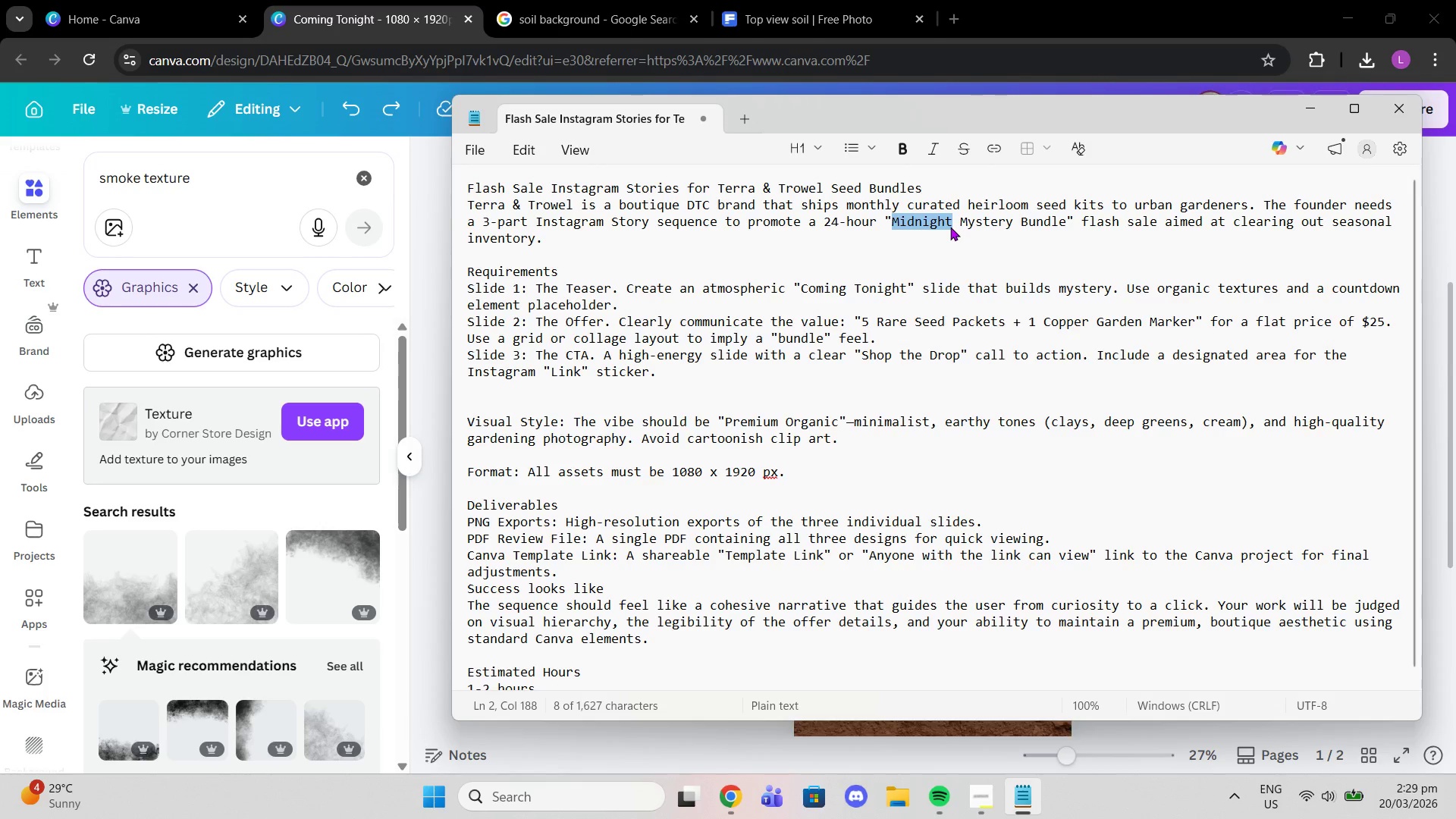 
key(Control+C)
 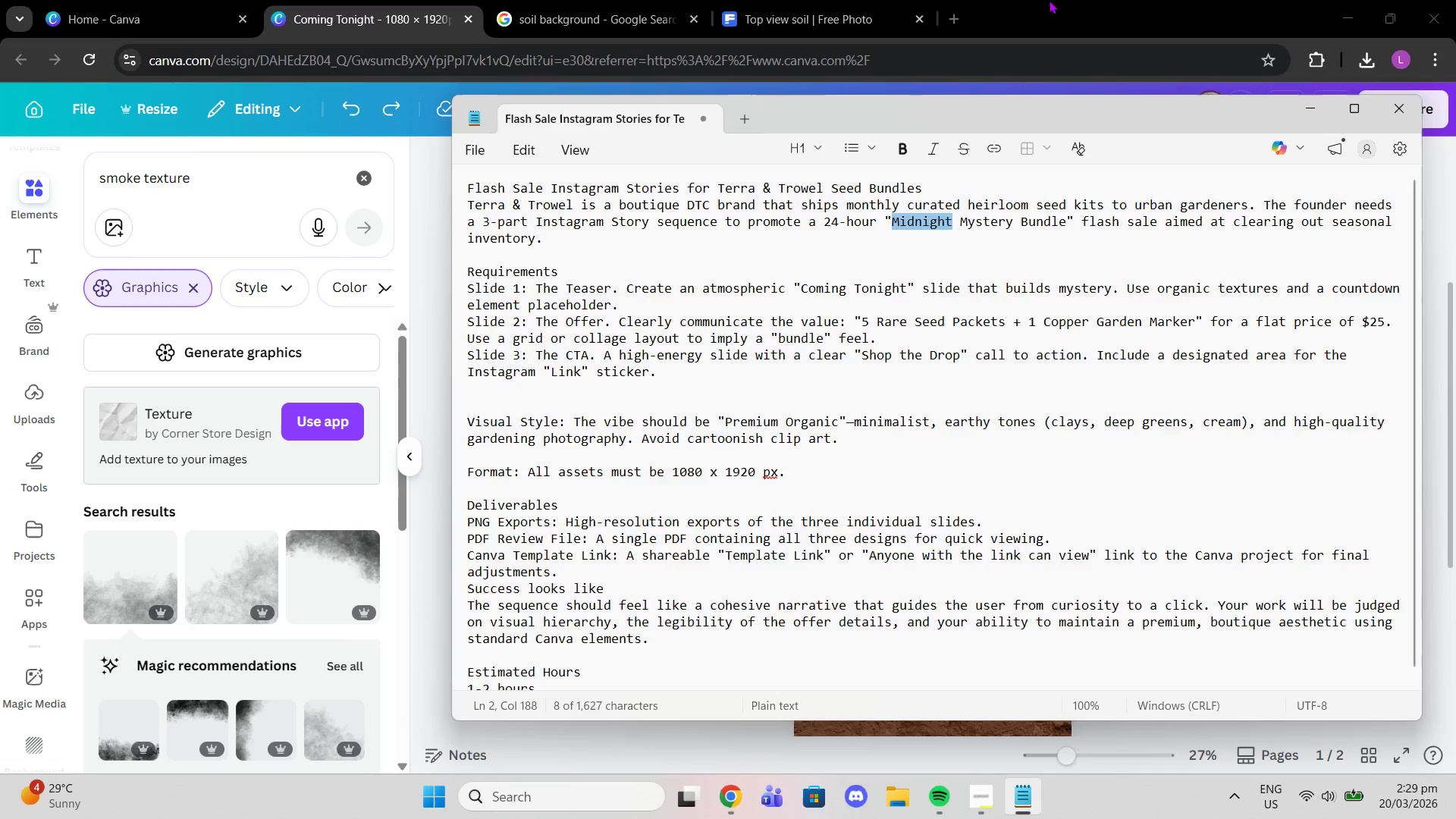 
left_click([1049, 0])
 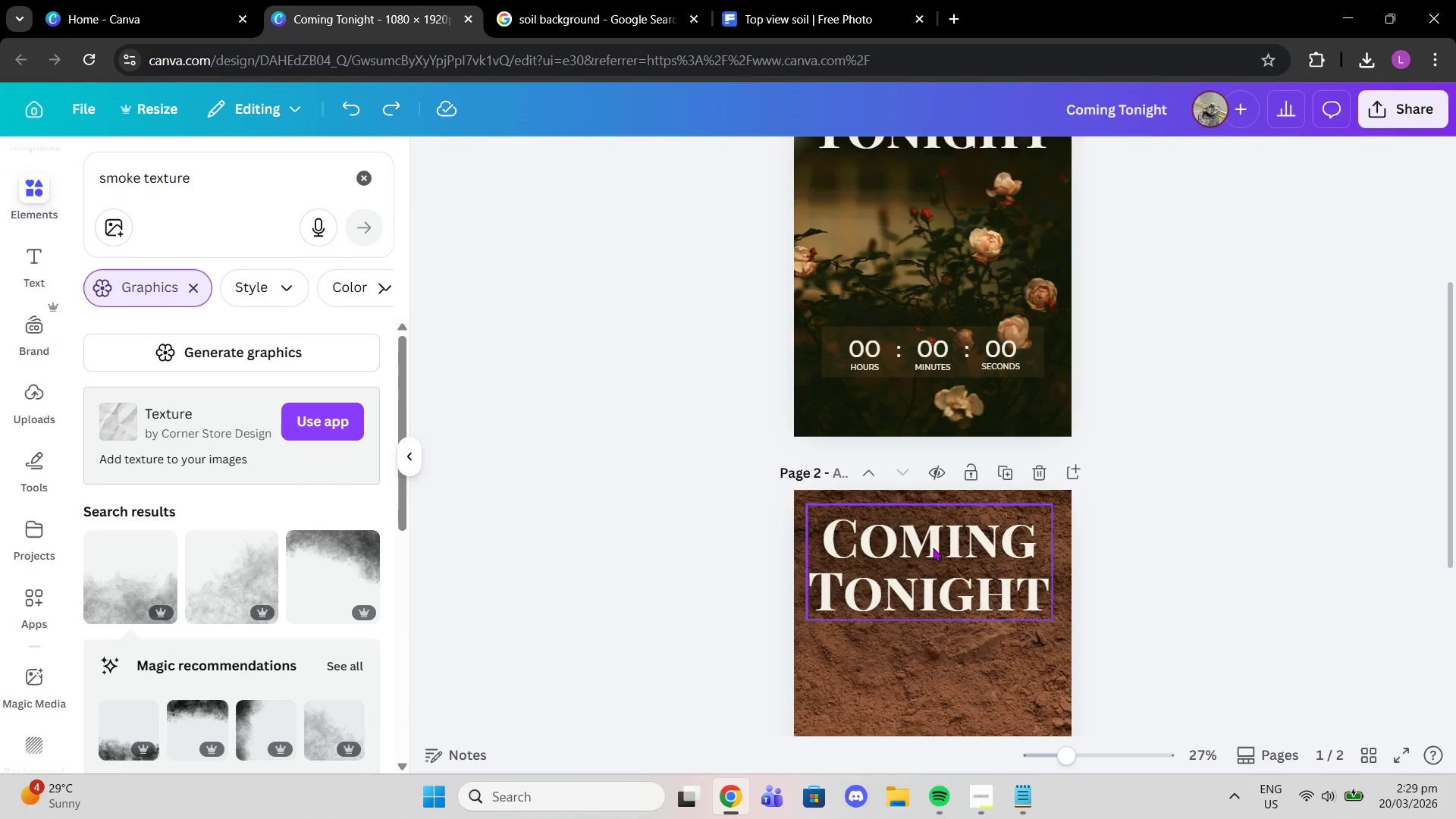 
double_click([933, 548])
 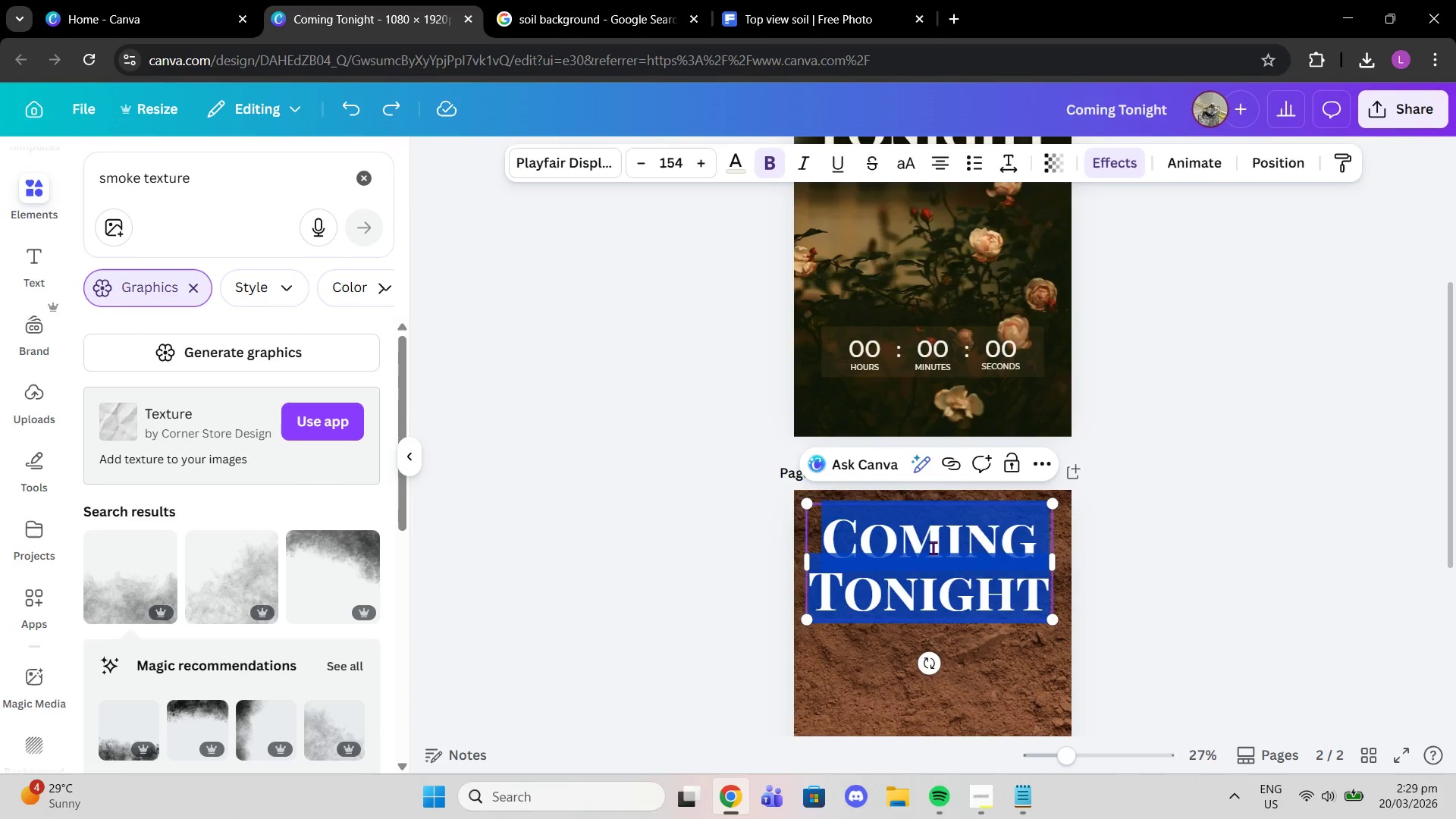 
key(Control+V)
 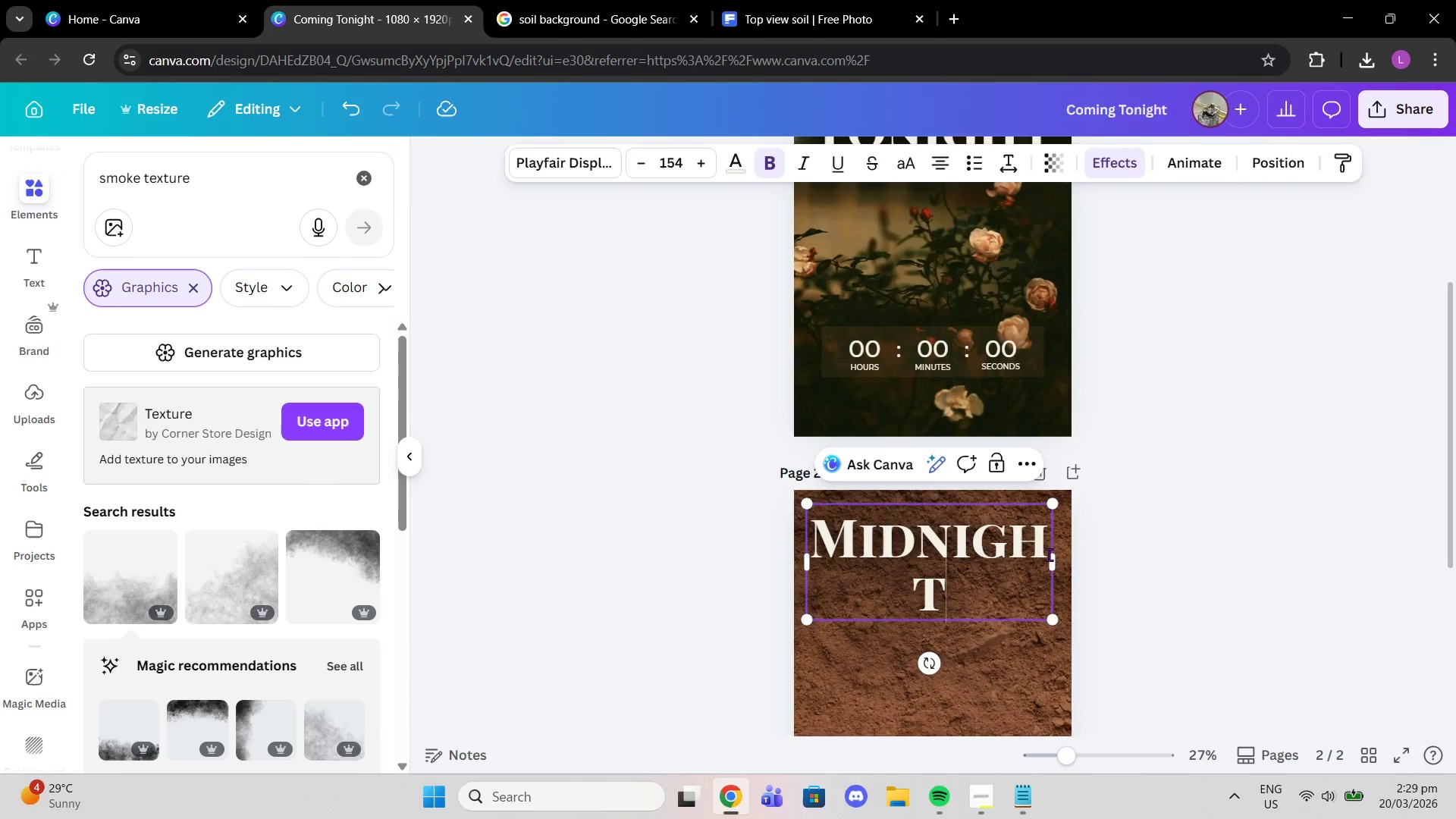 
left_click_drag(start_coordinate=[1053, 560], to_coordinate=[1085, 558])
 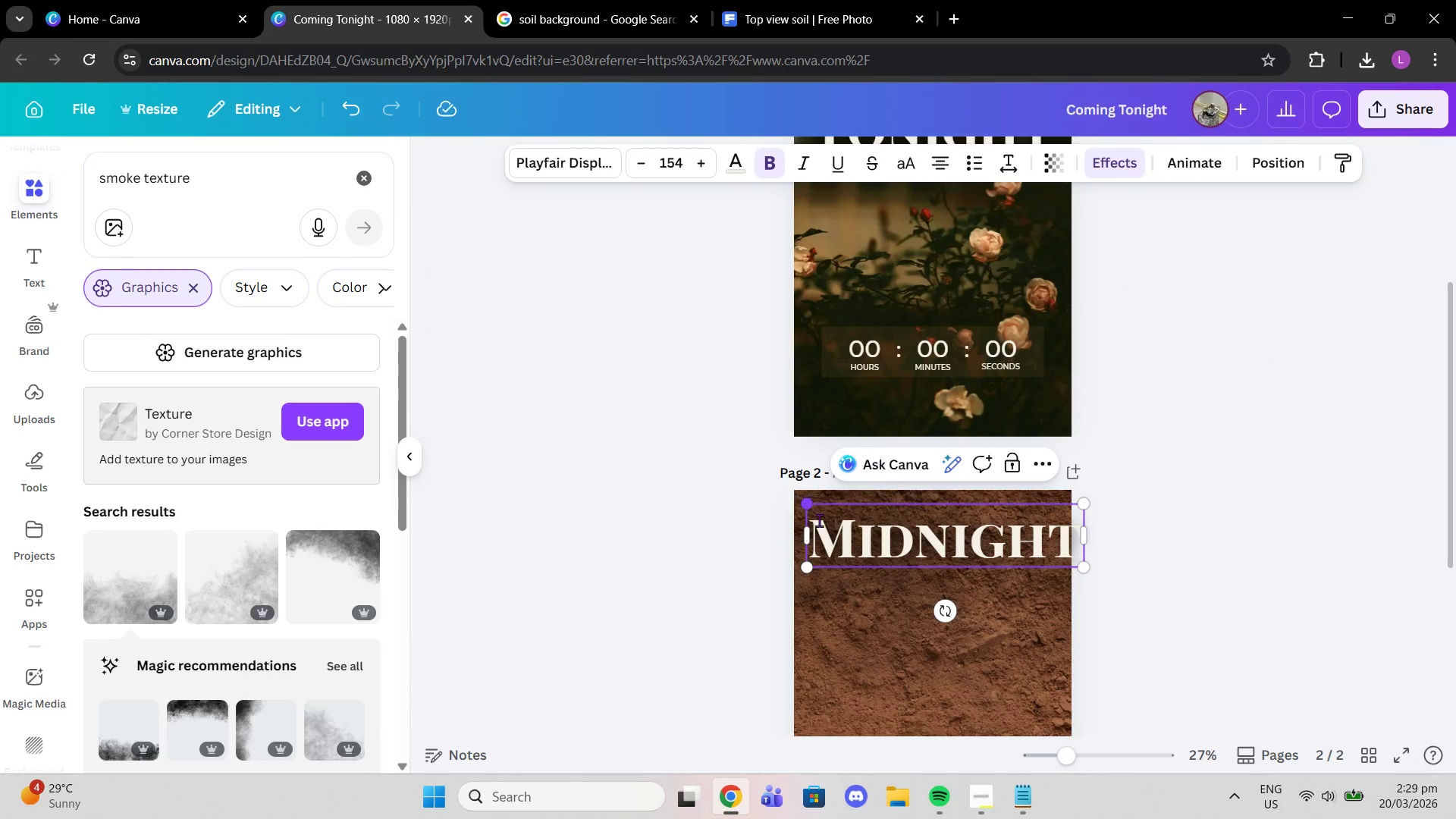 
left_click_drag(start_coordinate=[877, 544], to_coordinate=[868, 548])
 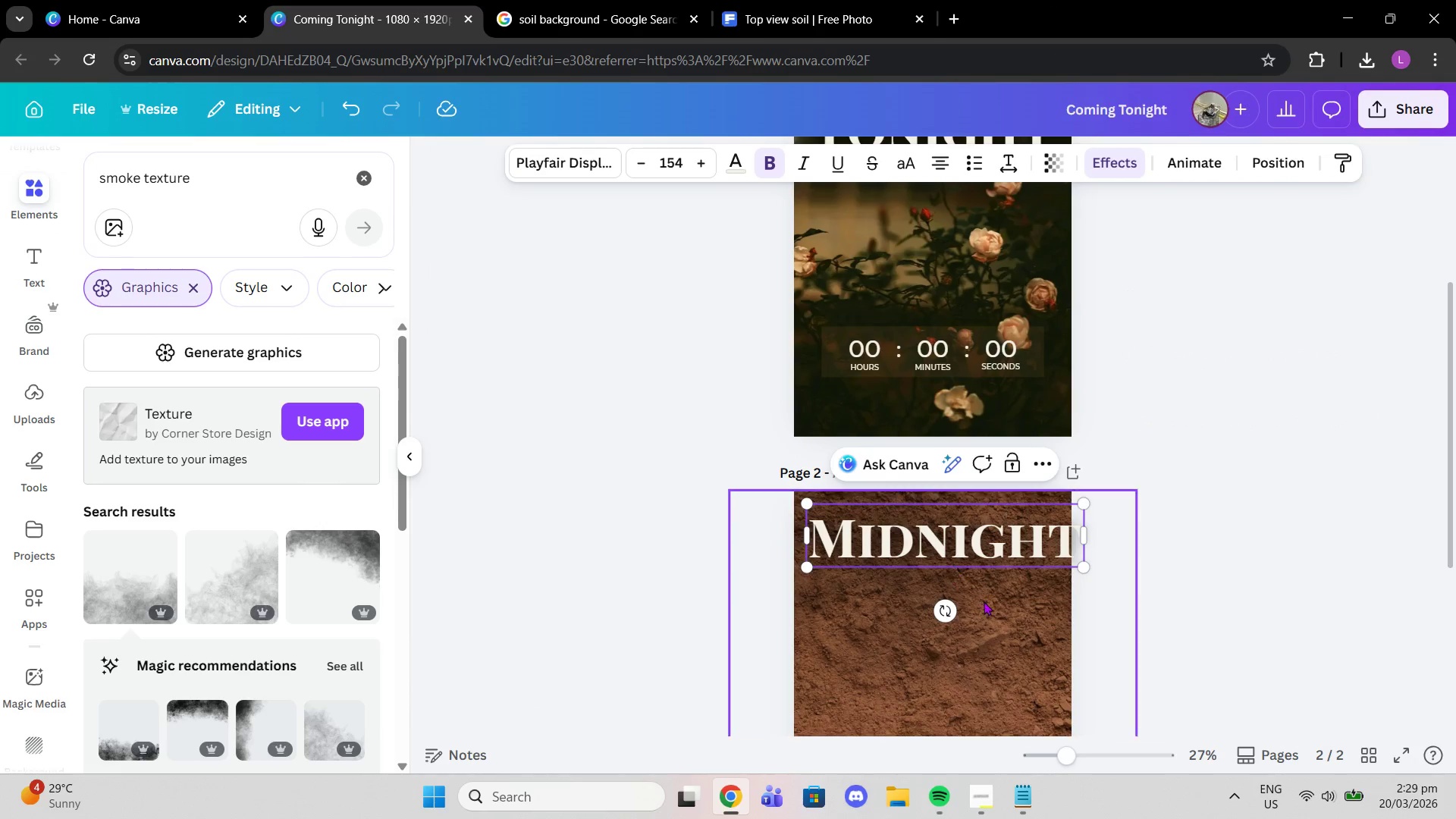 
left_click_drag(start_coordinate=[959, 551], to_coordinate=[940, 551])
 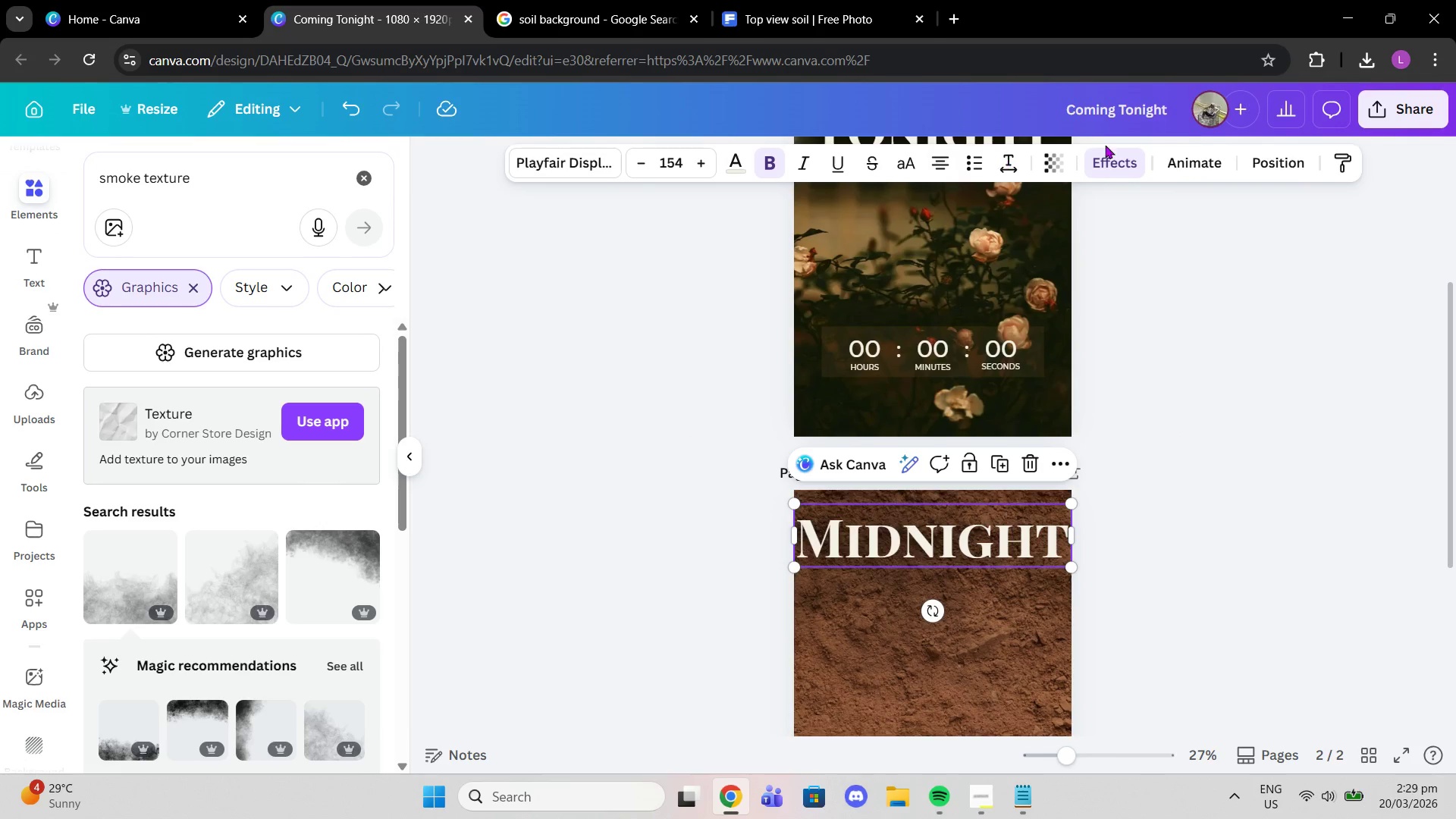 
left_click([1262, 167])
 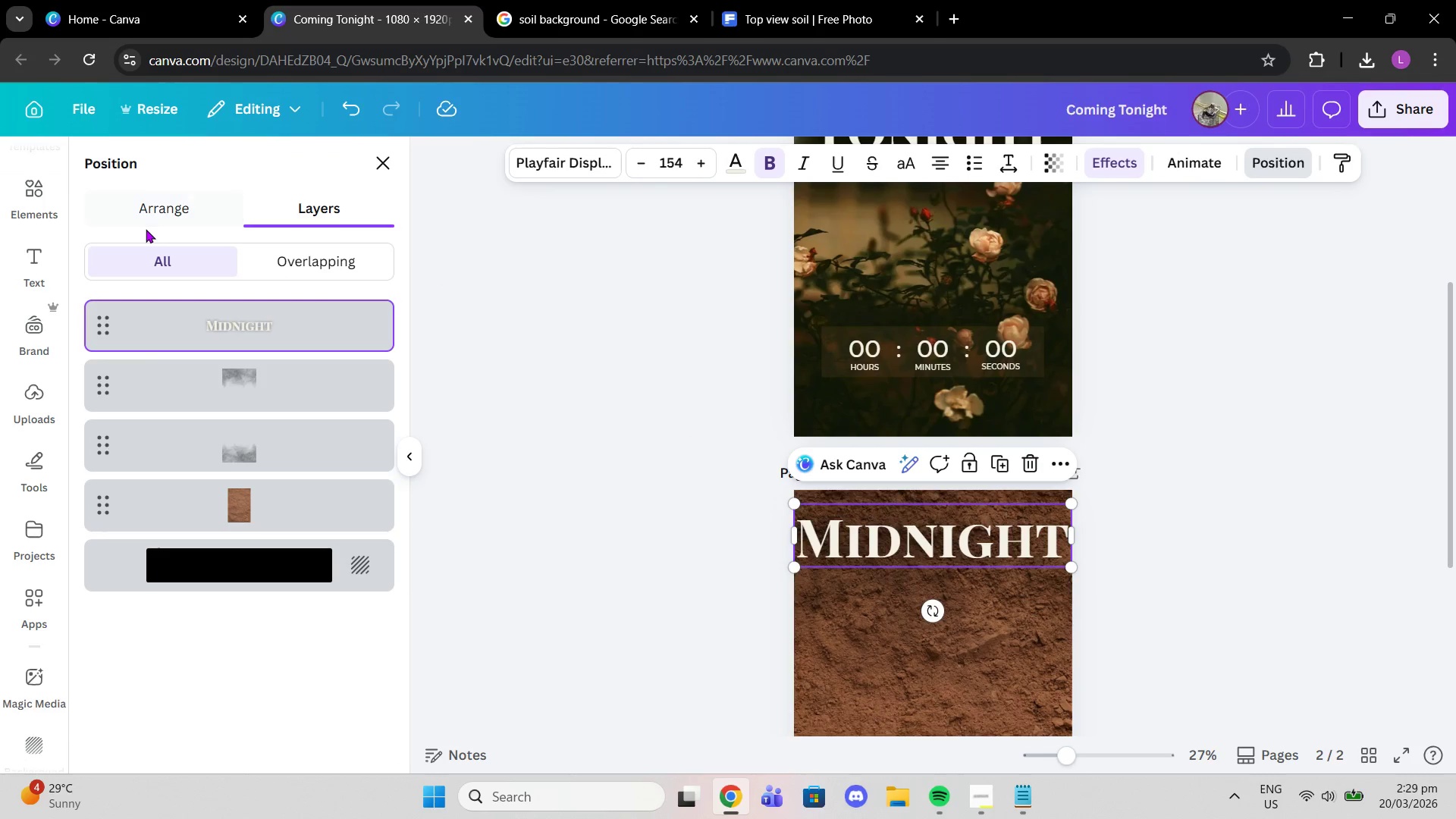 
double_click([140, 207])
 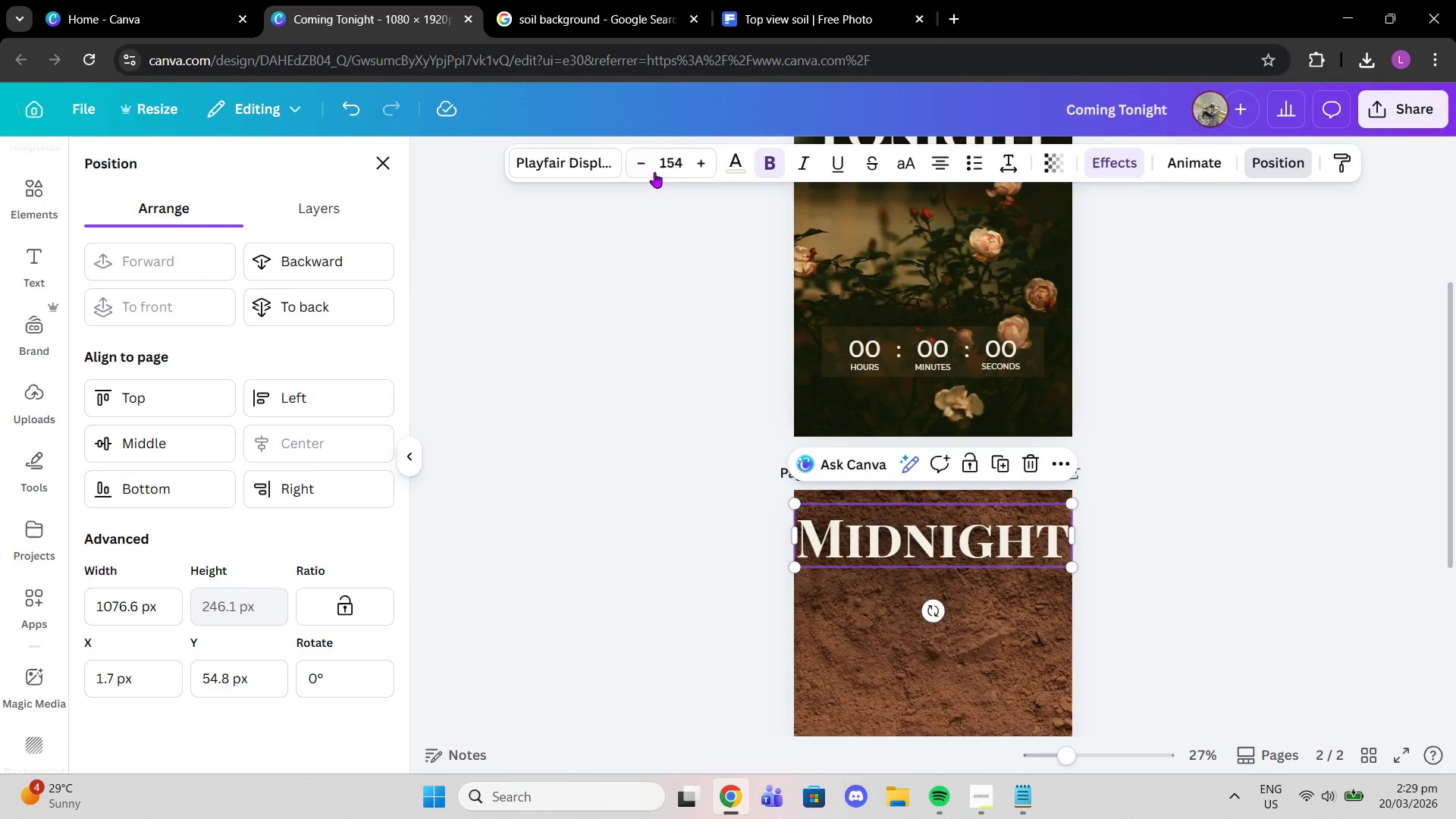 
double_click([649, 159])
 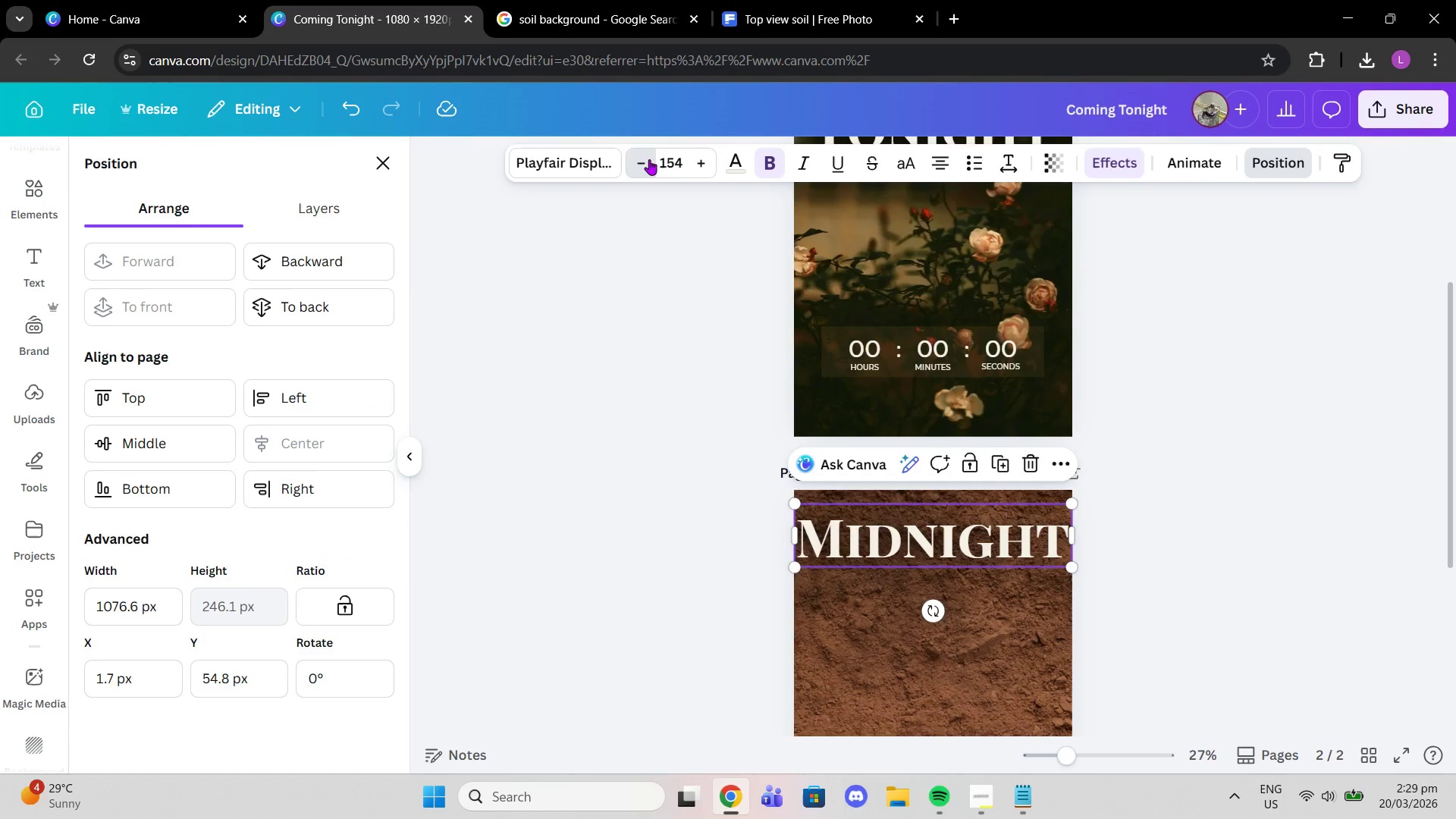 
triple_click([649, 159])
 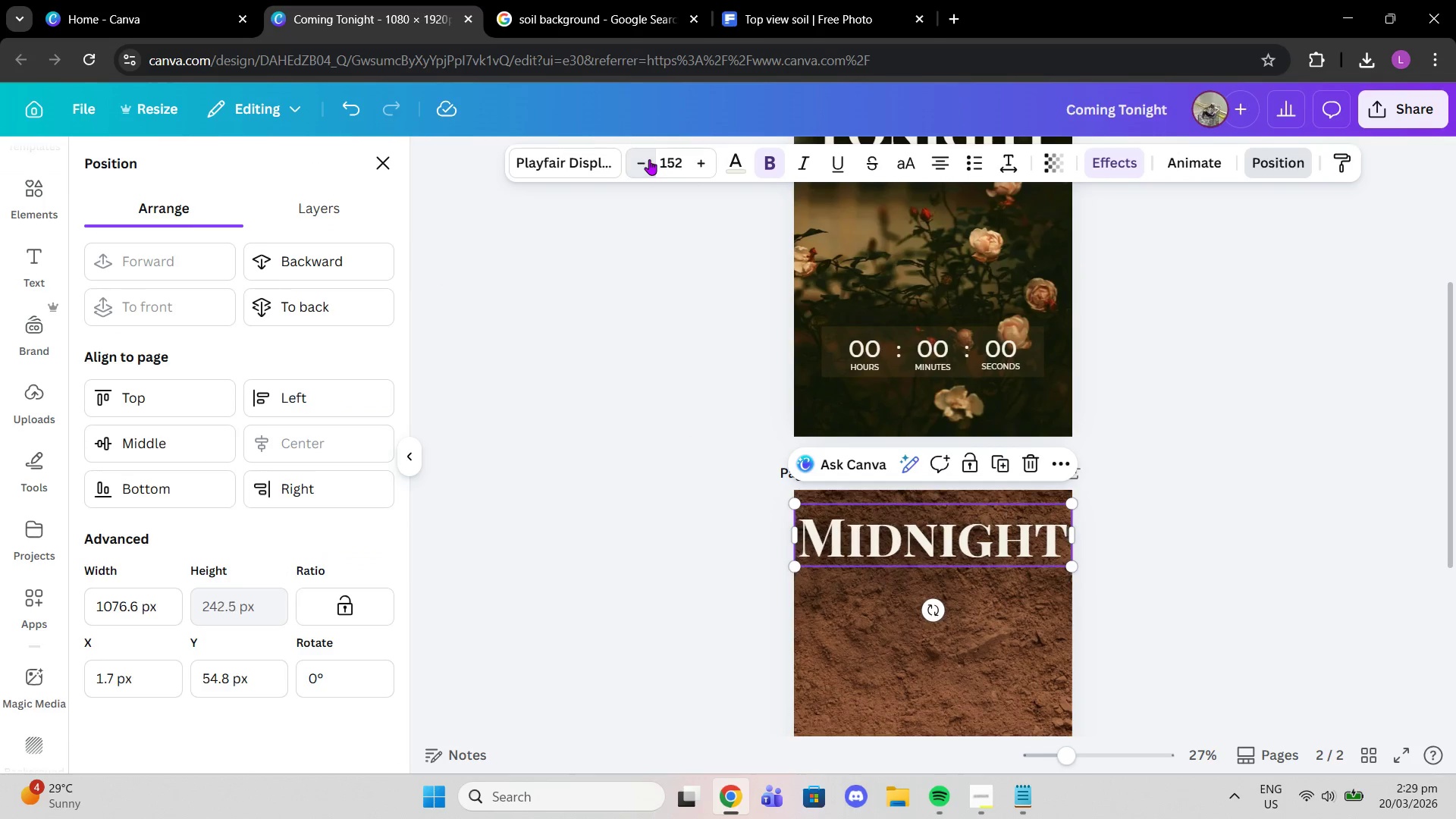 
triple_click([649, 159])
 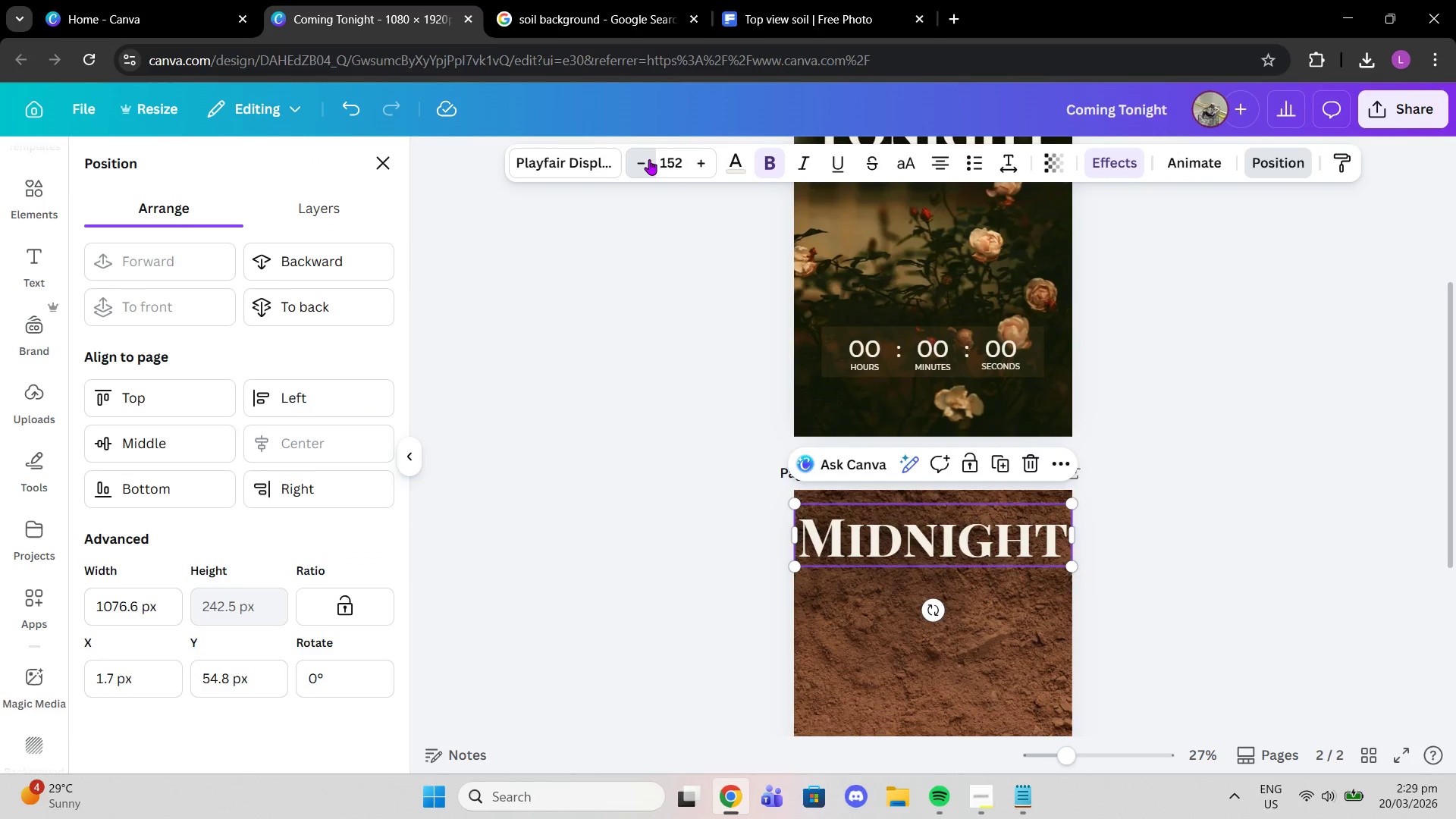 
triple_click([649, 159])
 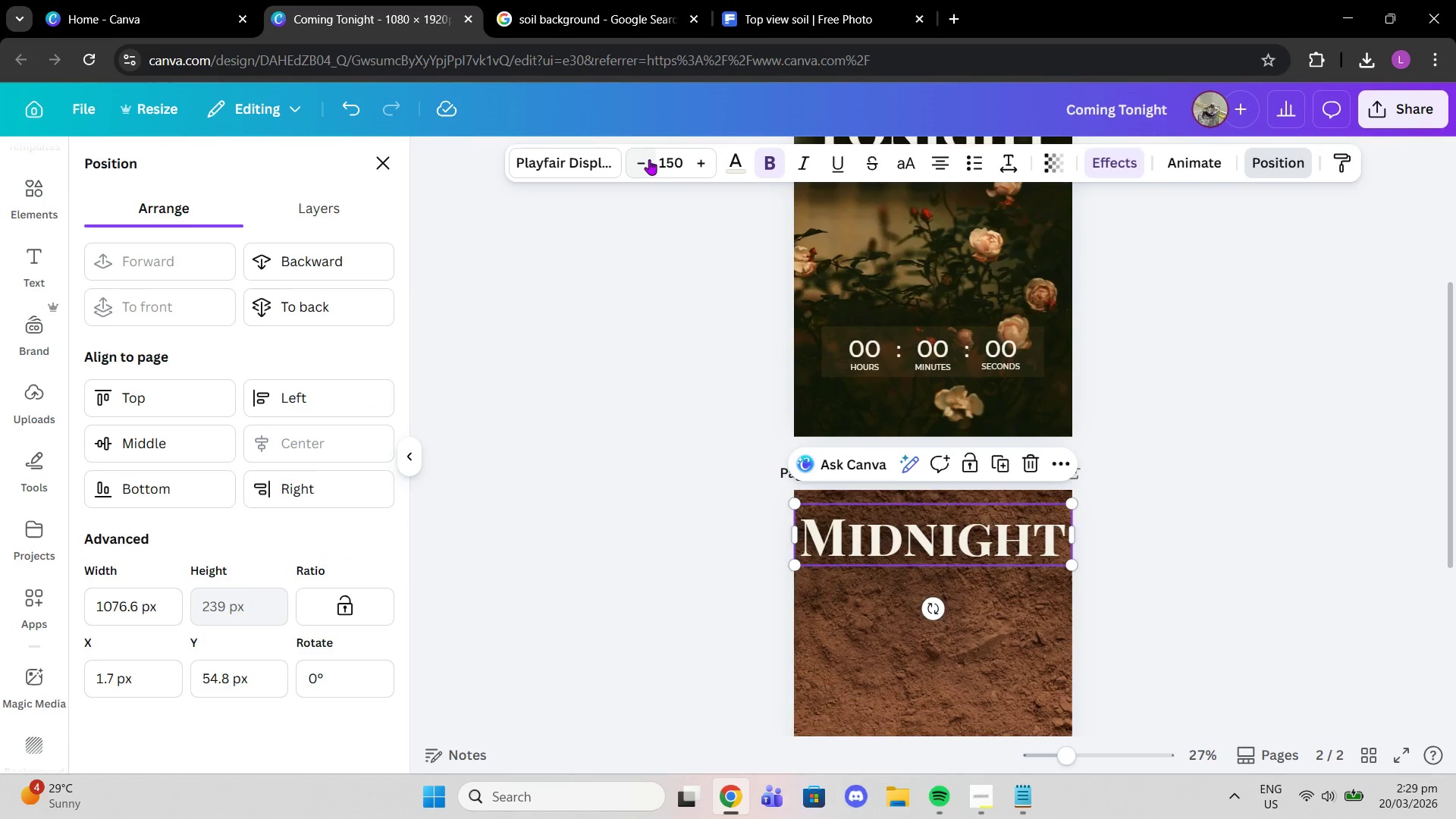 
triple_click([649, 159])
 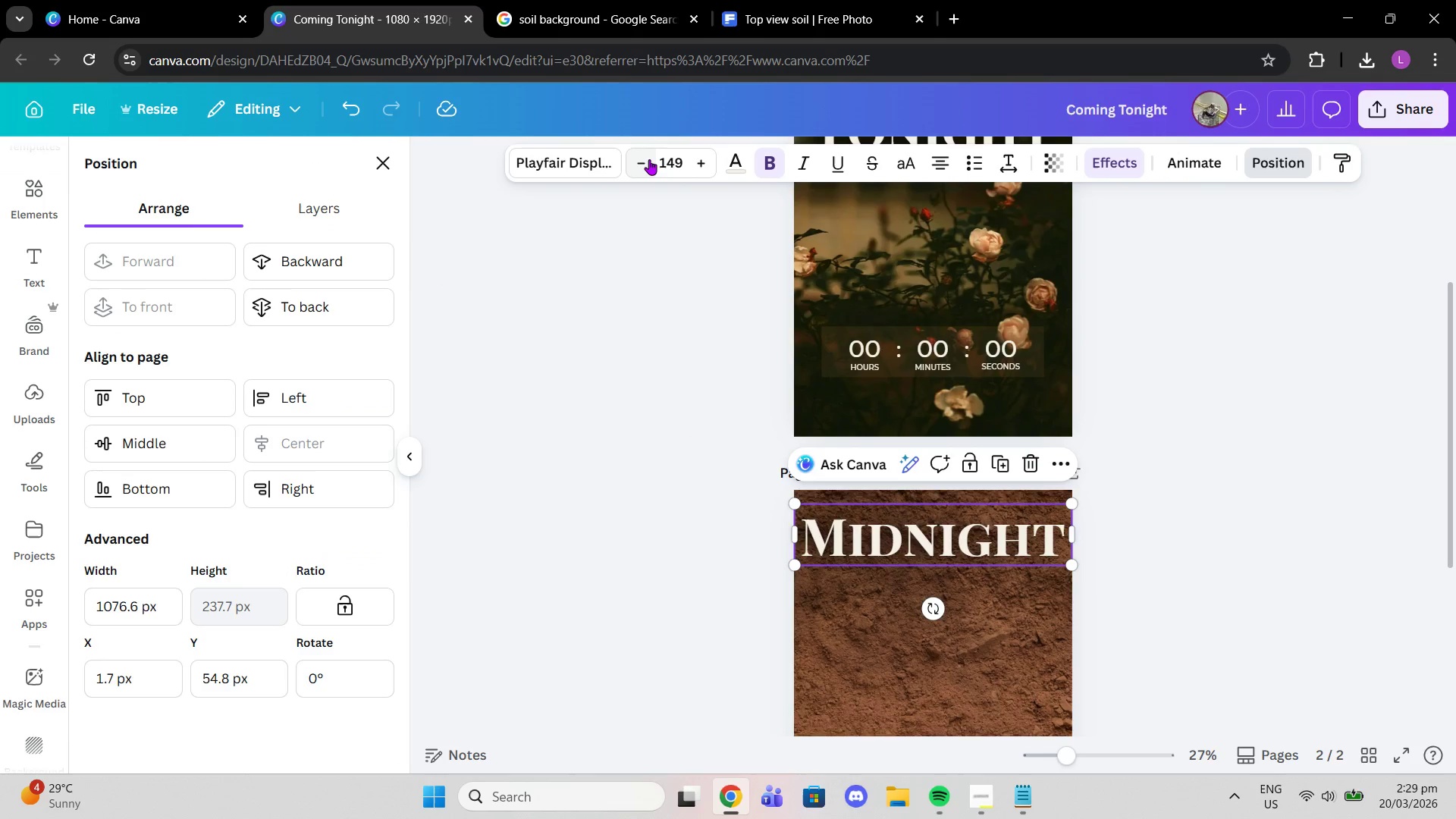 
triple_click([649, 159])
 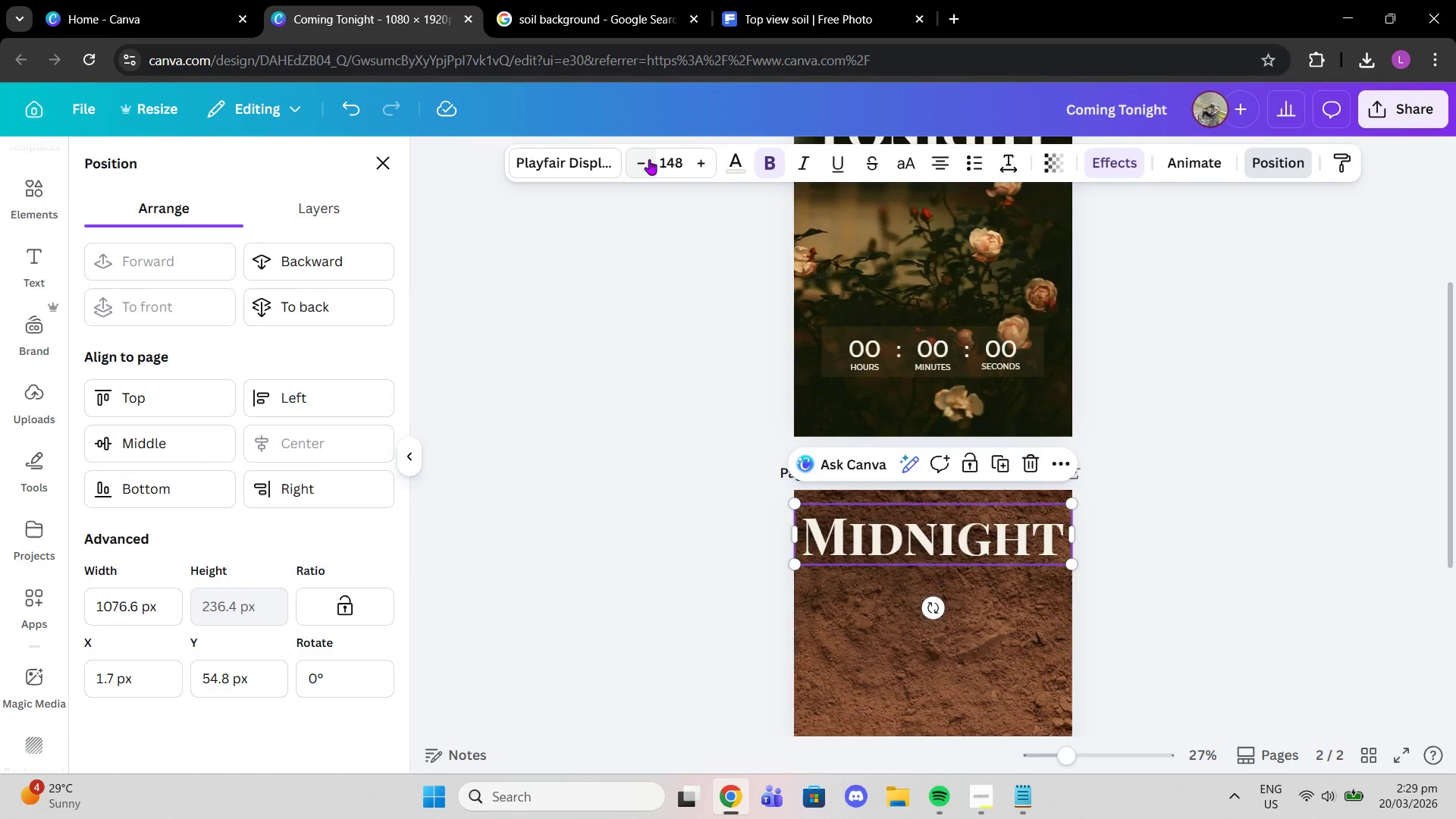 
triple_click([649, 159])
 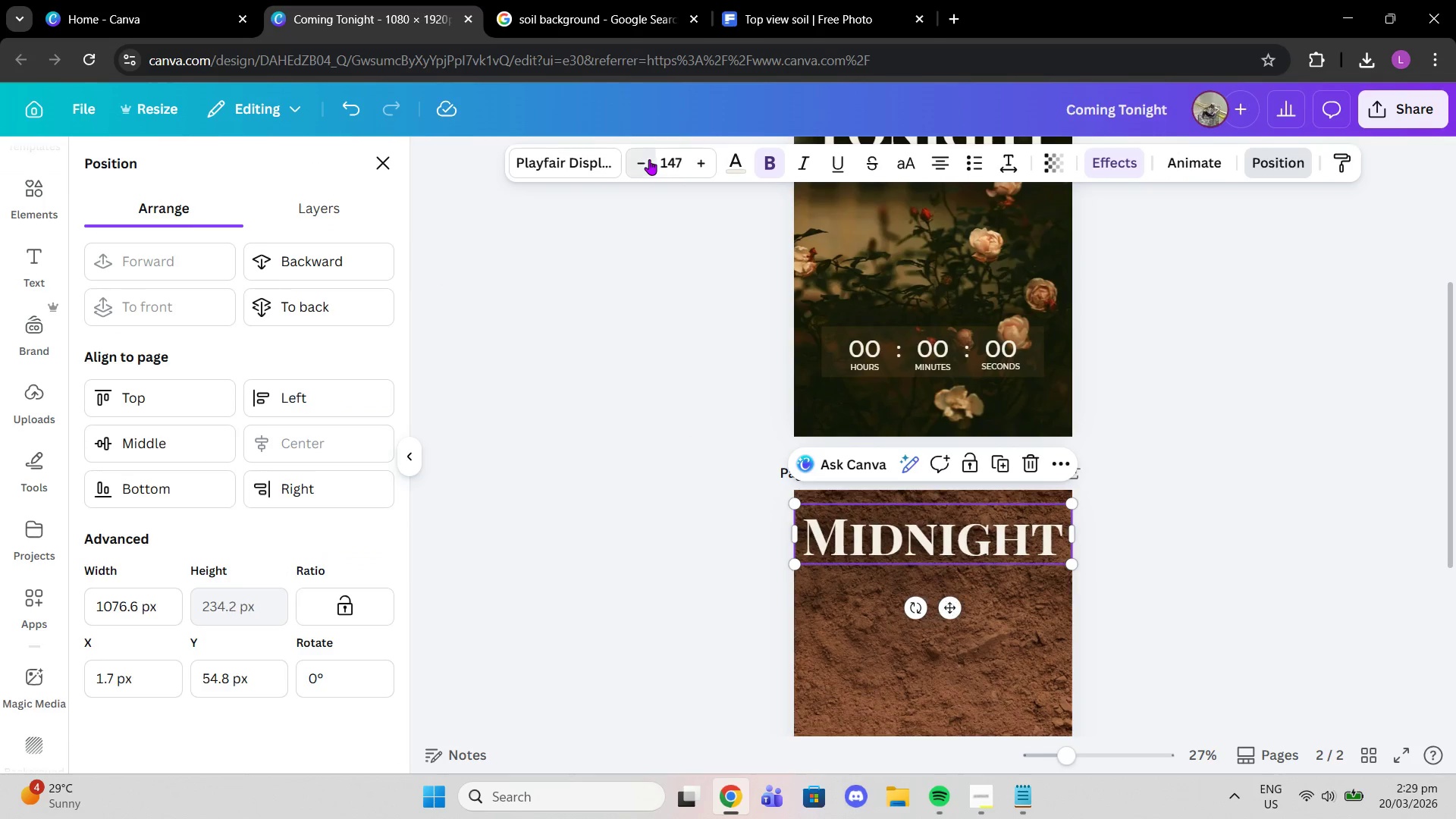 
triple_click([649, 159])
 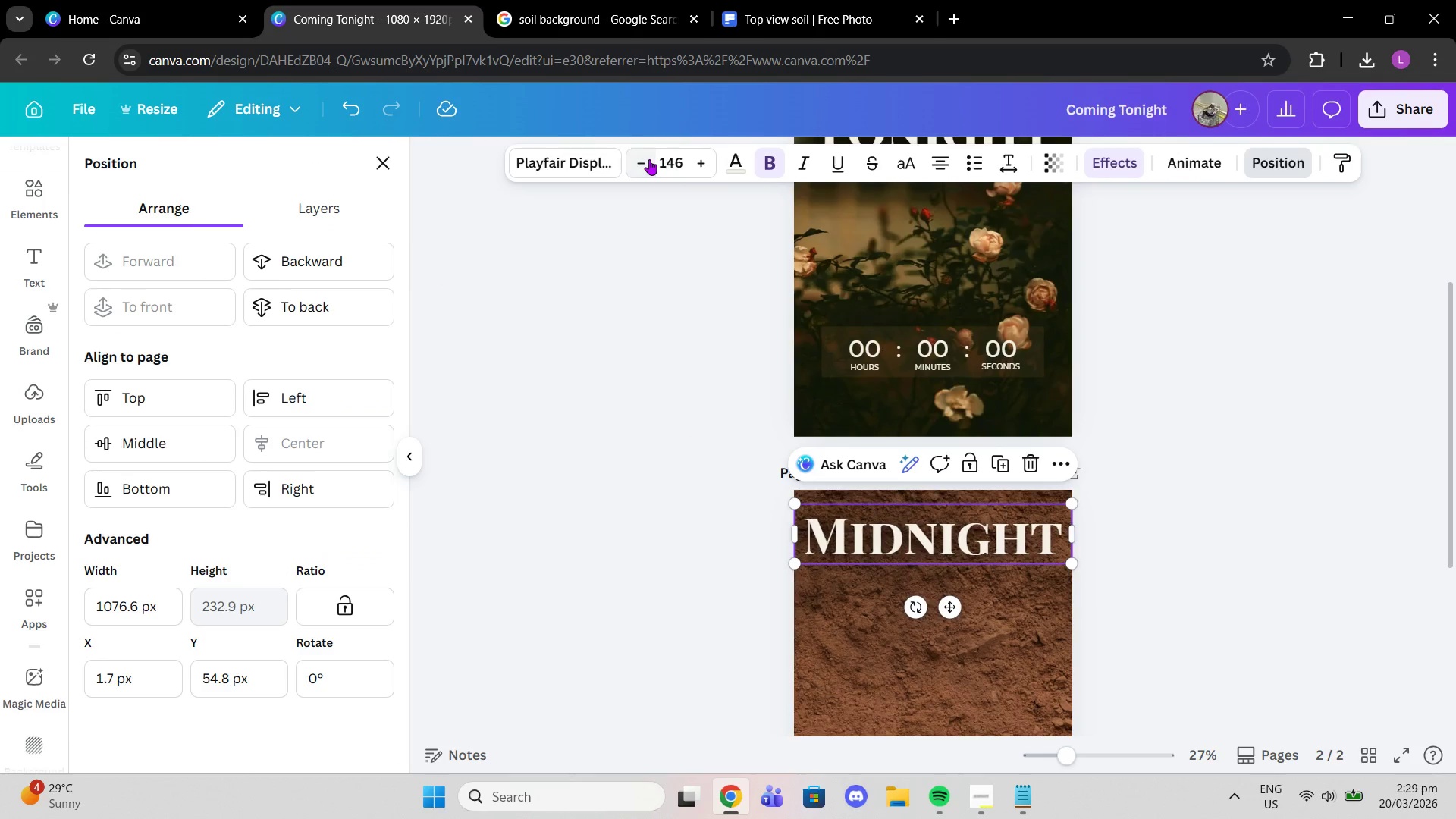 
triple_click([649, 159])
 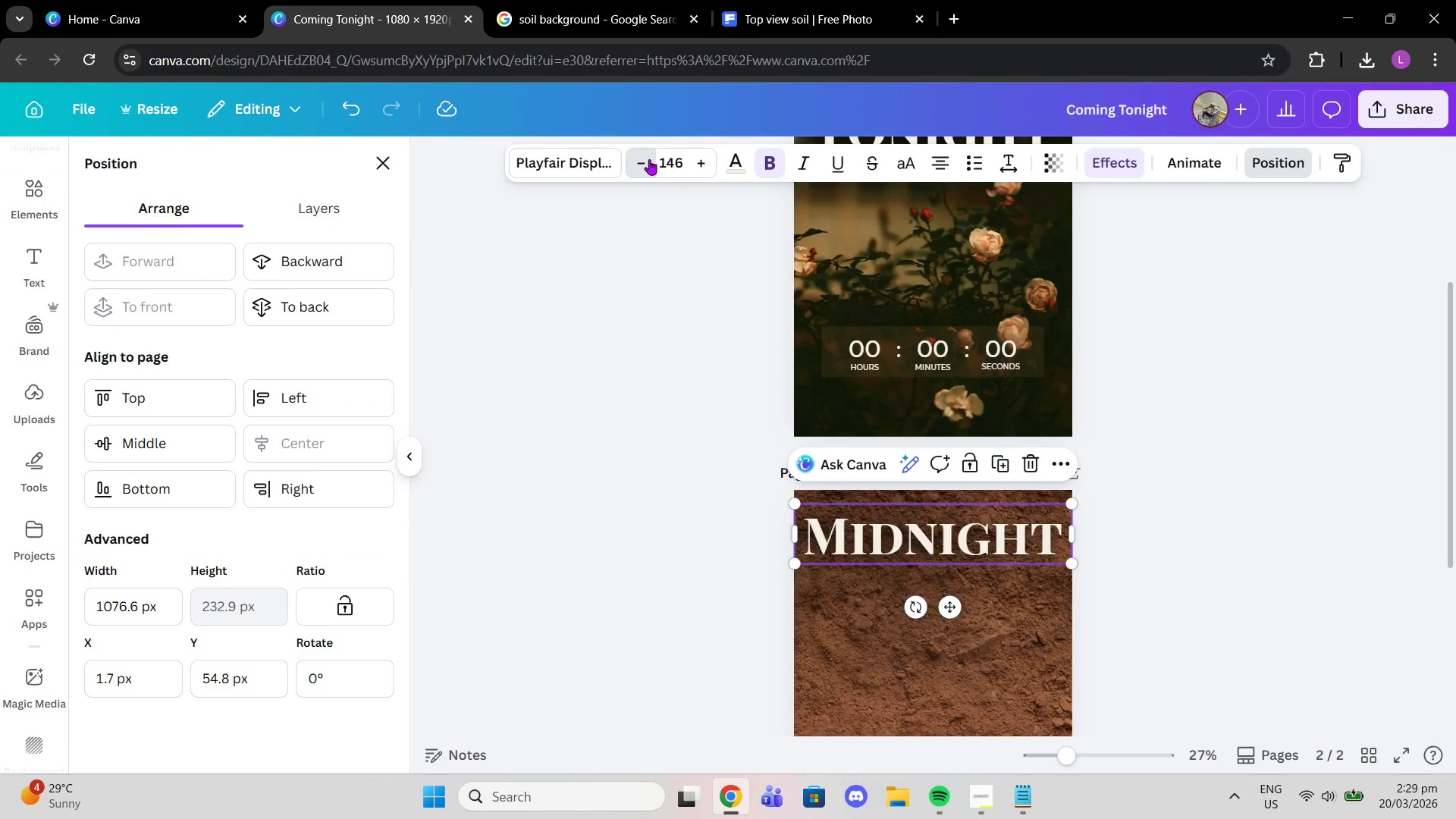 
triple_click([649, 159])
 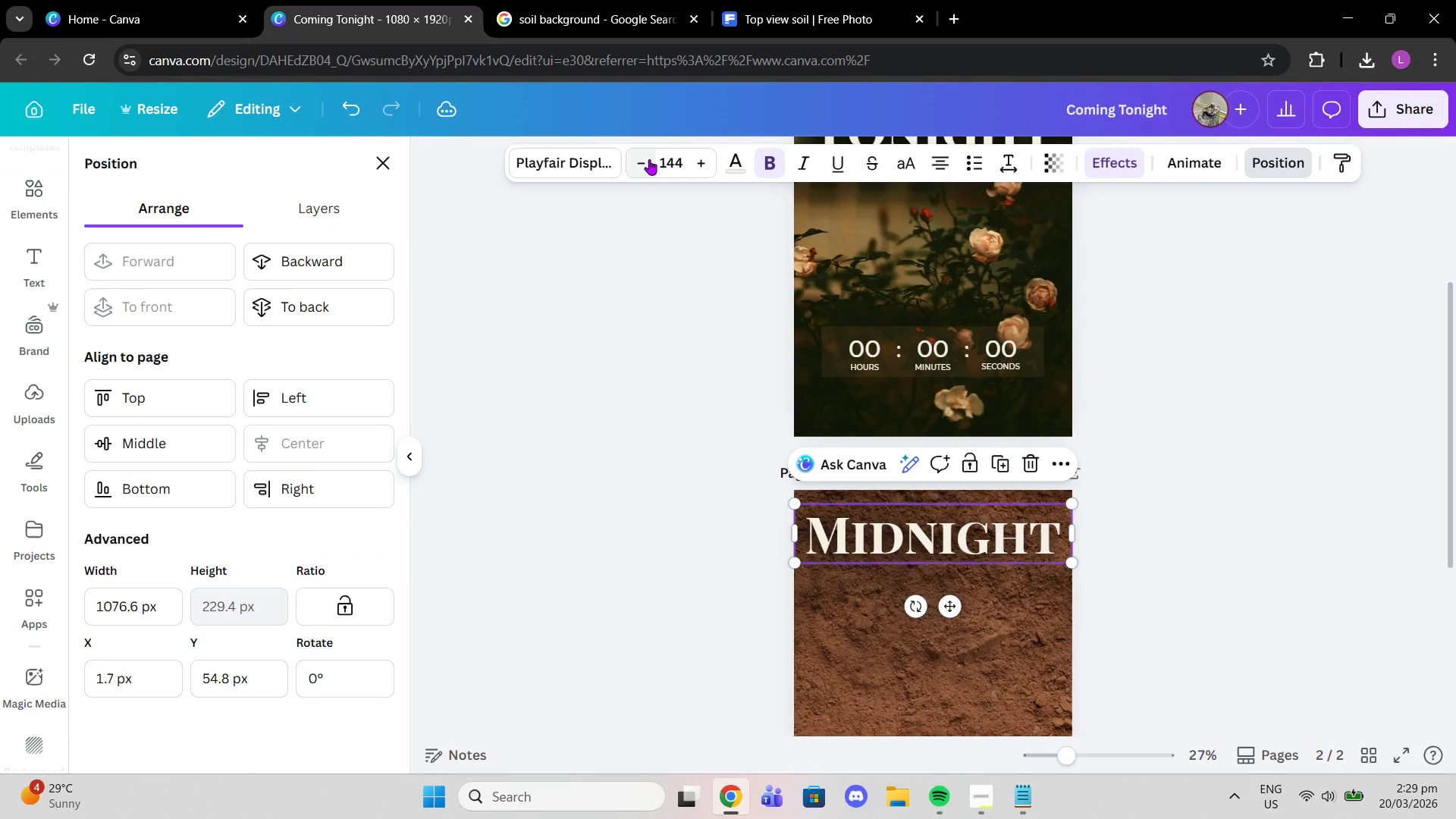 
triple_click([649, 159])
 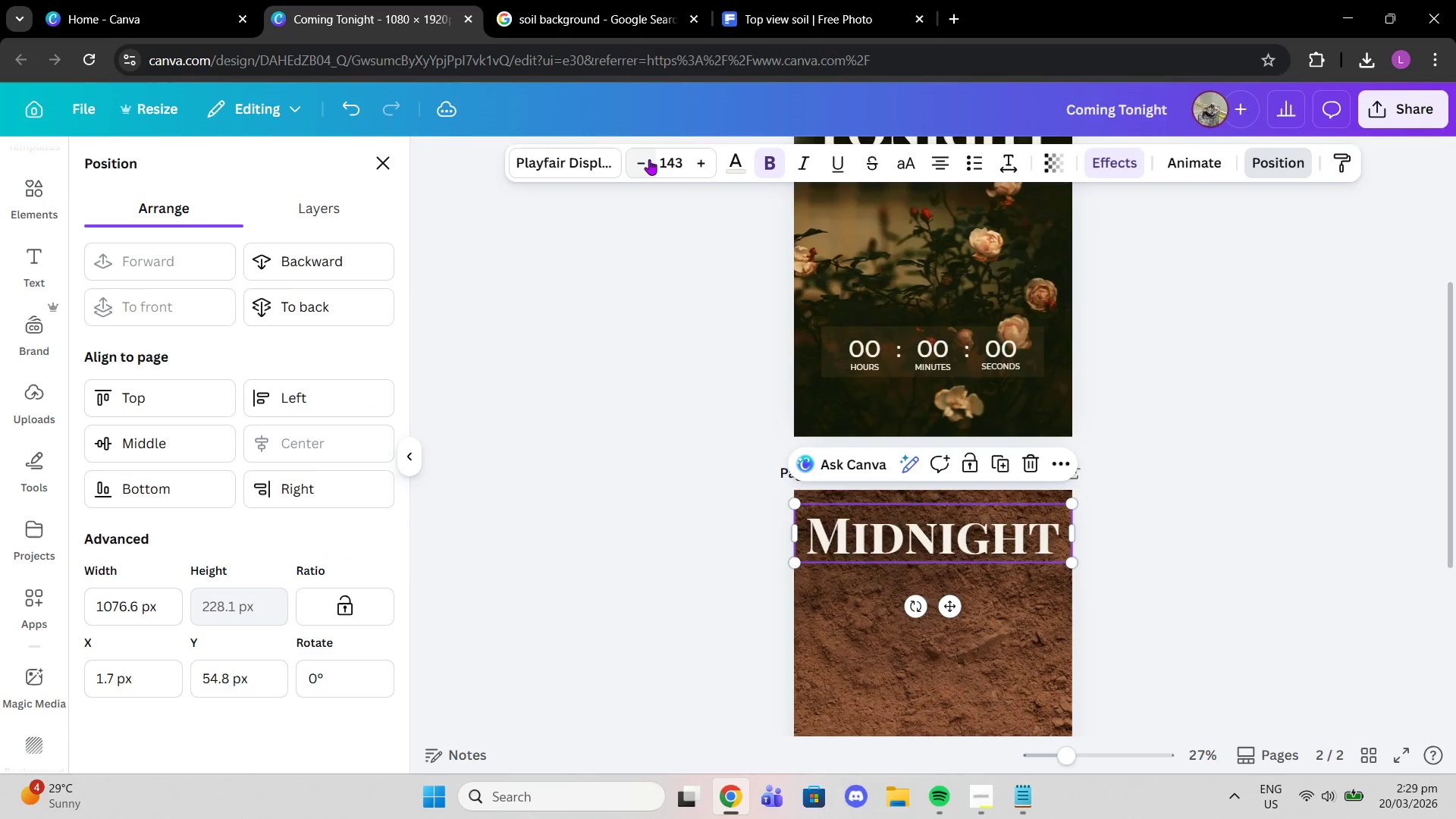 
triple_click([649, 159])
 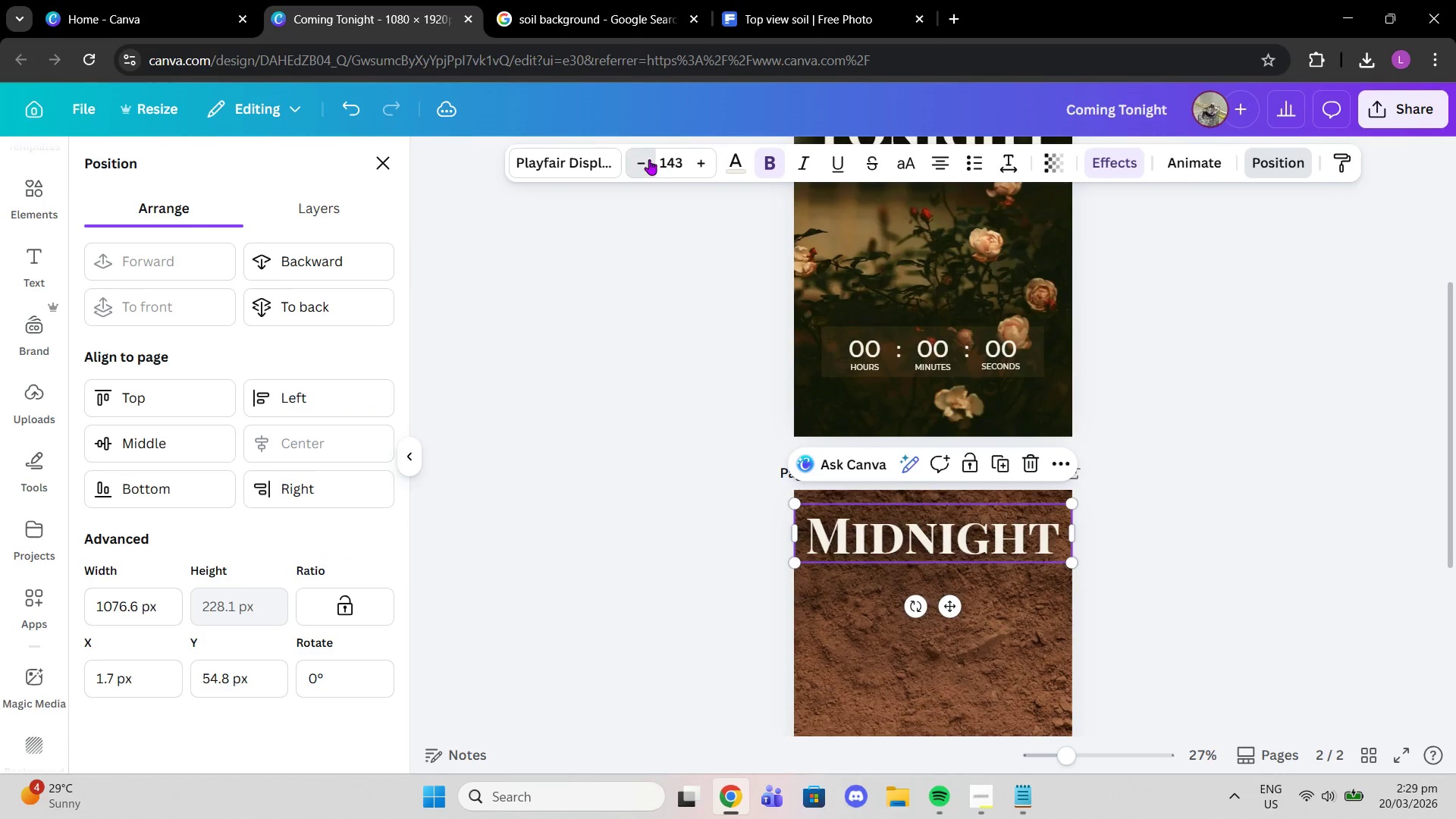 
triple_click([649, 159])
 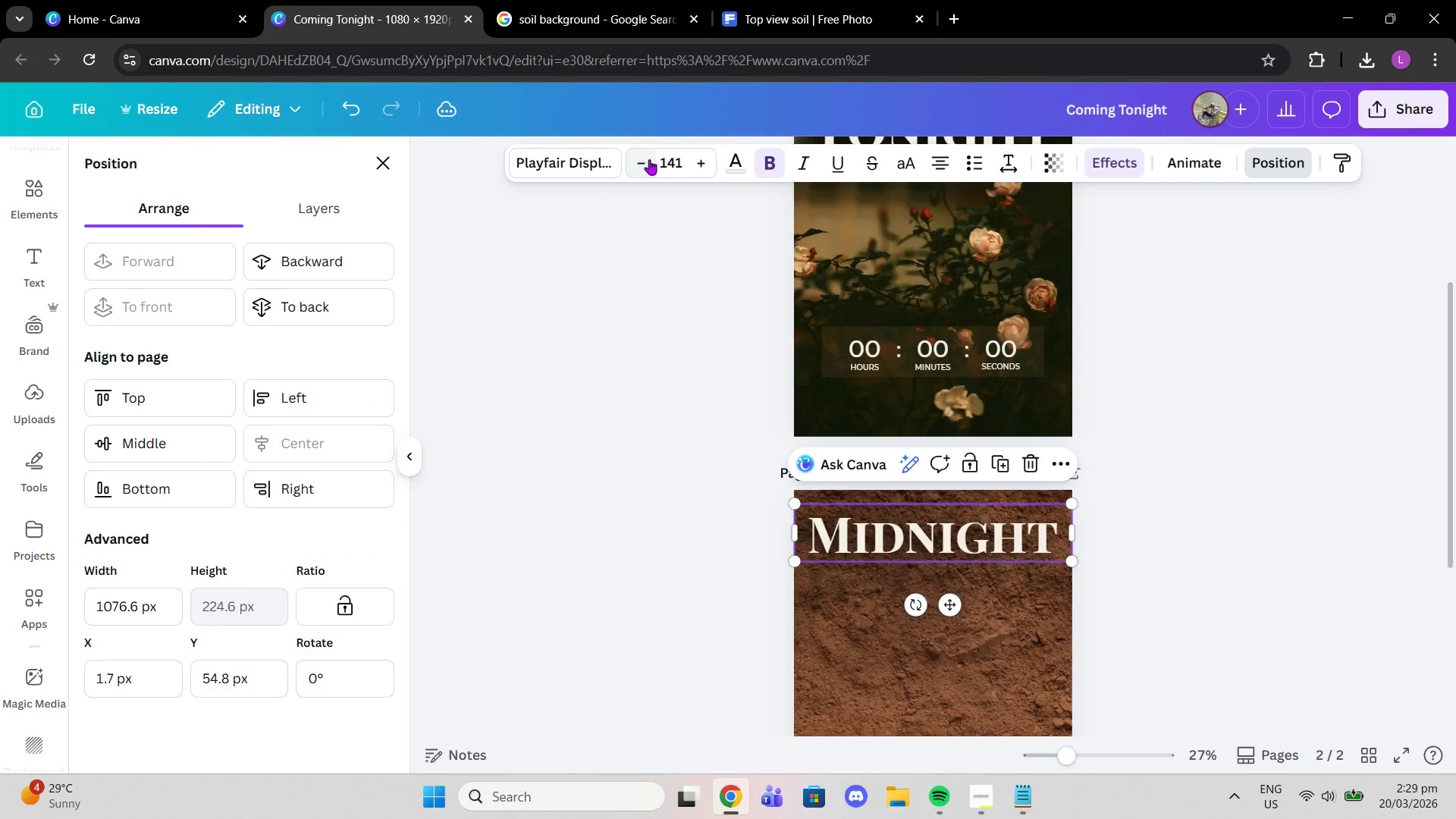 
triple_click([649, 159])
 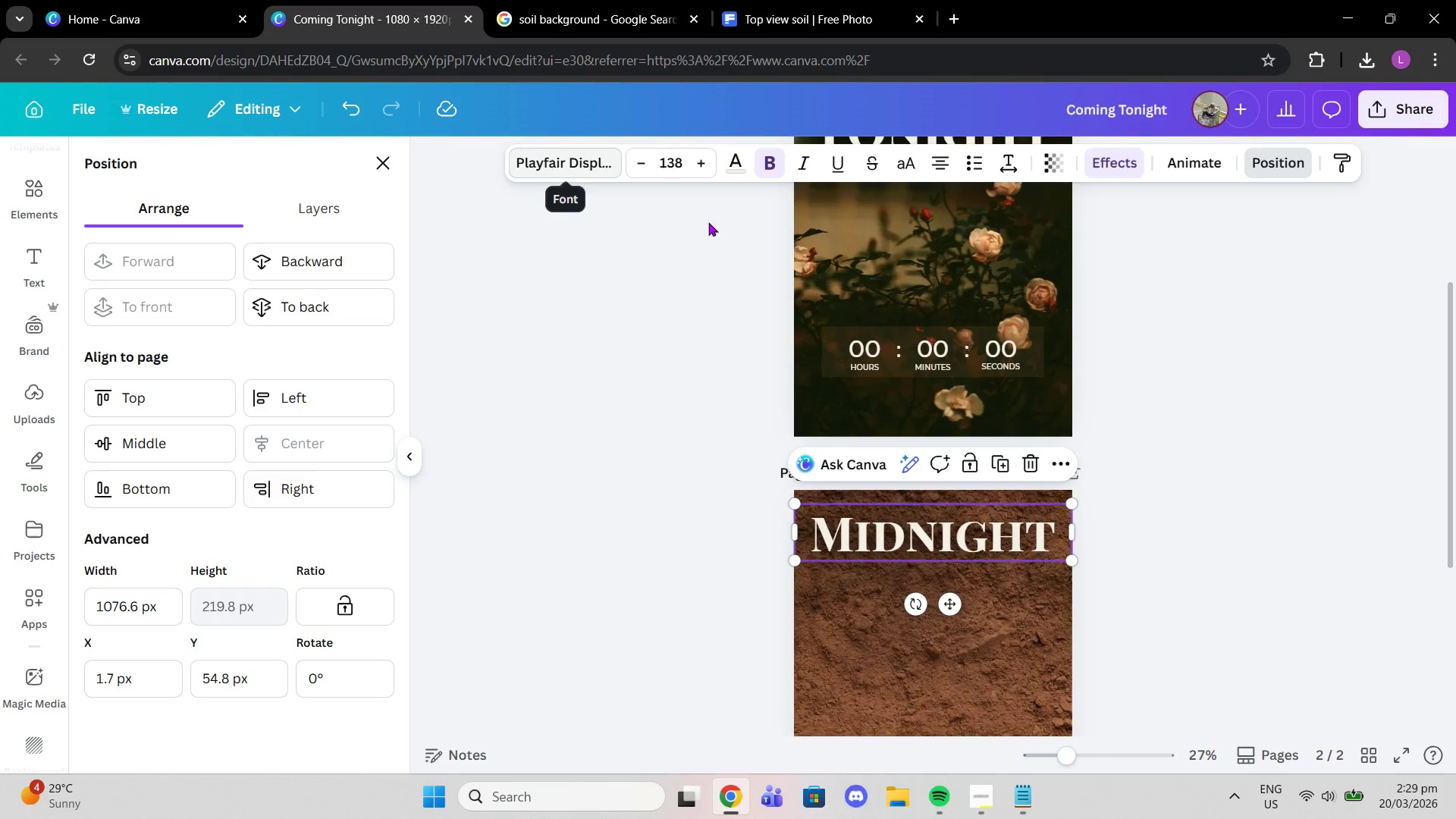 
scroll: coordinate [1163, 488], scroll_direction: down, amount: 3.0
 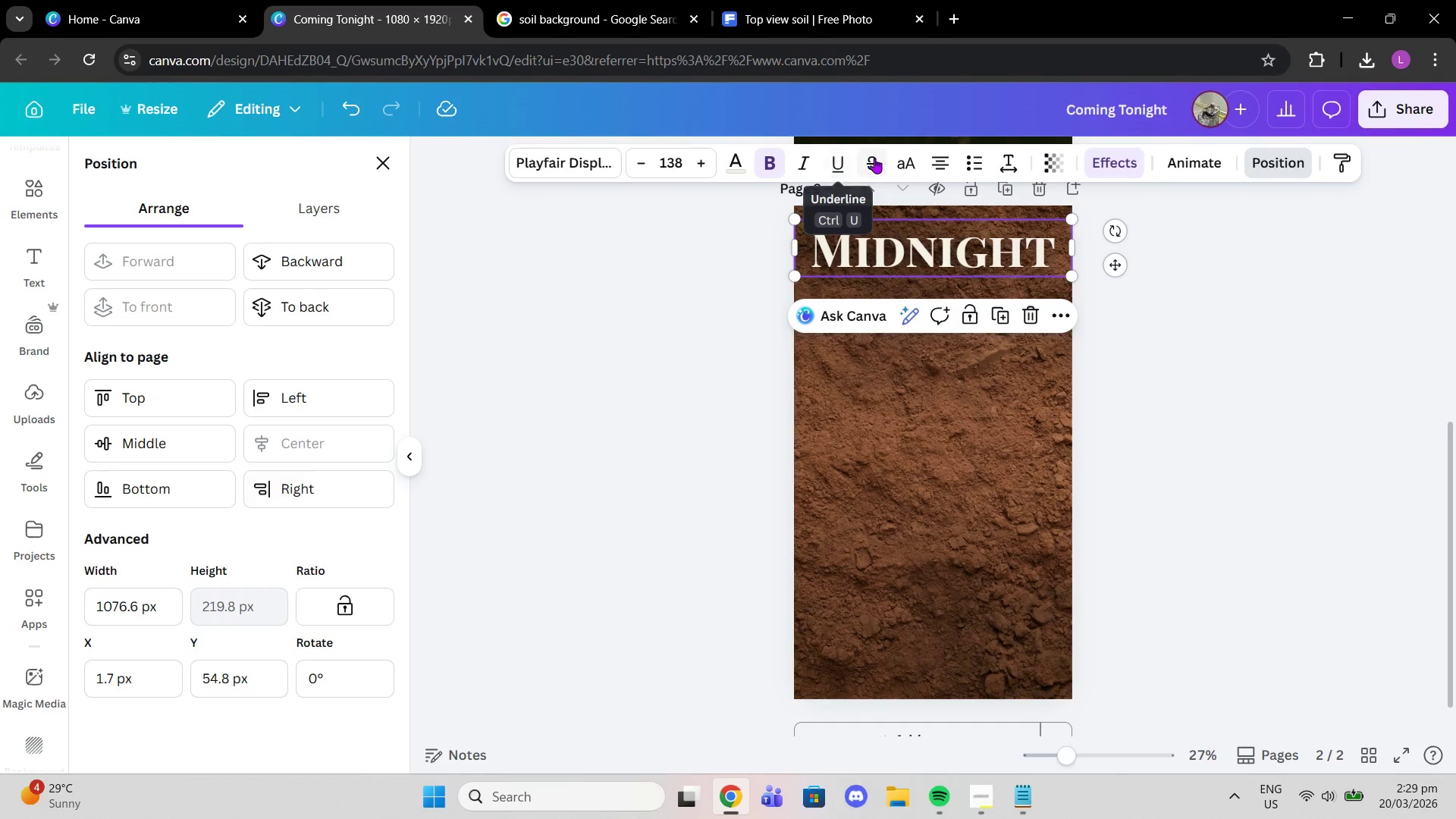 
left_click([775, 152])
 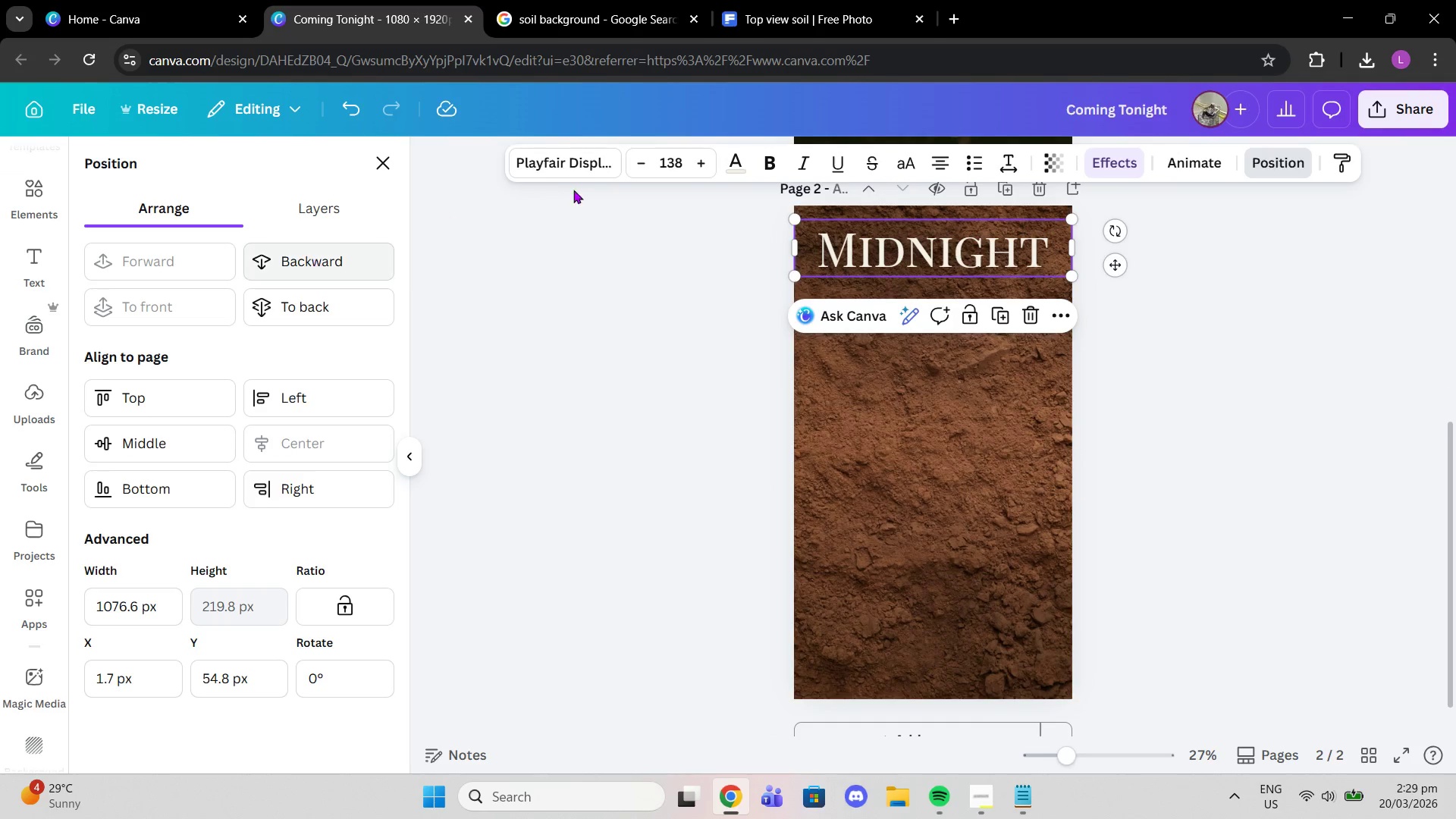 
left_click([629, 162])
 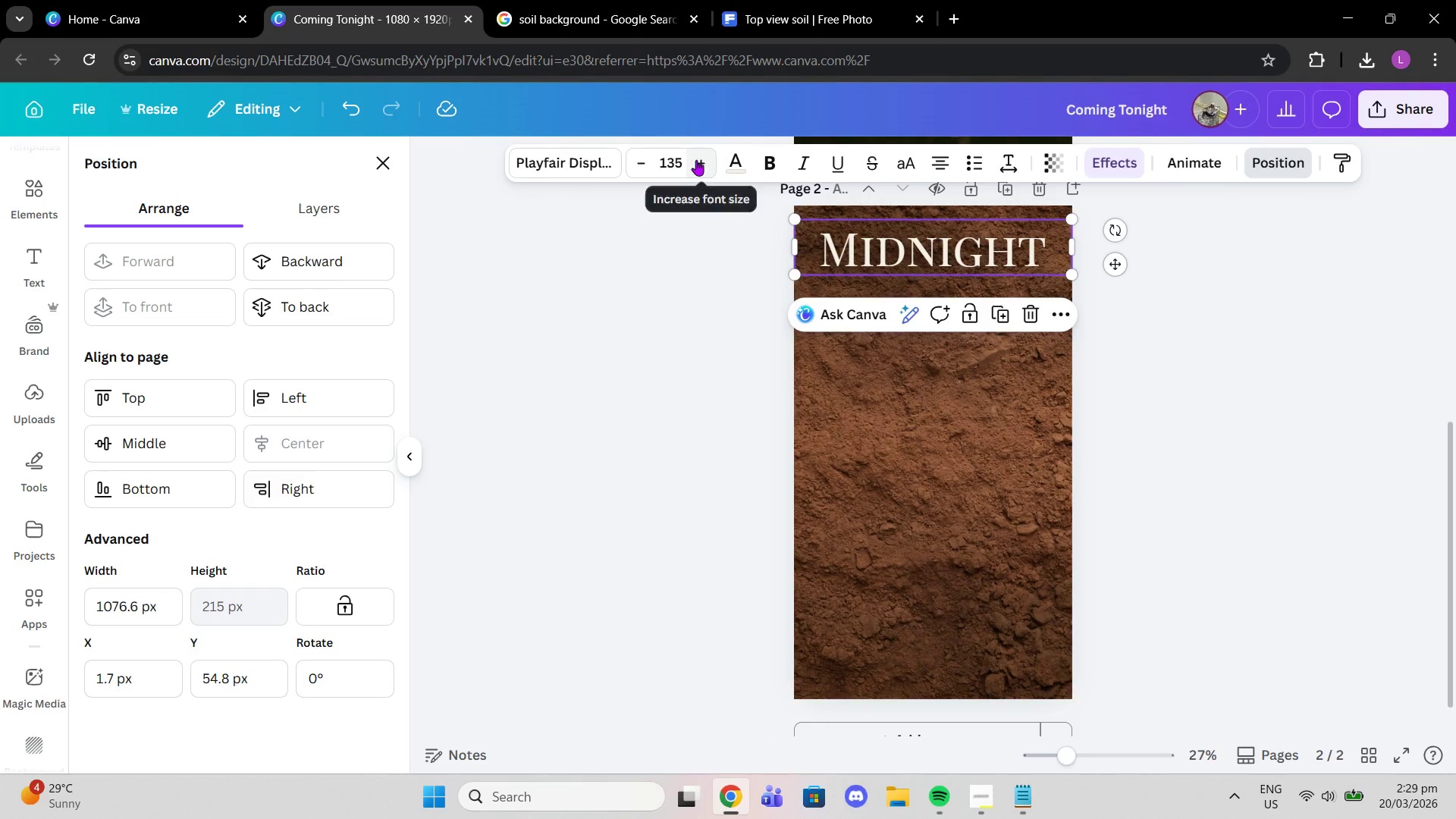 
double_click([707, 161])
 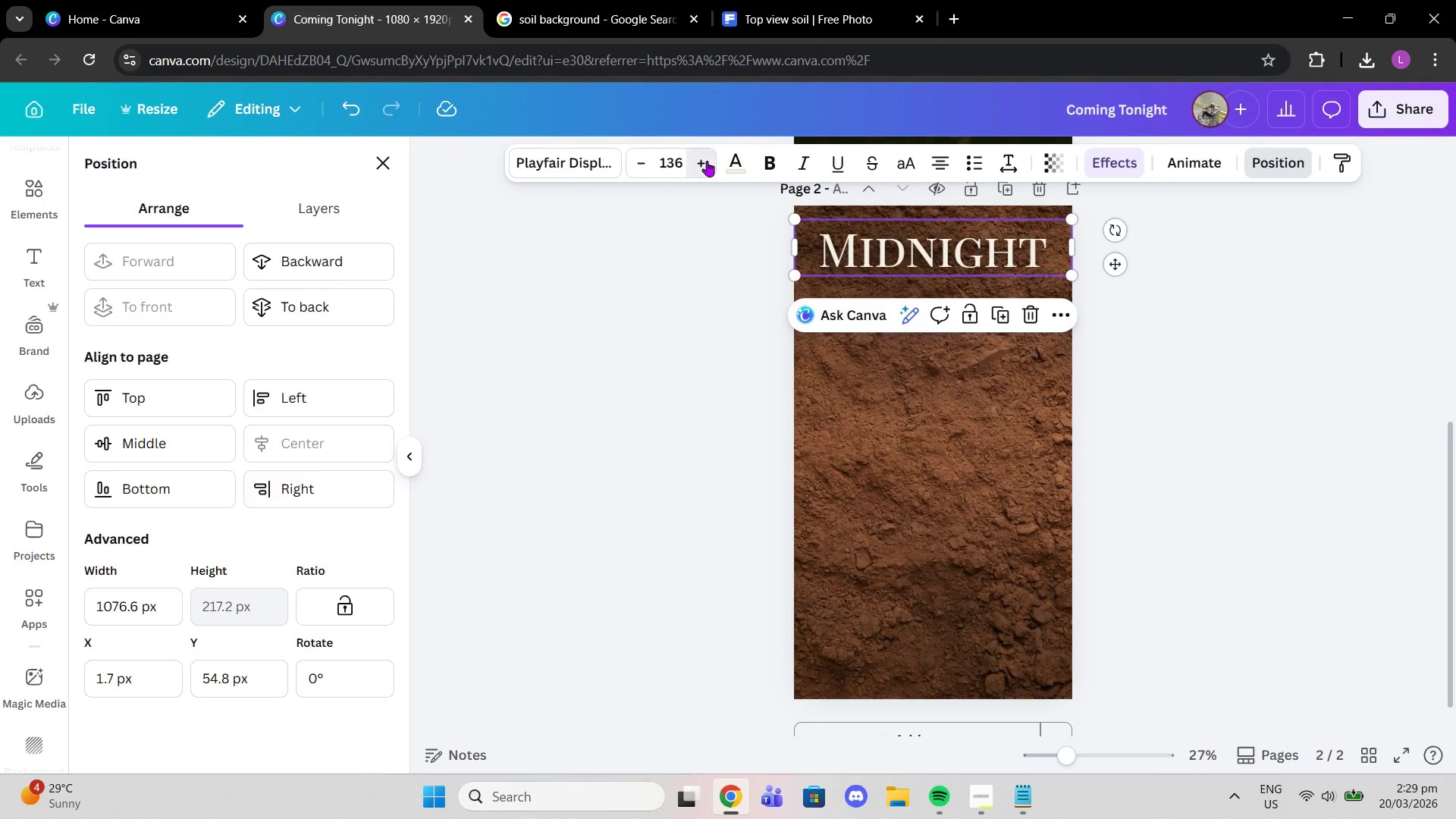 
triple_click([707, 161])
 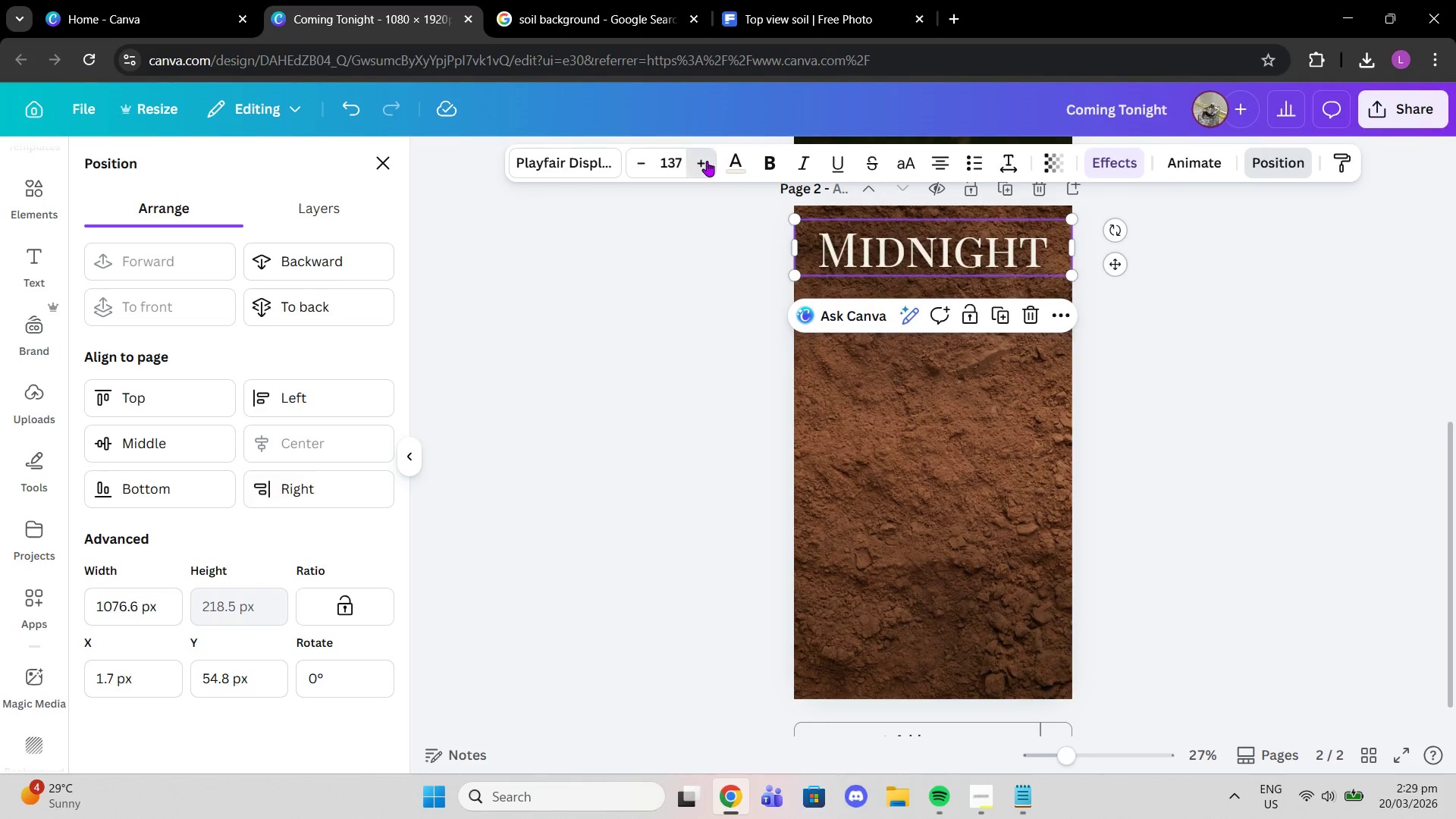 
triple_click([707, 161])
 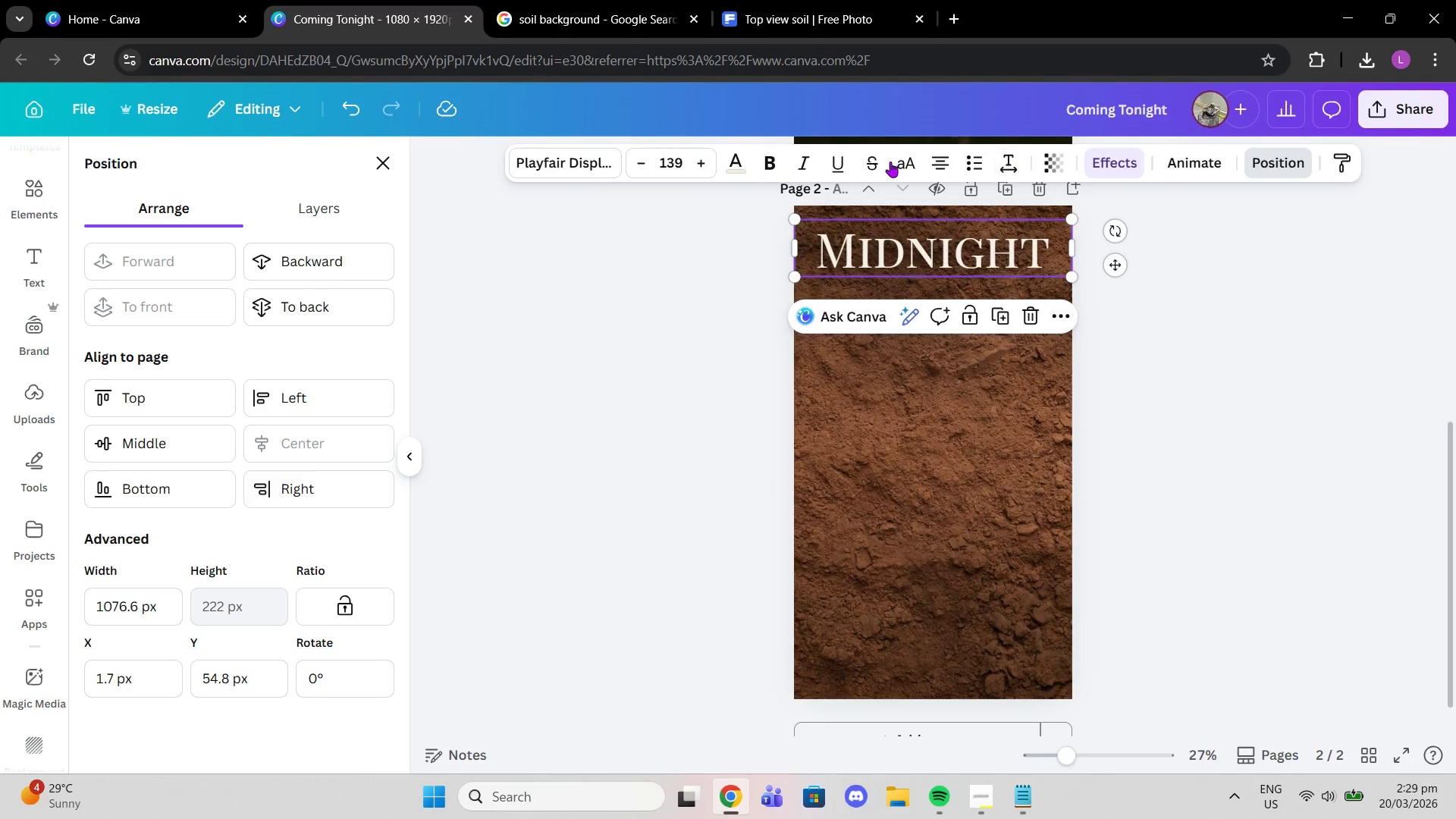 
left_click([905, 163])
 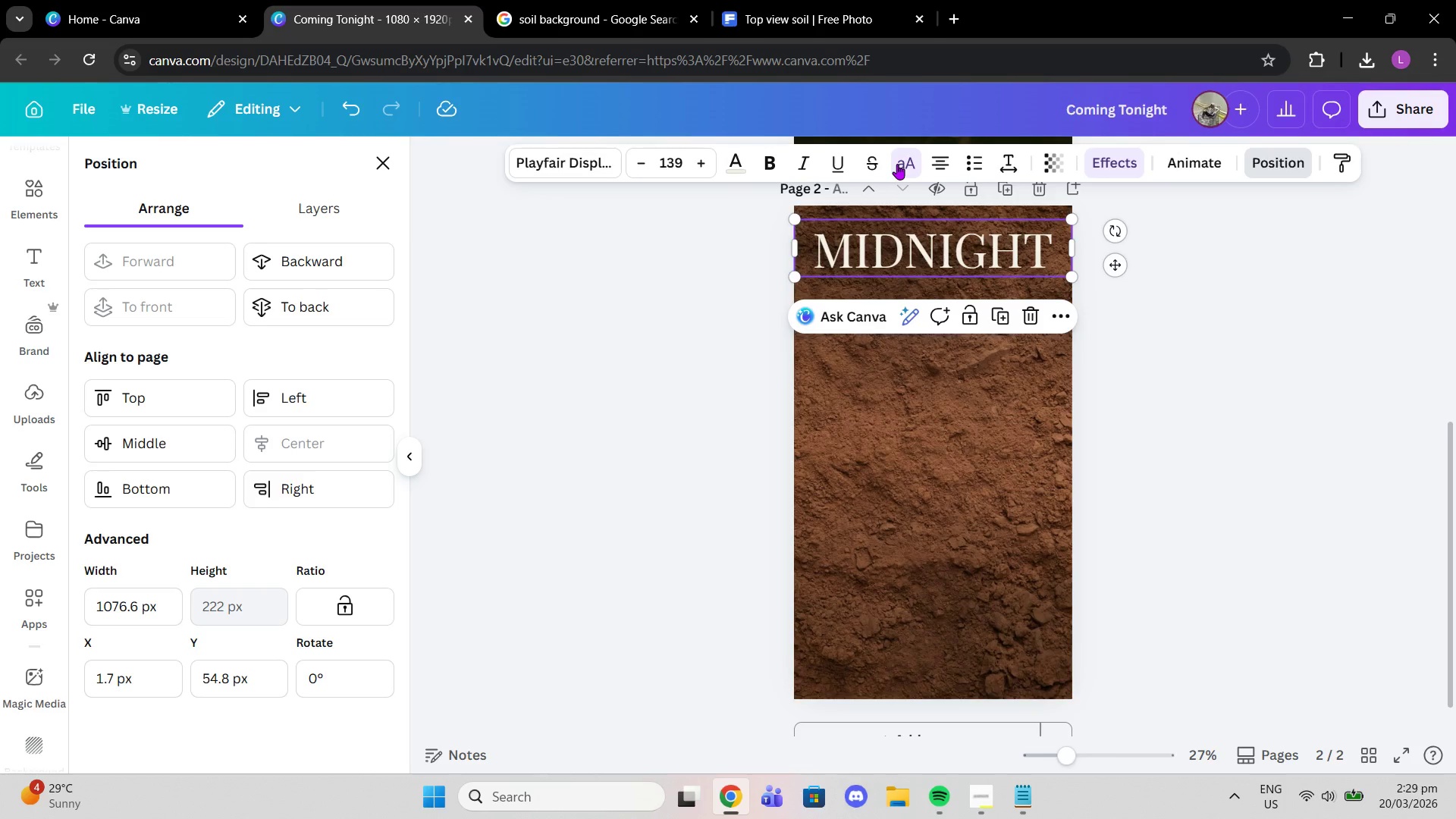 
scroll: coordinate [973, 314], scroll_direction: up, amount: 7.0
 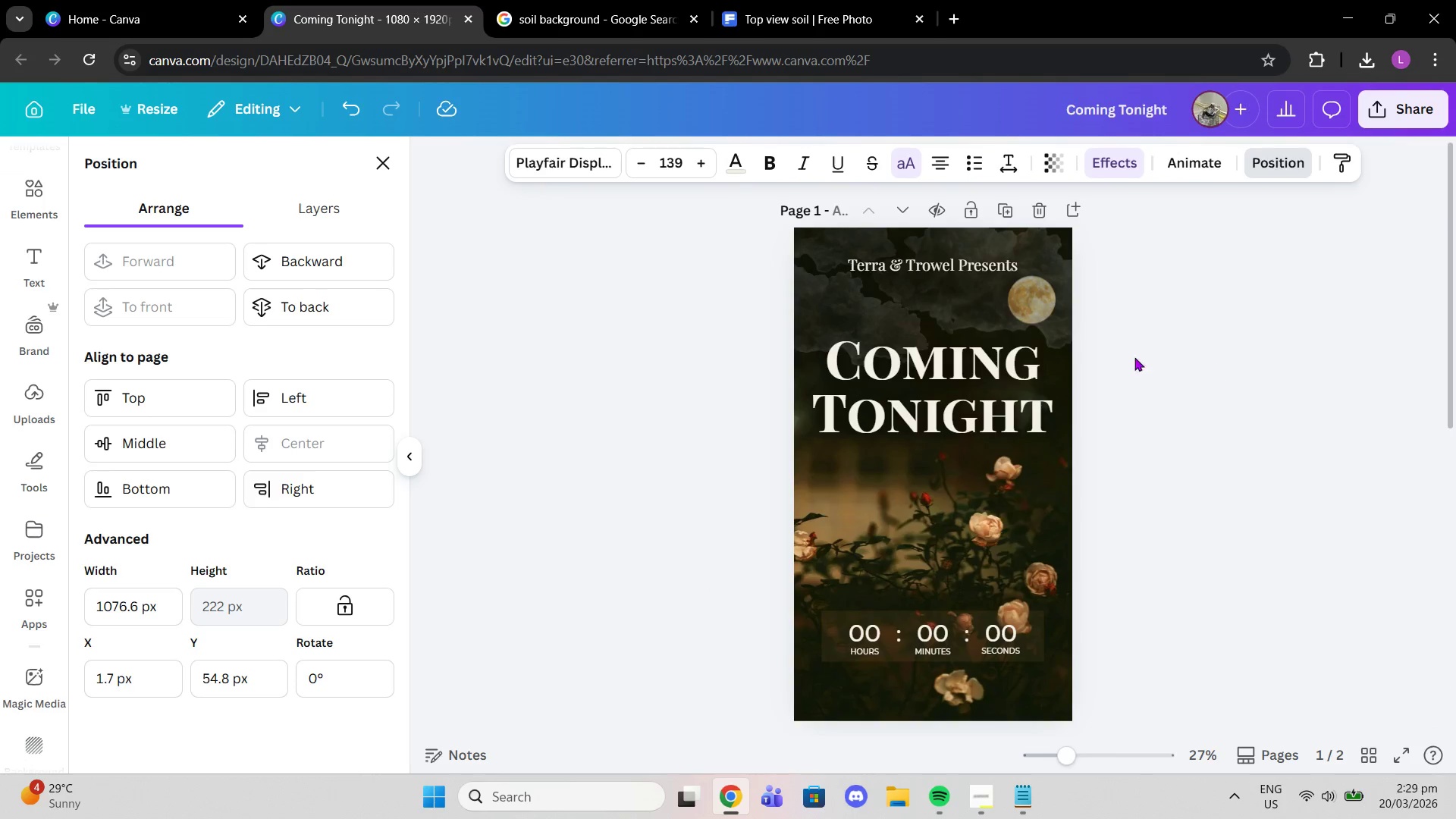 
scroll: coordinate [1025, 376], scroll_direction: down, amount: 5.0
 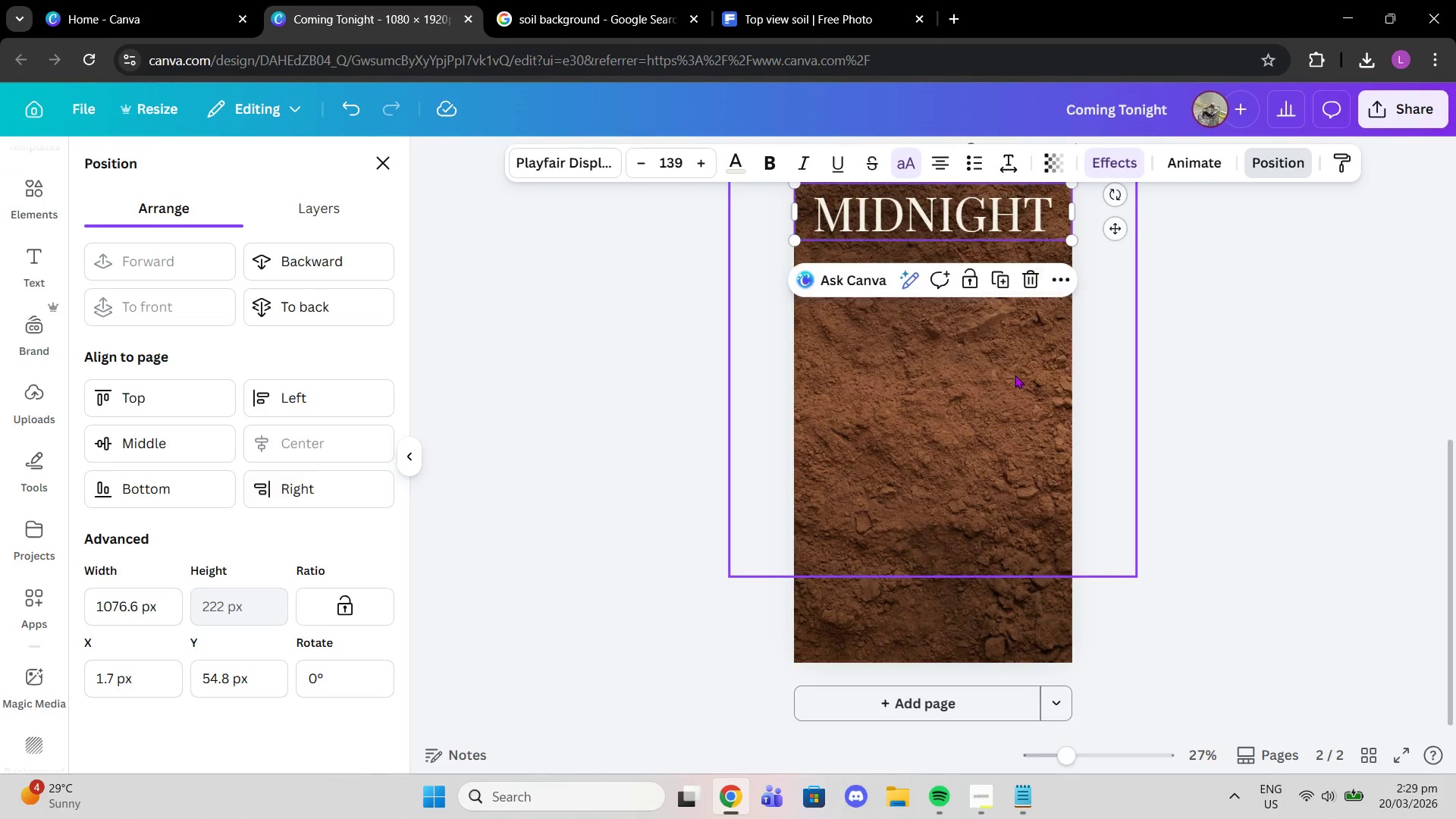 
scroll: coordinate [1012, 373], scroll_direction: up, amount: 2.0
 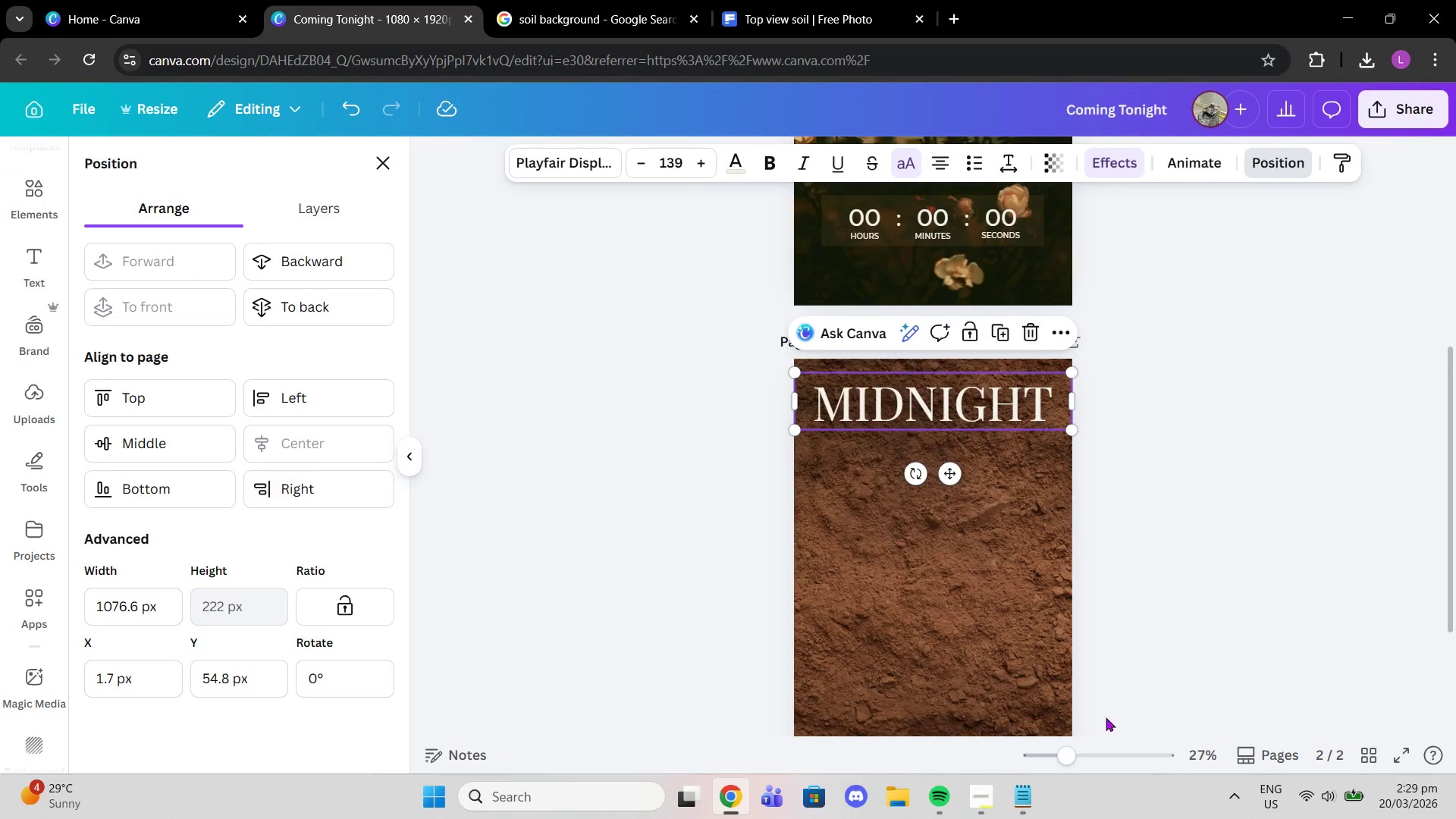 
left_click_drag(start_coordinate=[1083, 756], to_coordinate=[1094, 757])
 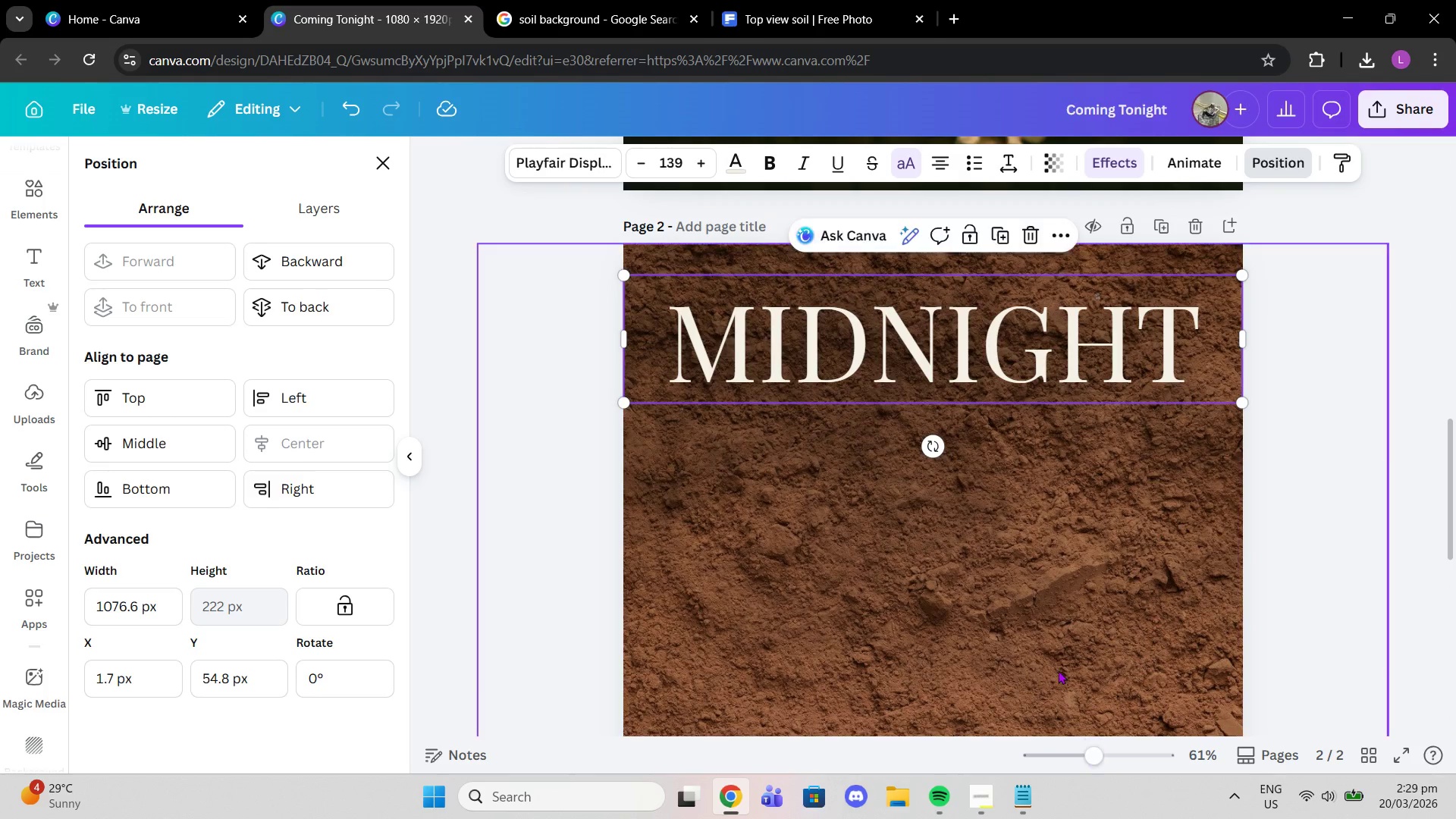 
left_click_drag(start_coordinate=[1058, 670], to_coordinate=[935, 158])
 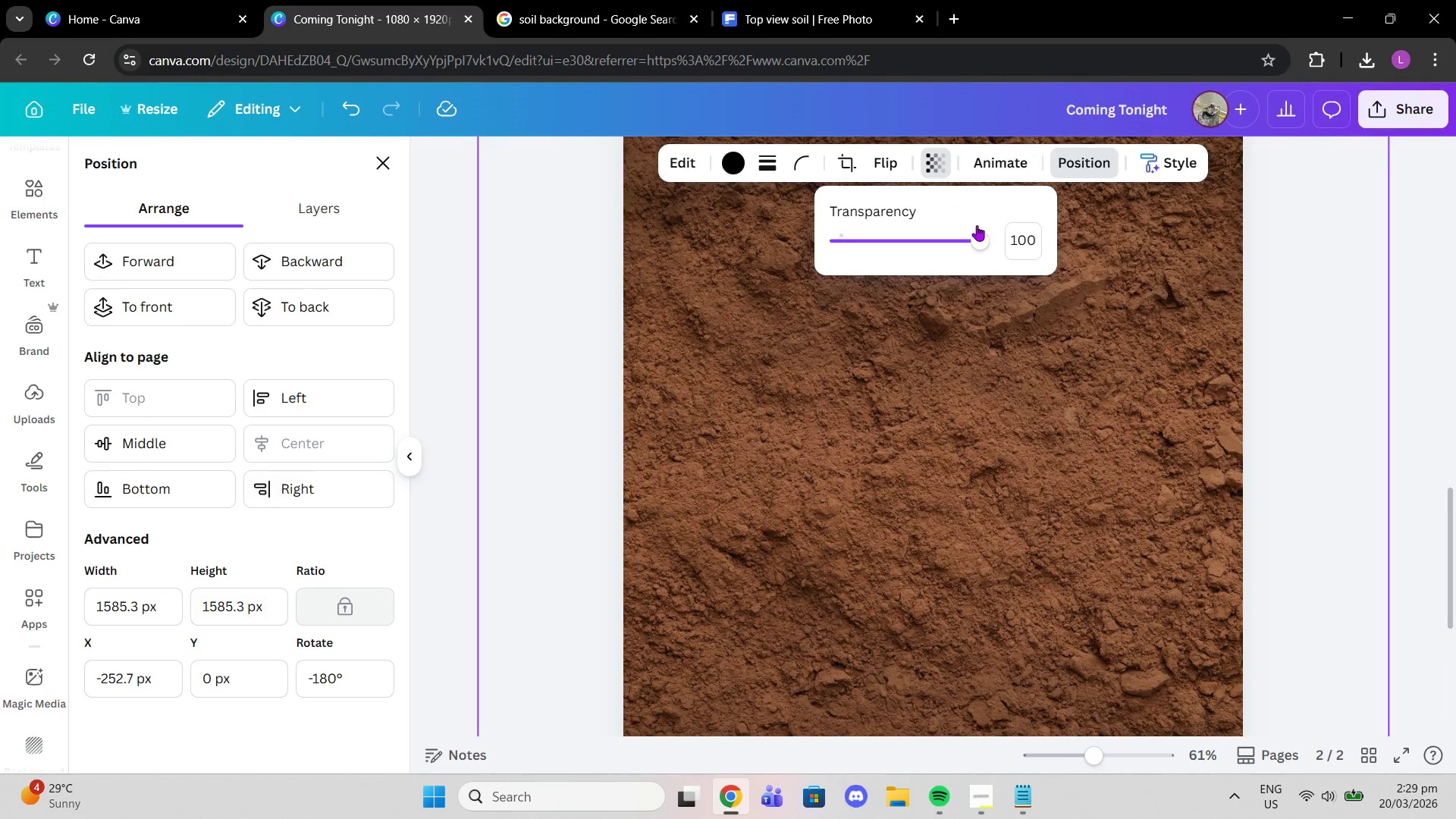 
scroll: coordinate [1119, 428], scroll_direction: down, amount: 2.0
 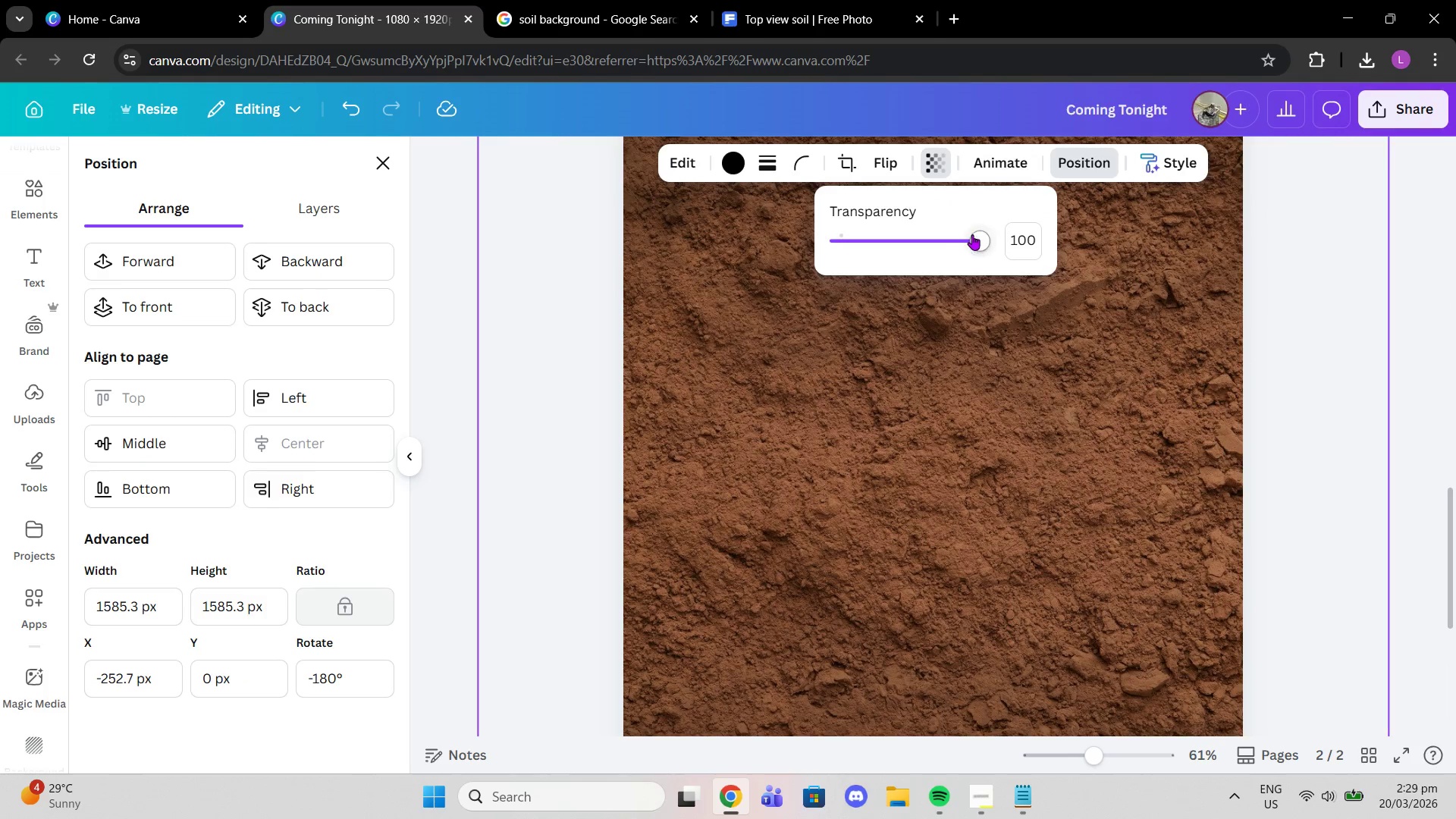 
left_click([289, 203])
 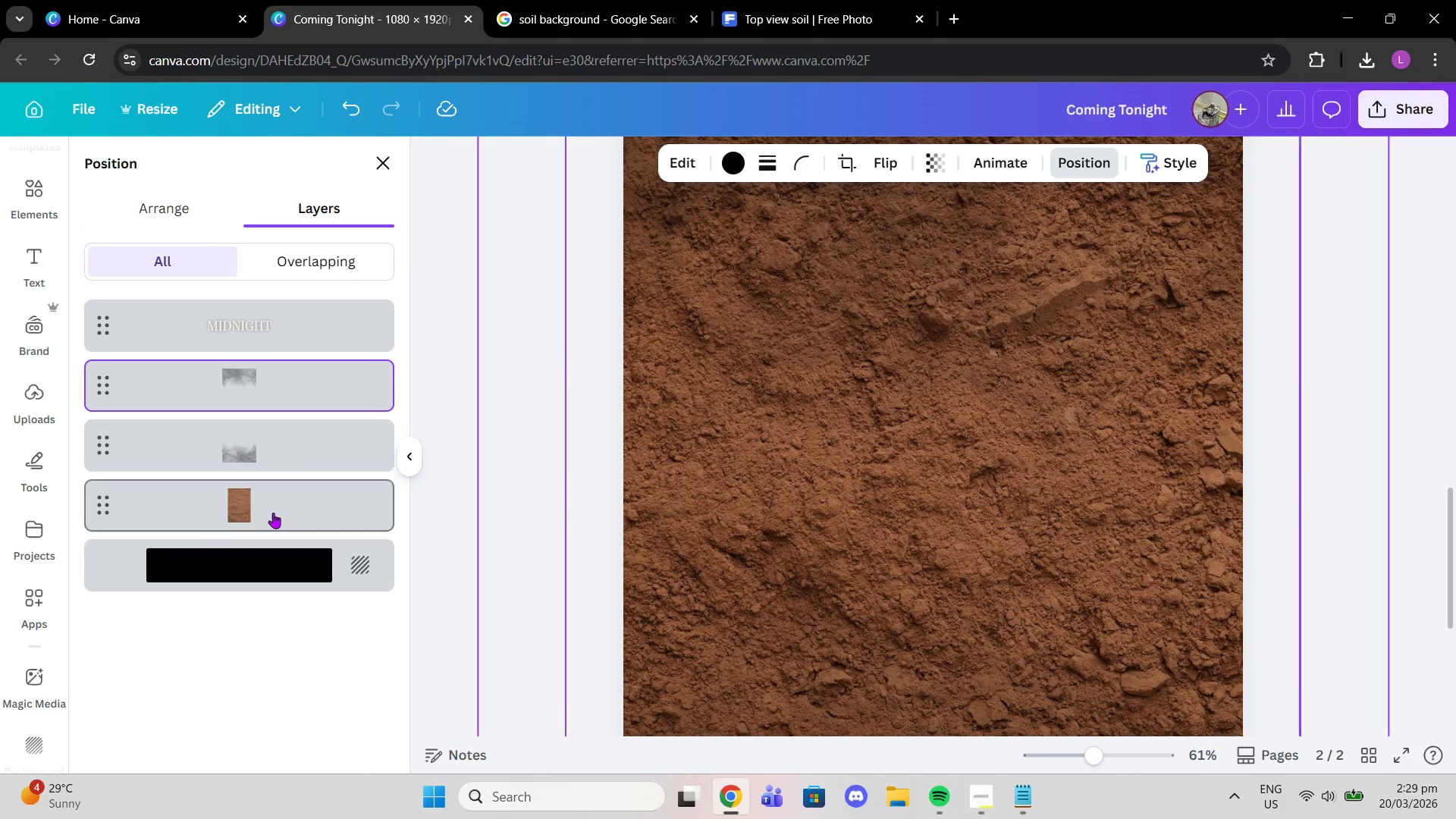 
left_click([273, 513])
 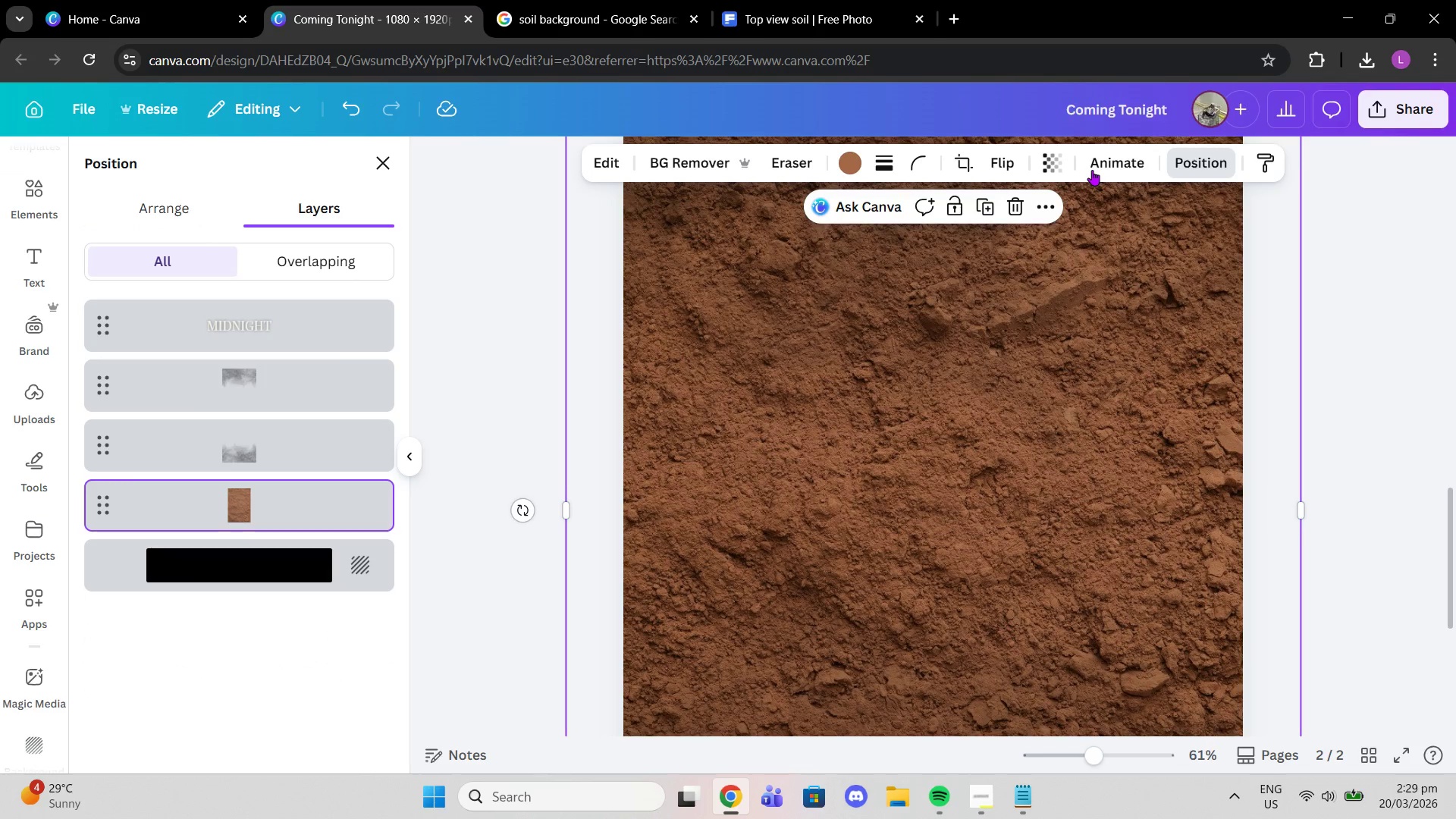 
left_click([1051, 171])
 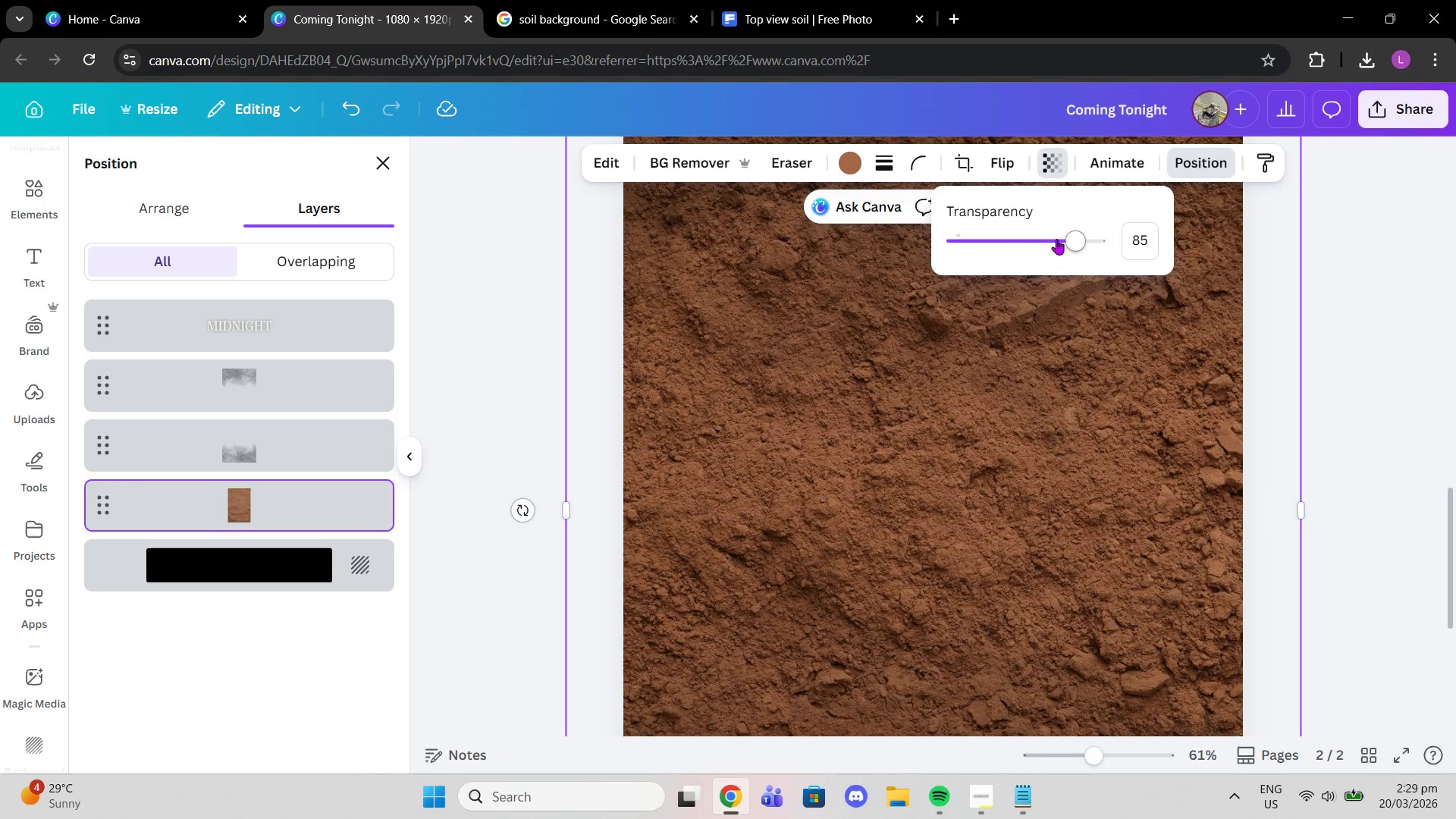 
left_click_drag(start_coordinate=[1061, 245], to_coordinate=[1055, 246])
 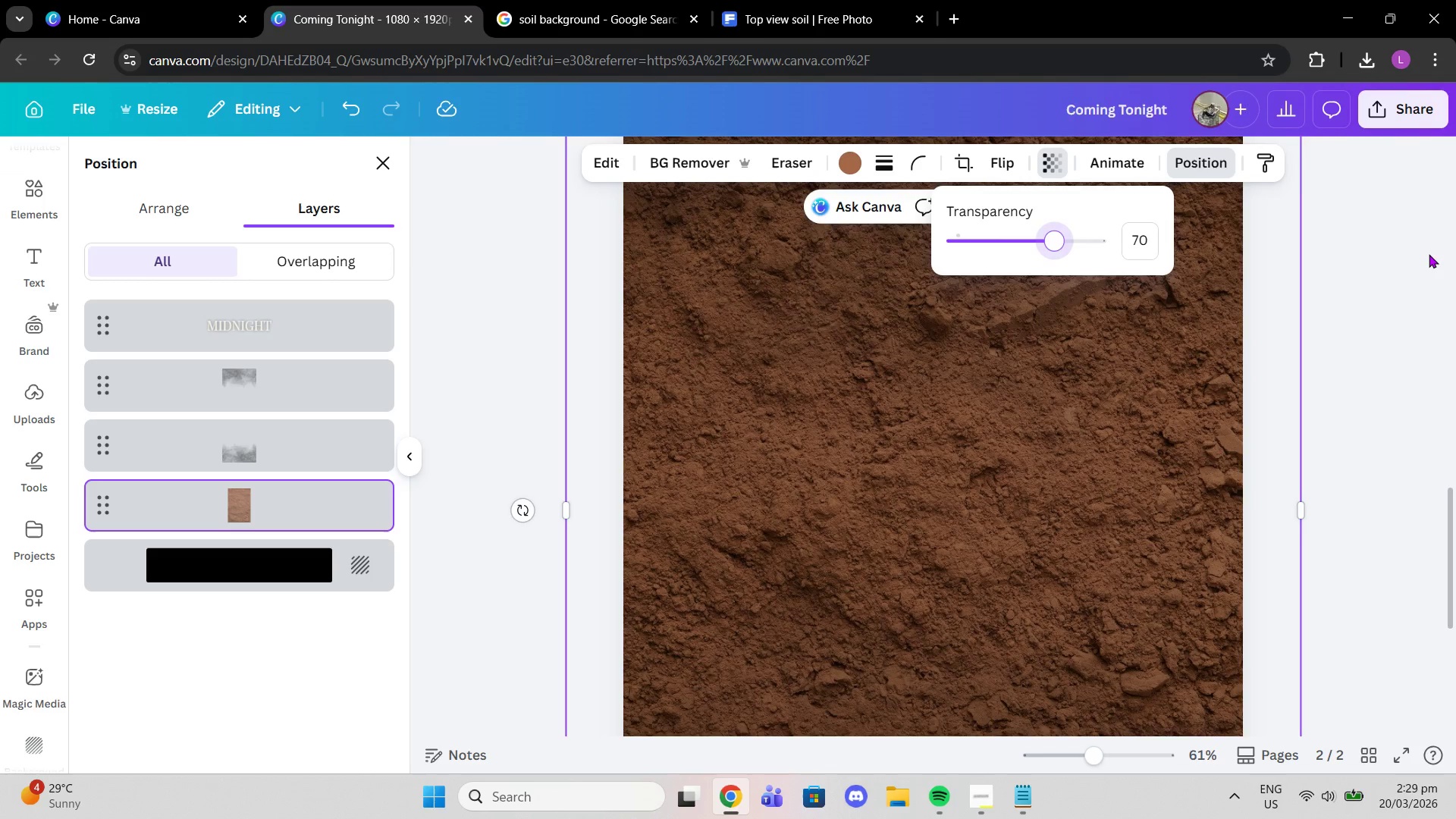 
left_click_drag(start_coordinate=[1454, 254], to_coordinate=[1448, 256])
 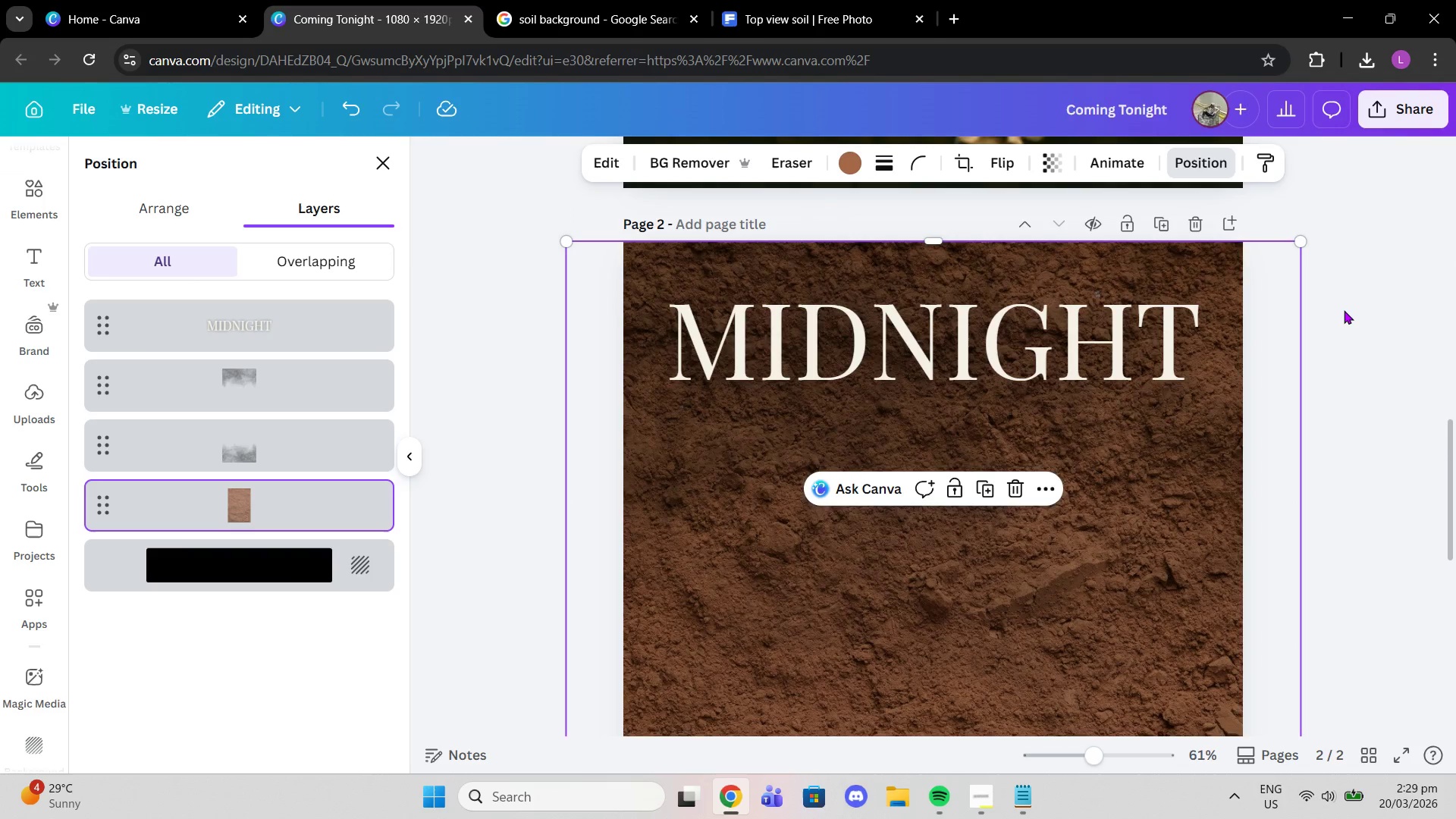 
scroll: coordinate [1344, 310], scroll_direction: down, amount: 1.0
 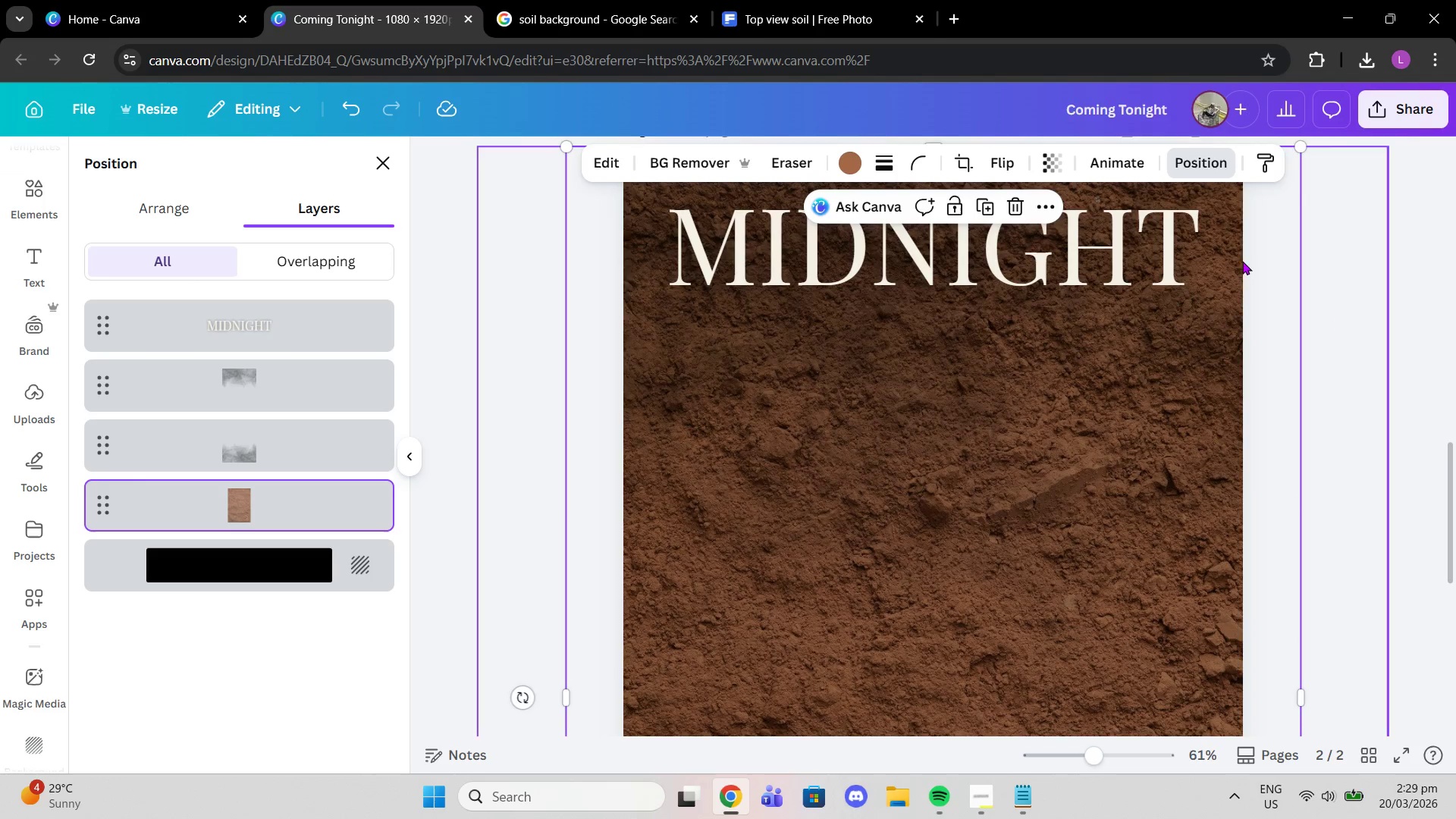 
left_click([1200, 256])
 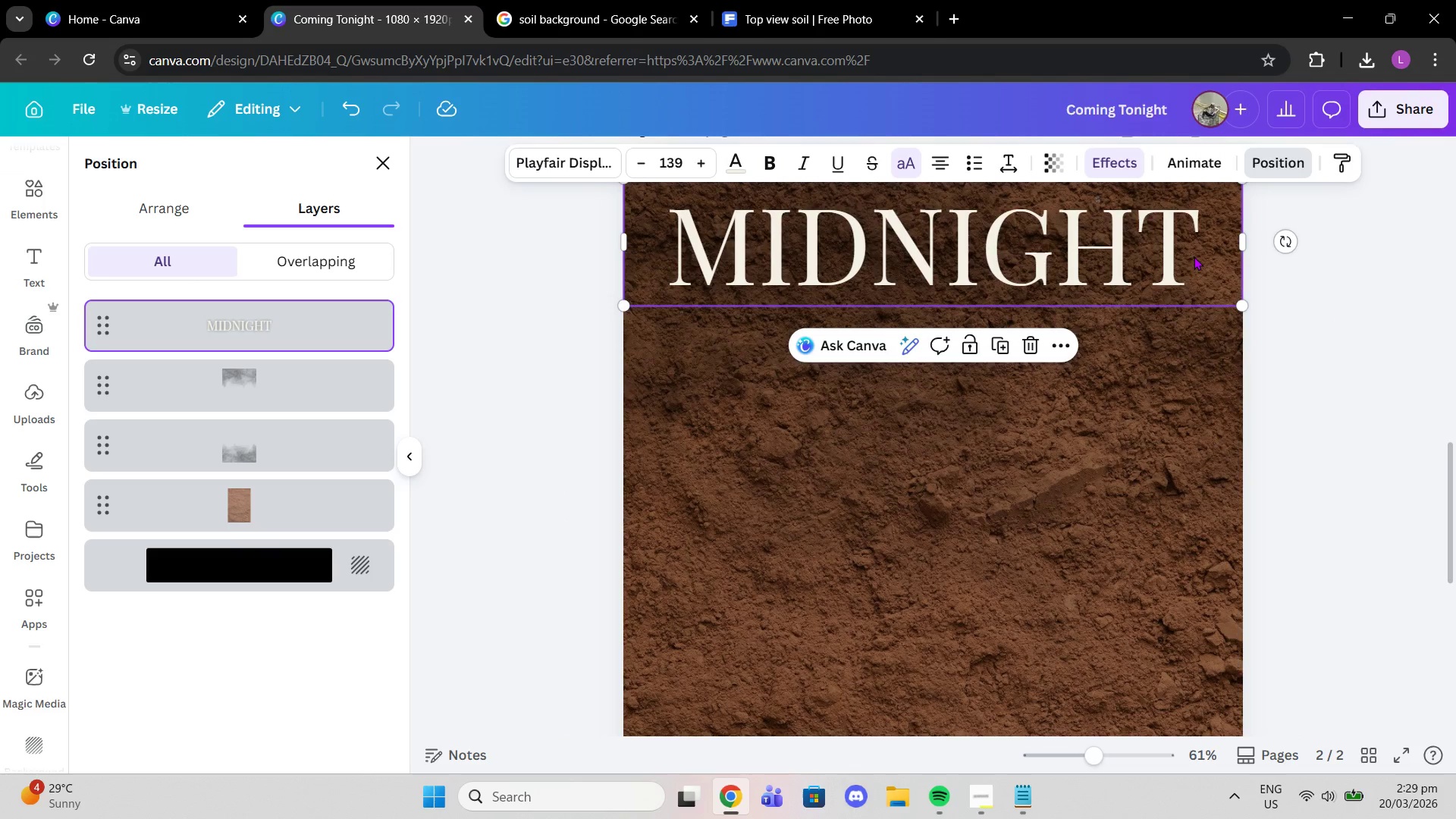 
left_click([1194, 256])
 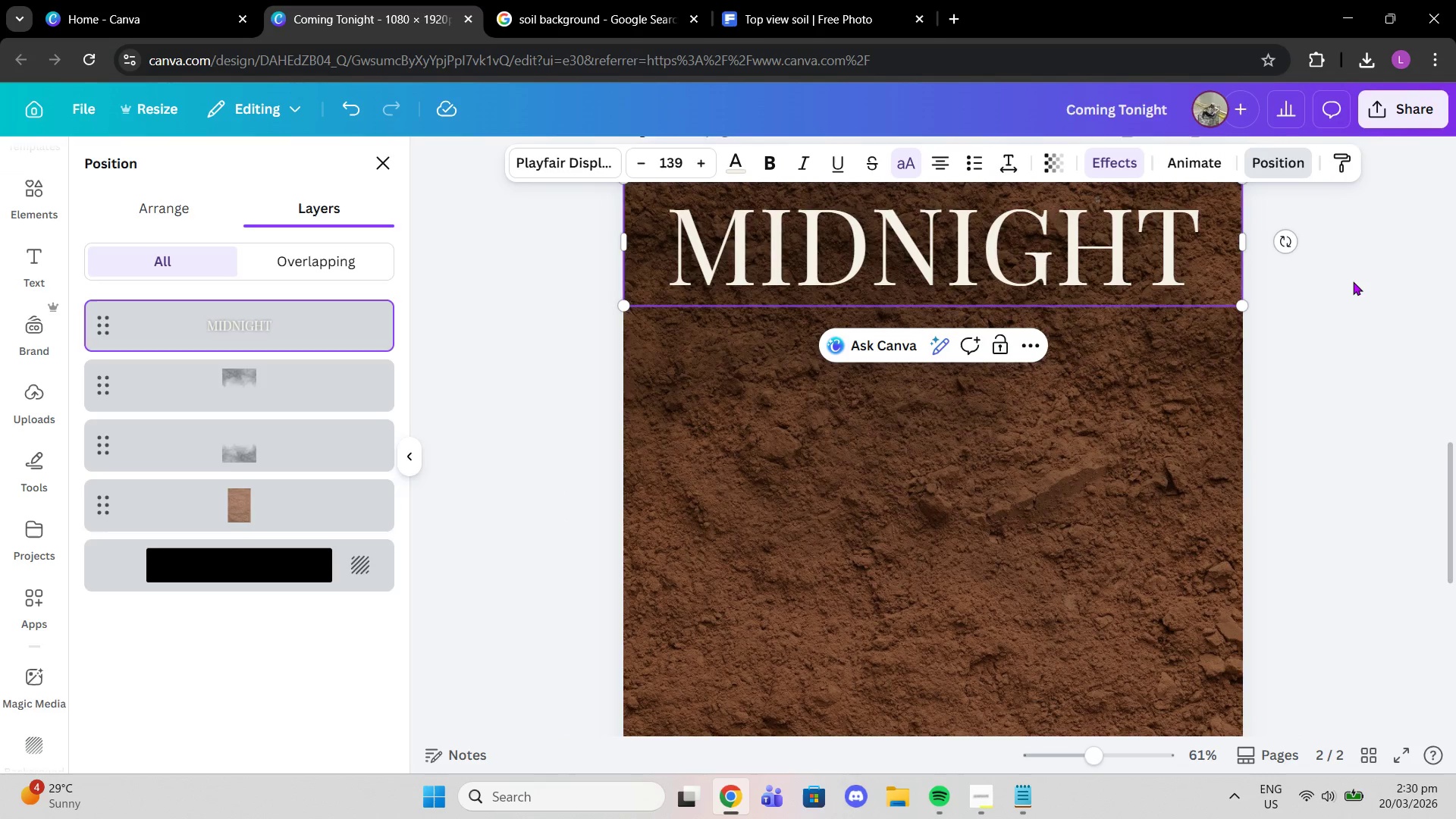 
scroll: coordinate [1346, 312], scroll_direction: up, amount: 1.0
 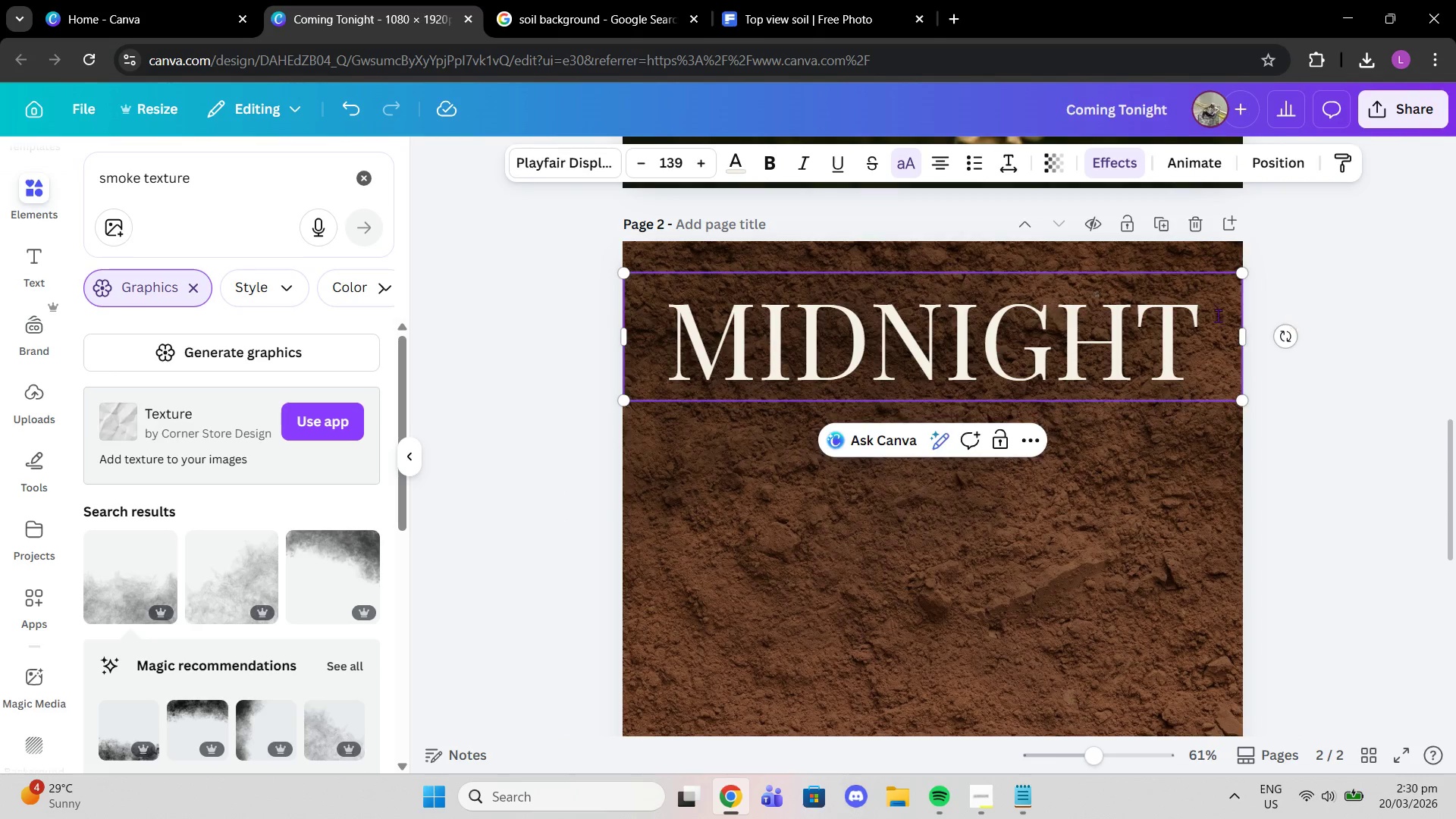 
left_click_drag(start_coordinate=[996, 342], to_coordinate=[996, 353])
 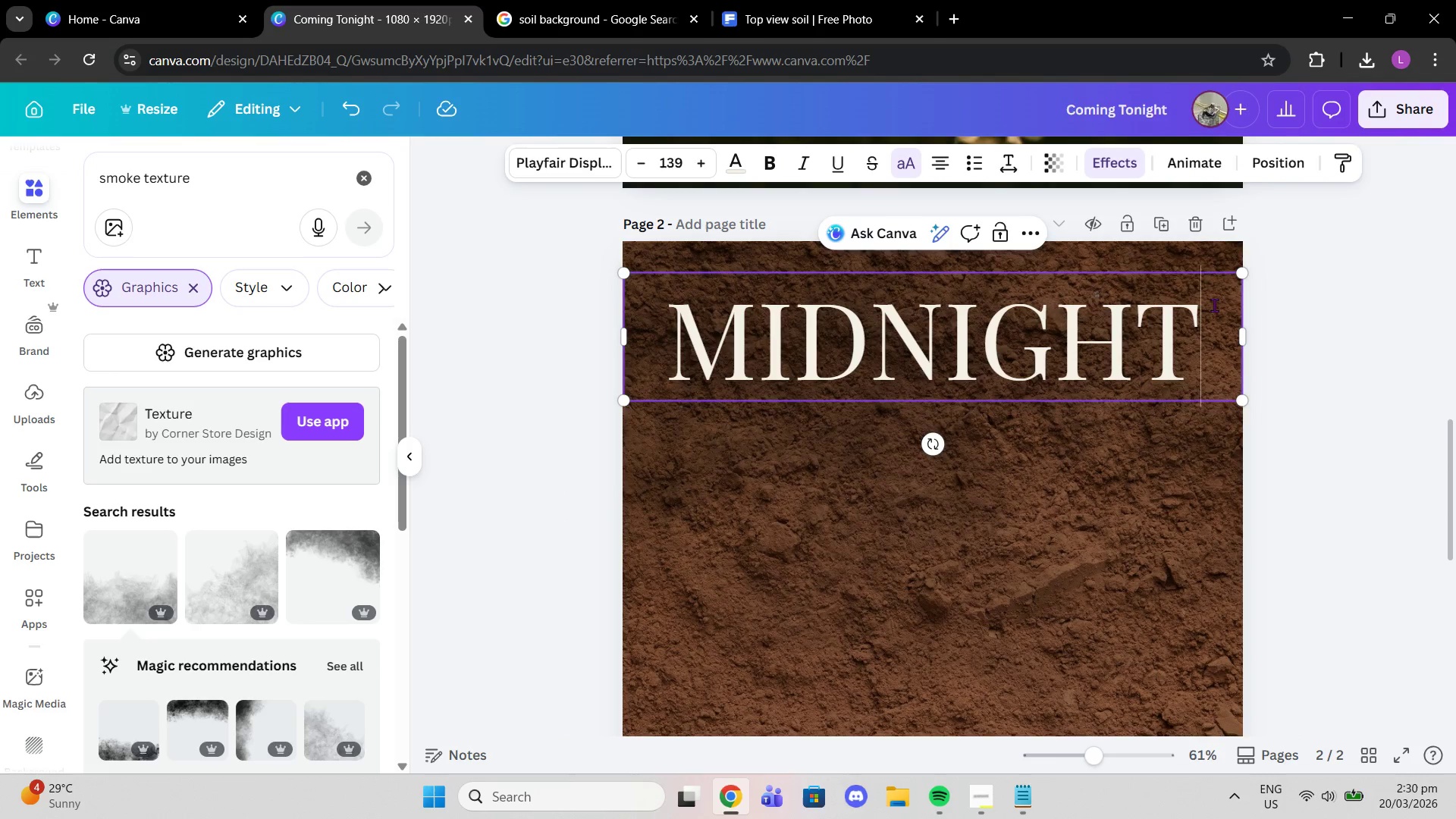 
left_click([1214, 305])
 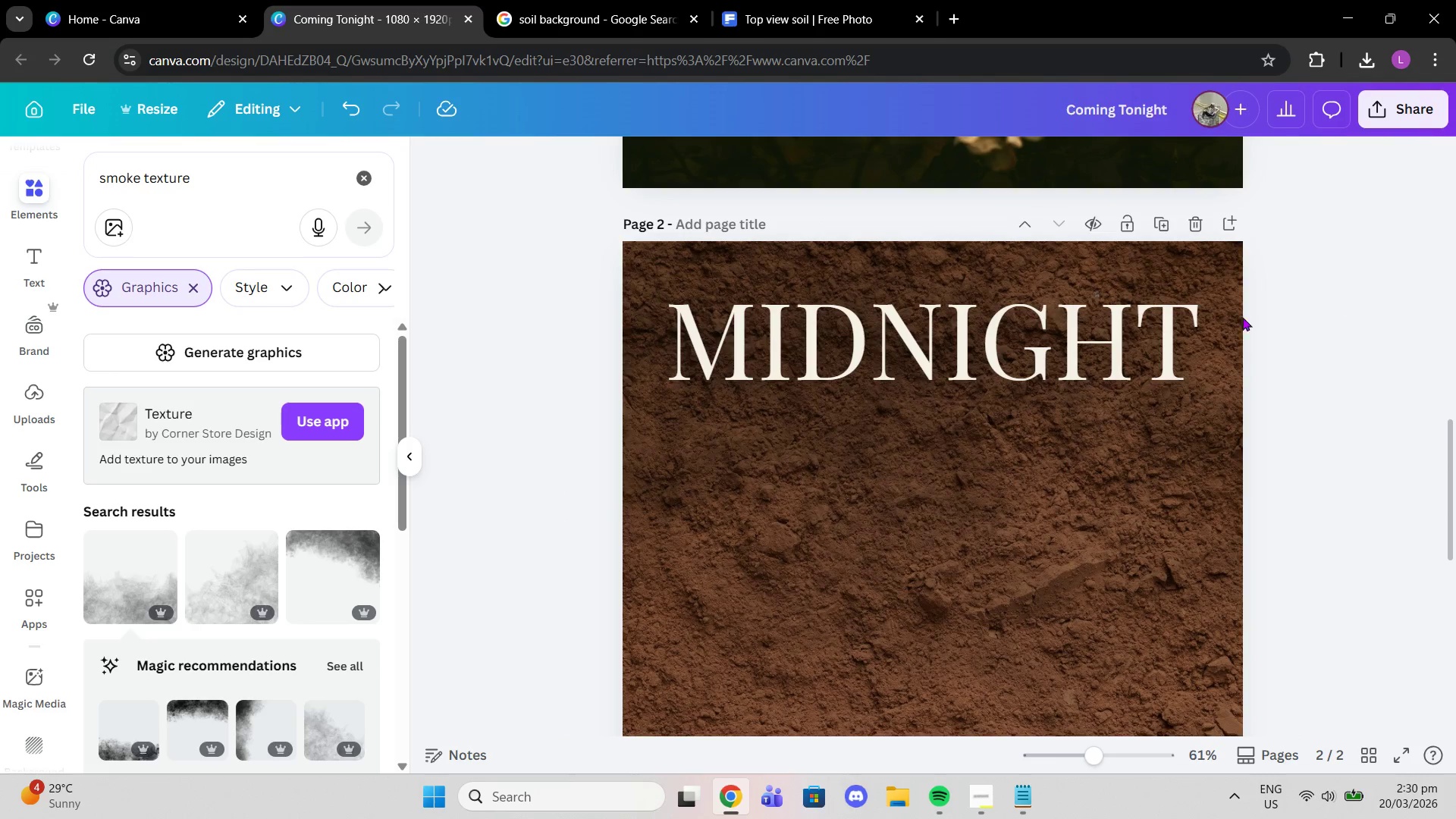 
left_click_drag(start_coordinate=[1157, 327], to_coordinate=[1157, 337])
 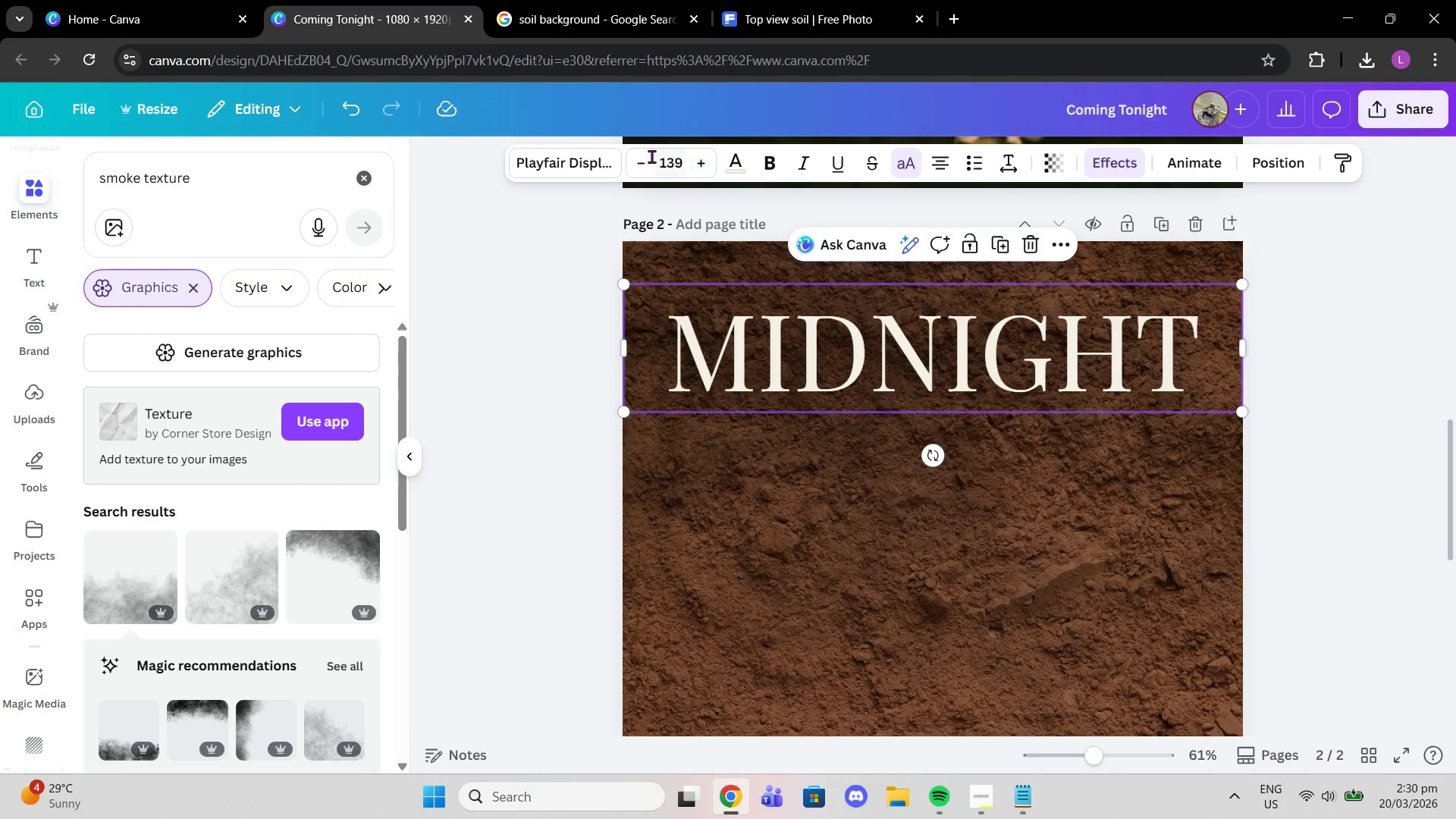 
left_click([695, 164])
 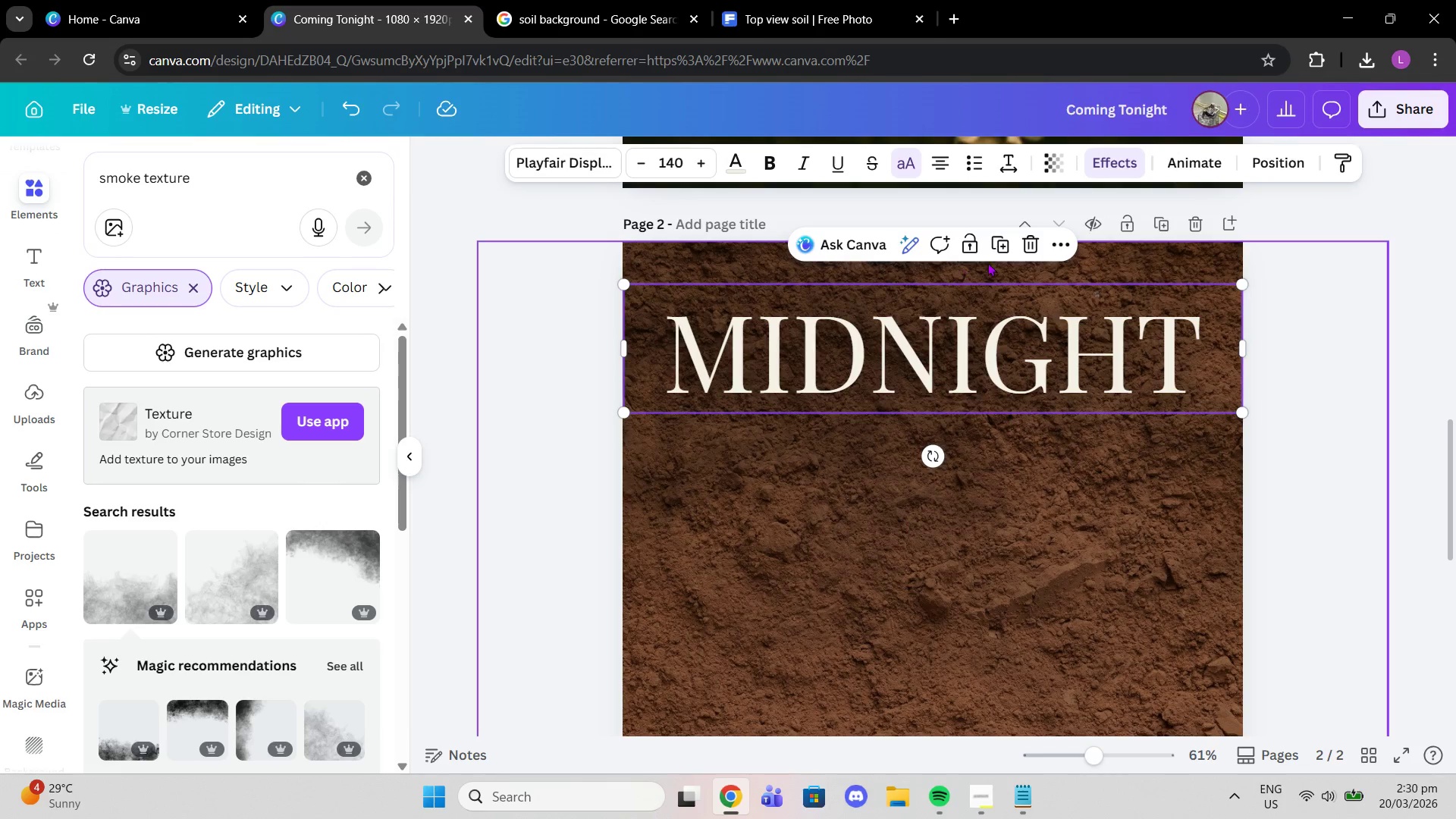 
left_click([999, 240])
 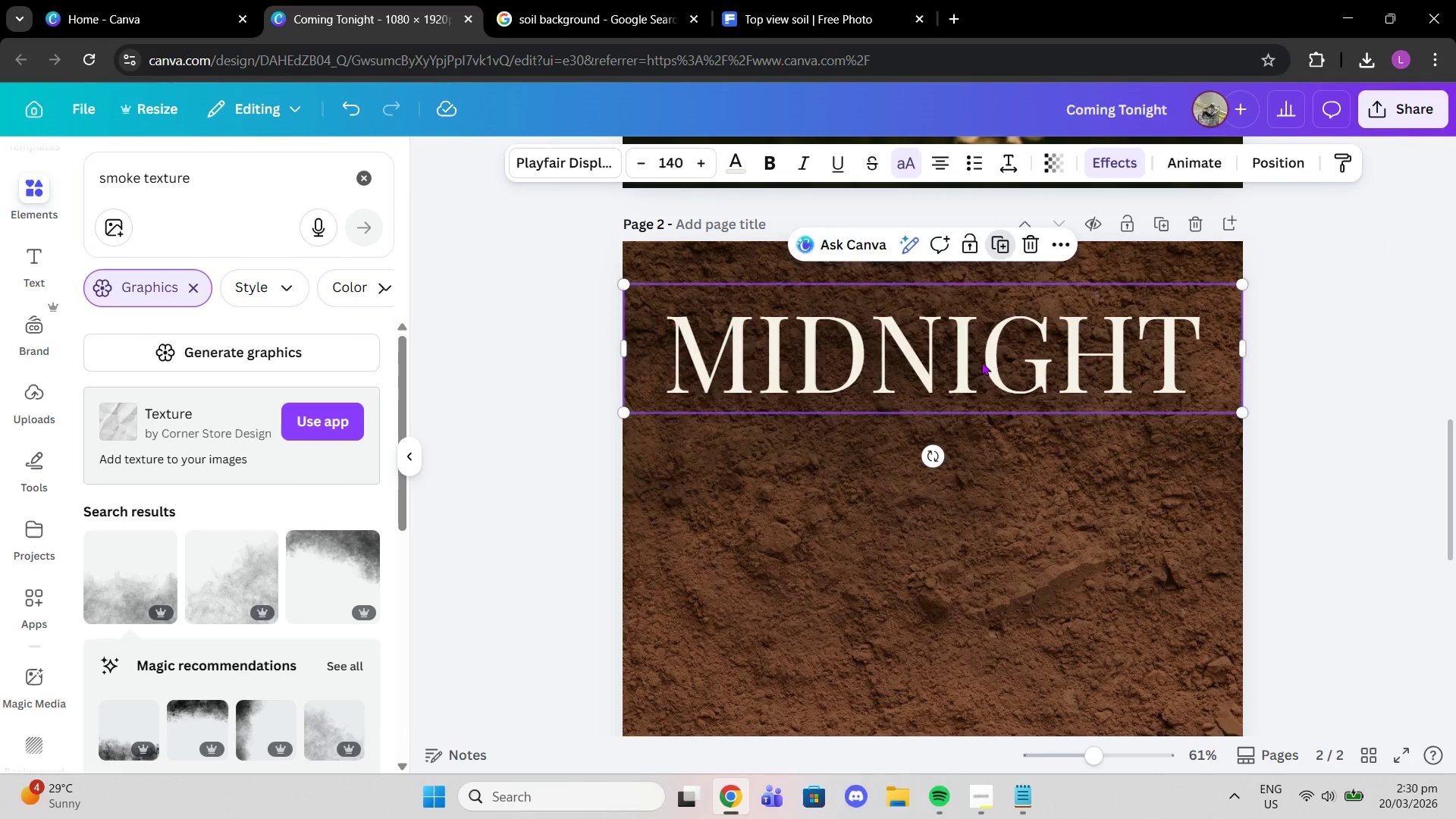 
left_click_drag(start_coordinate=[979, 366], to_coordinate=[971, 483])
 